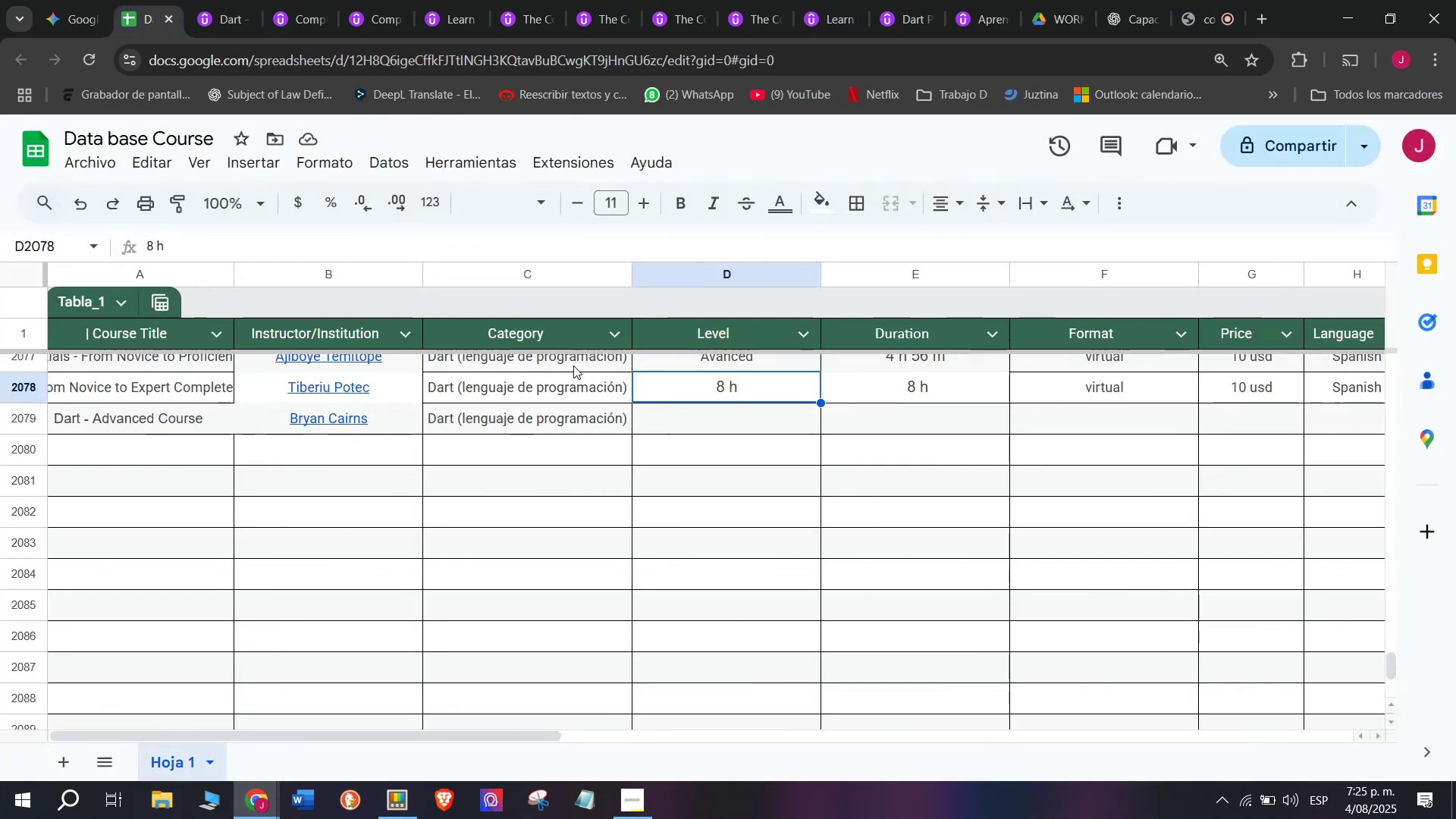 
key(Control+ControlLeft)
 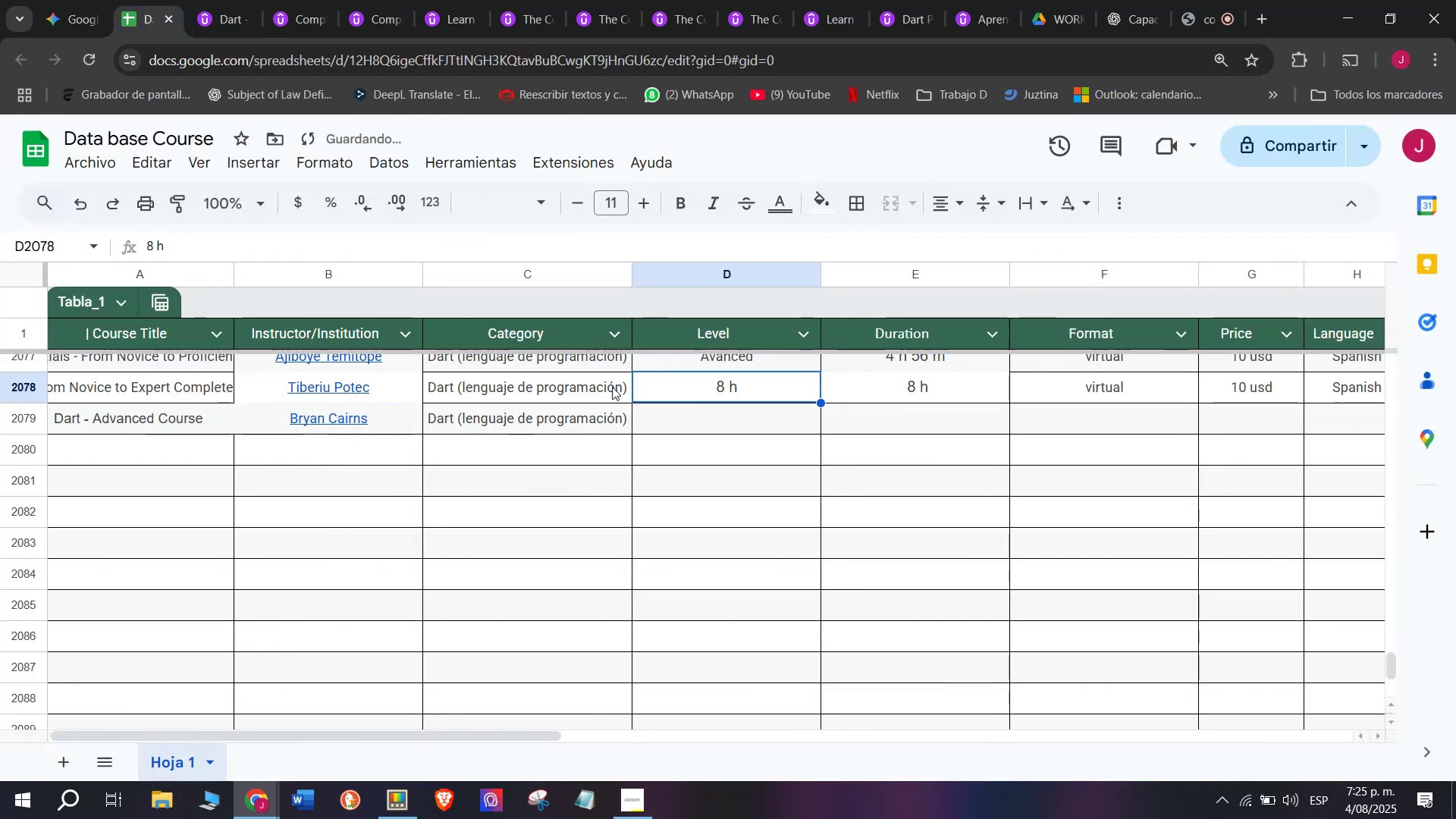 
key(Z)
 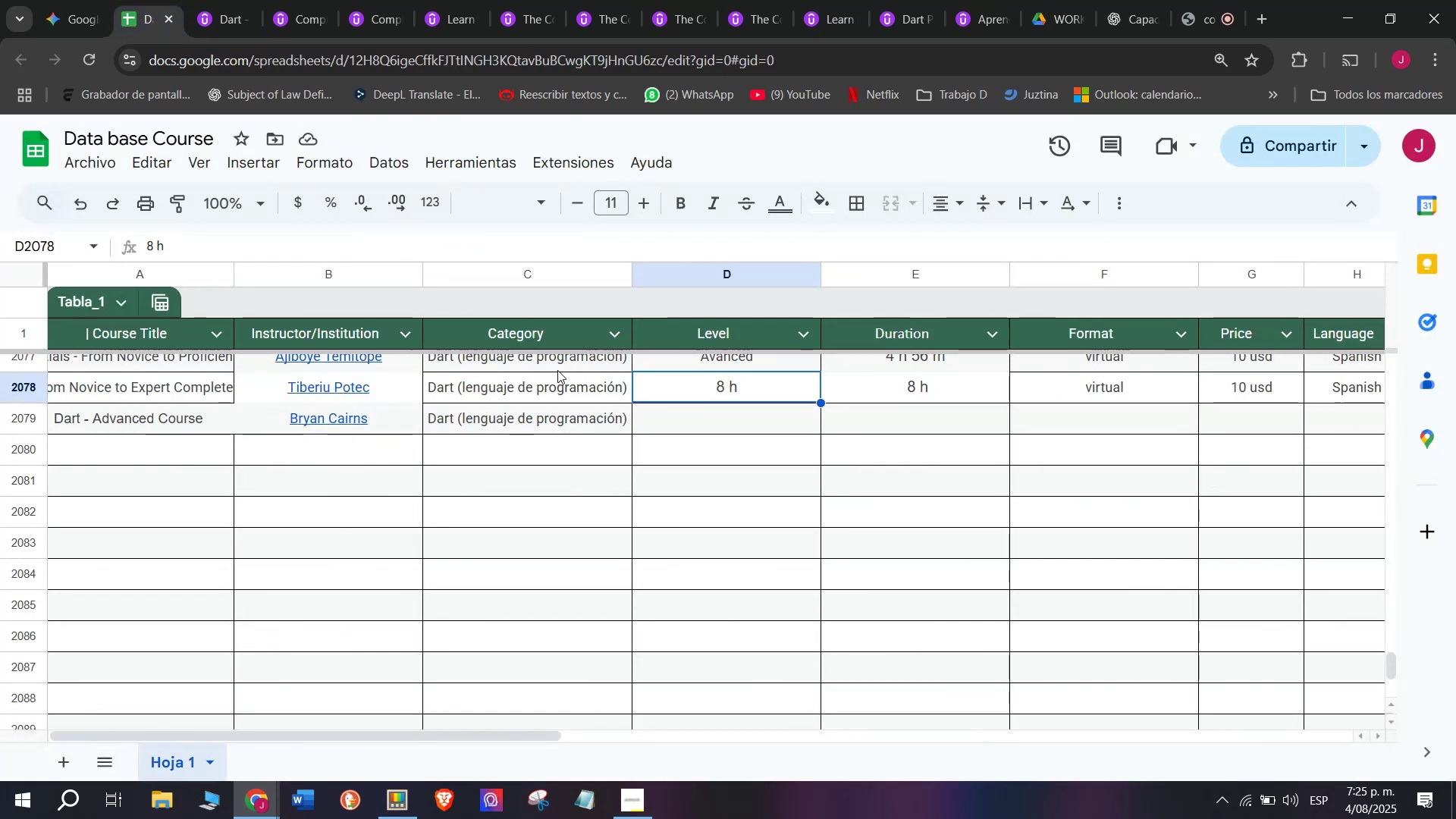 
key(Control+V)
 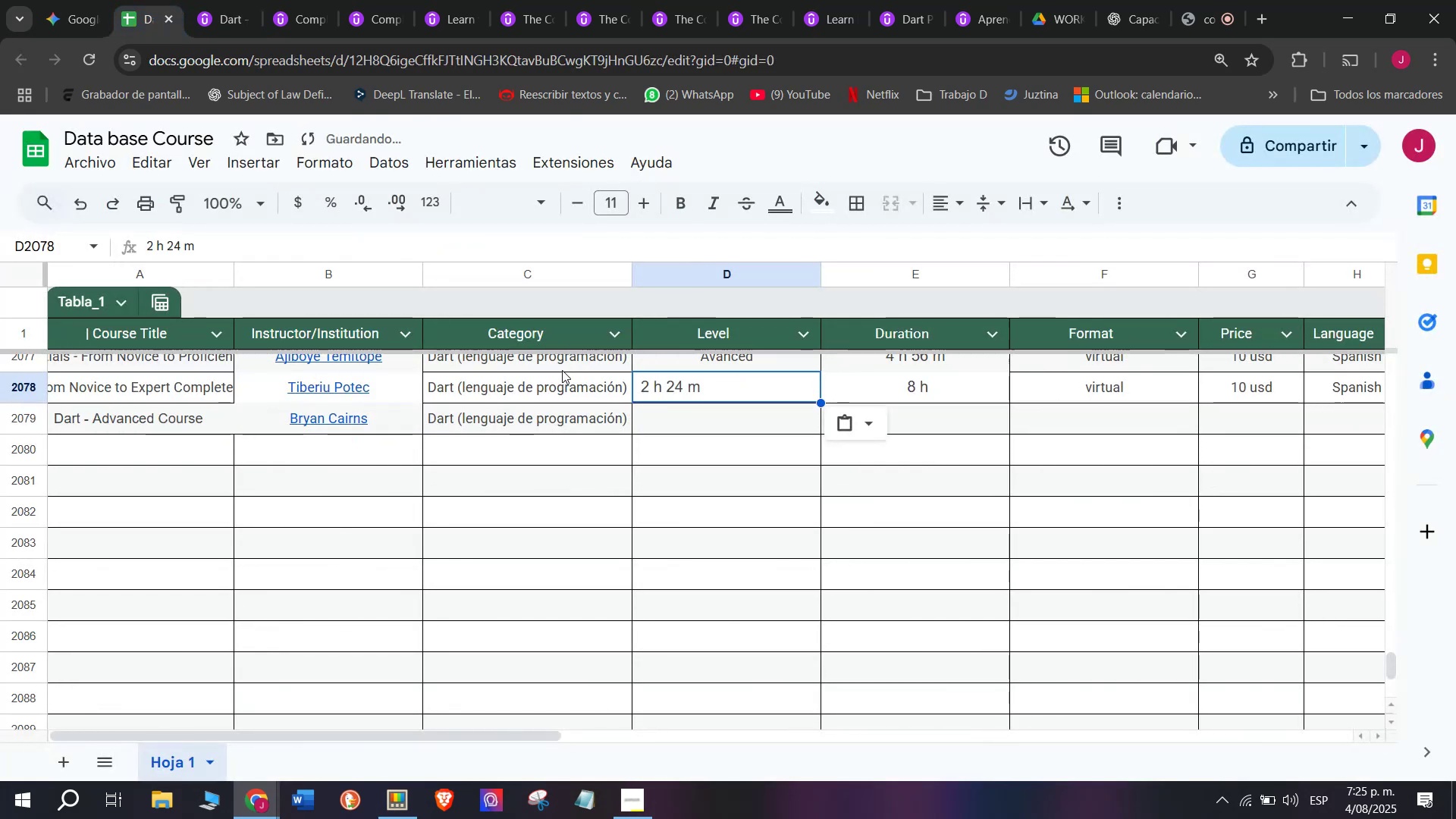 
key(Shift+ShiftLeft)
 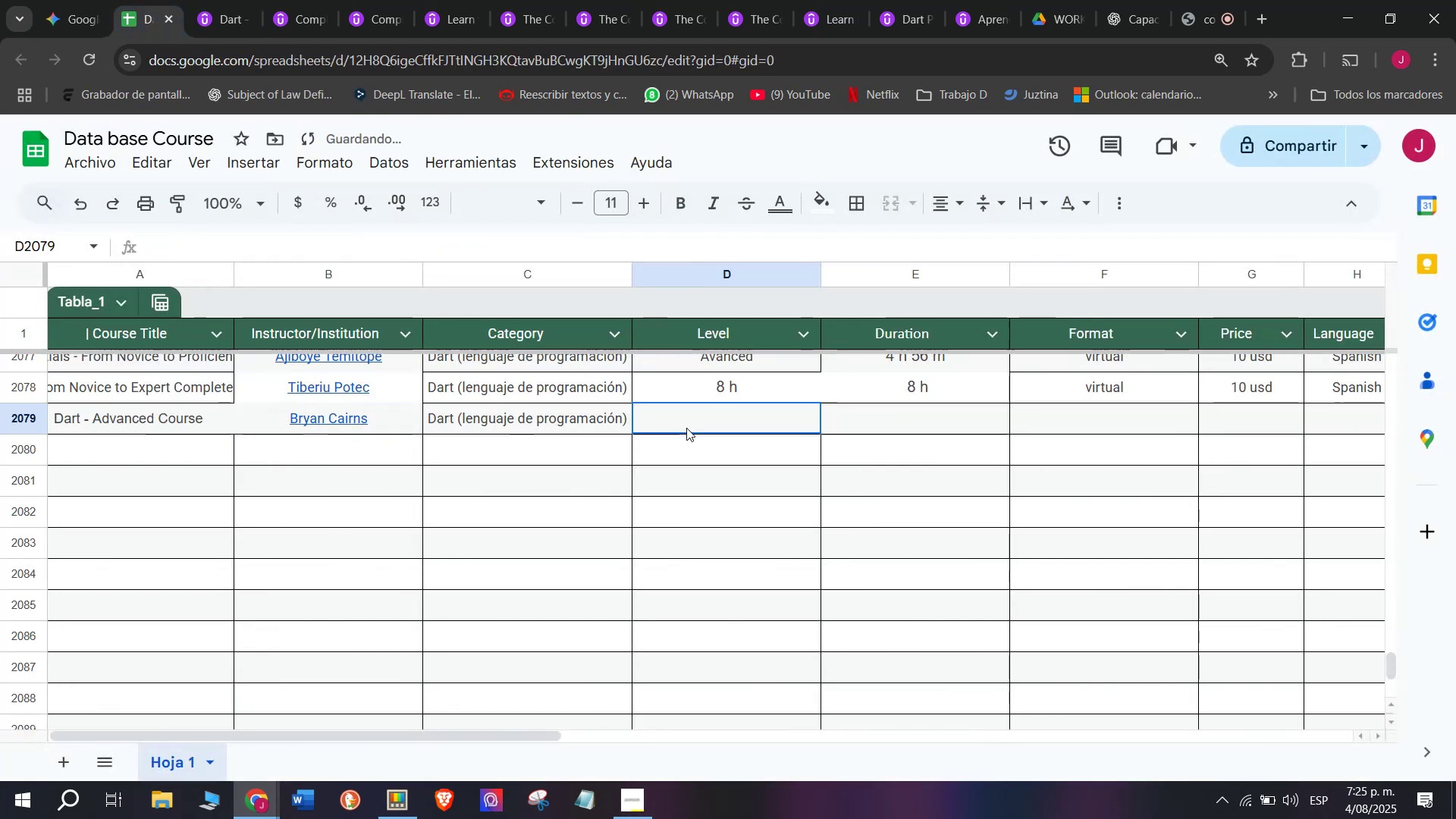 
key(Control+Shift+ControlLeft)
 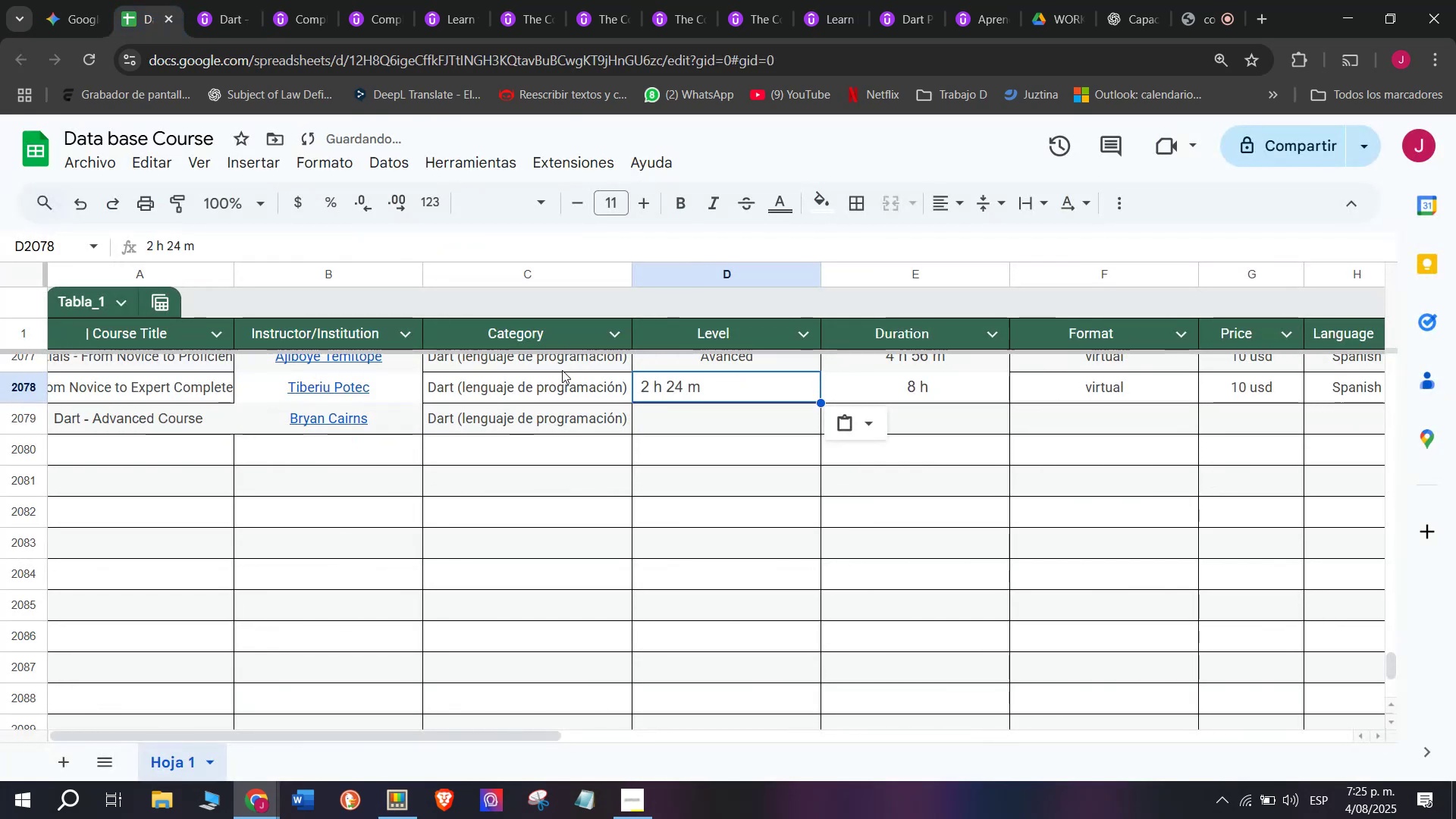 
key(Control+Shift+Z)
 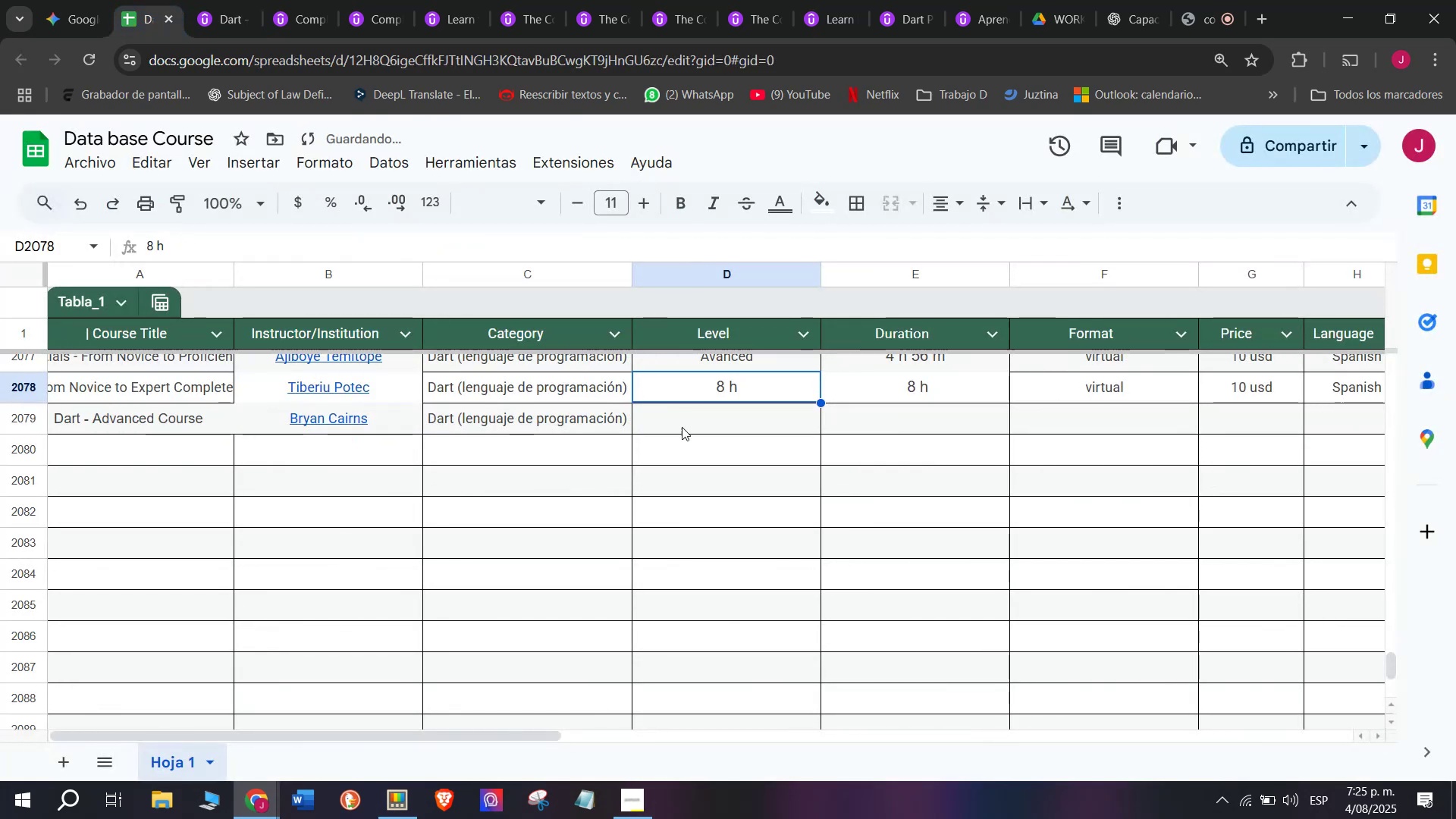 
left_click([686, 428])
 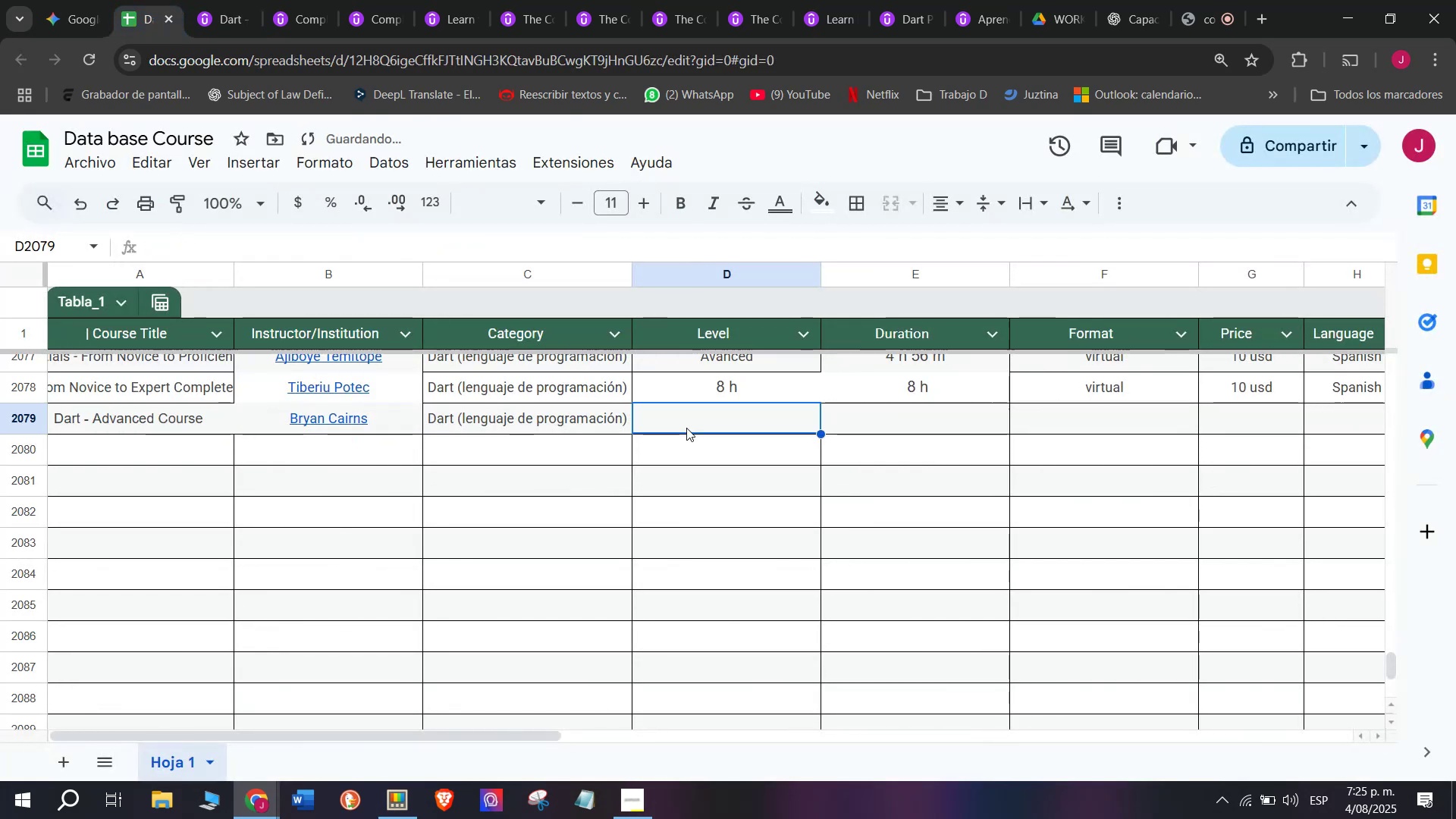 
key(Z)
 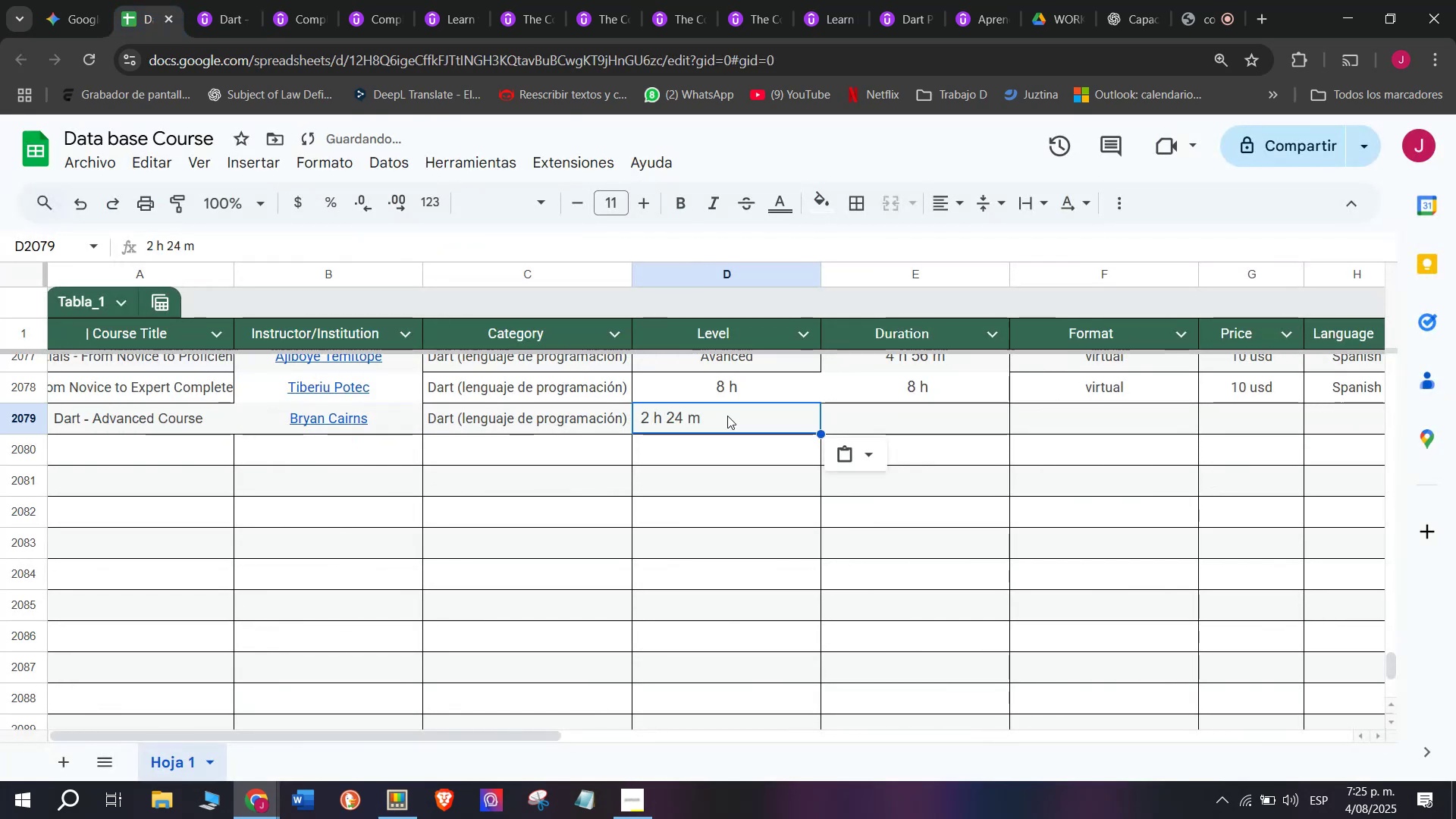 
key(Control+ControlLeft)
 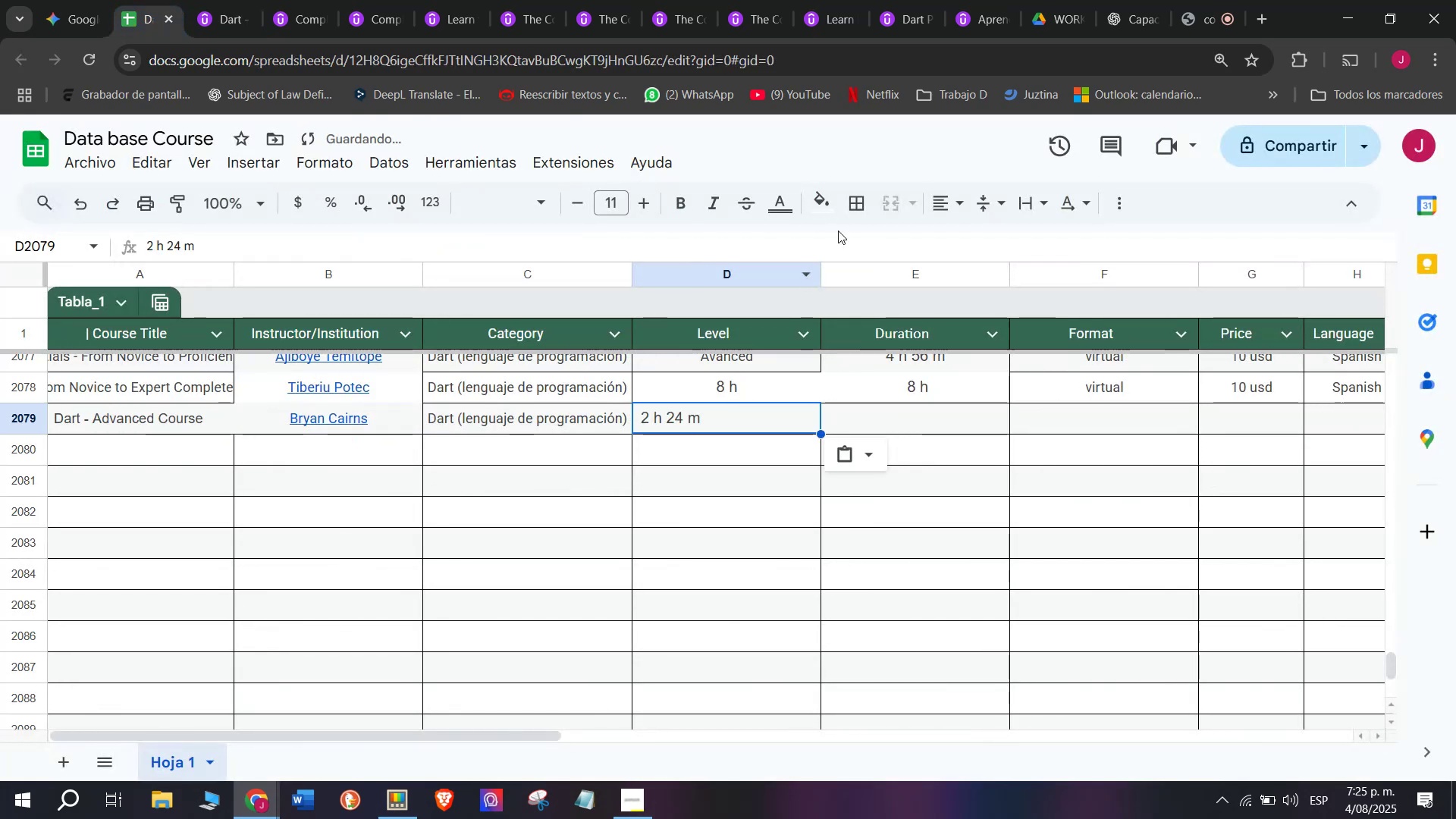 
key(Control+V)
 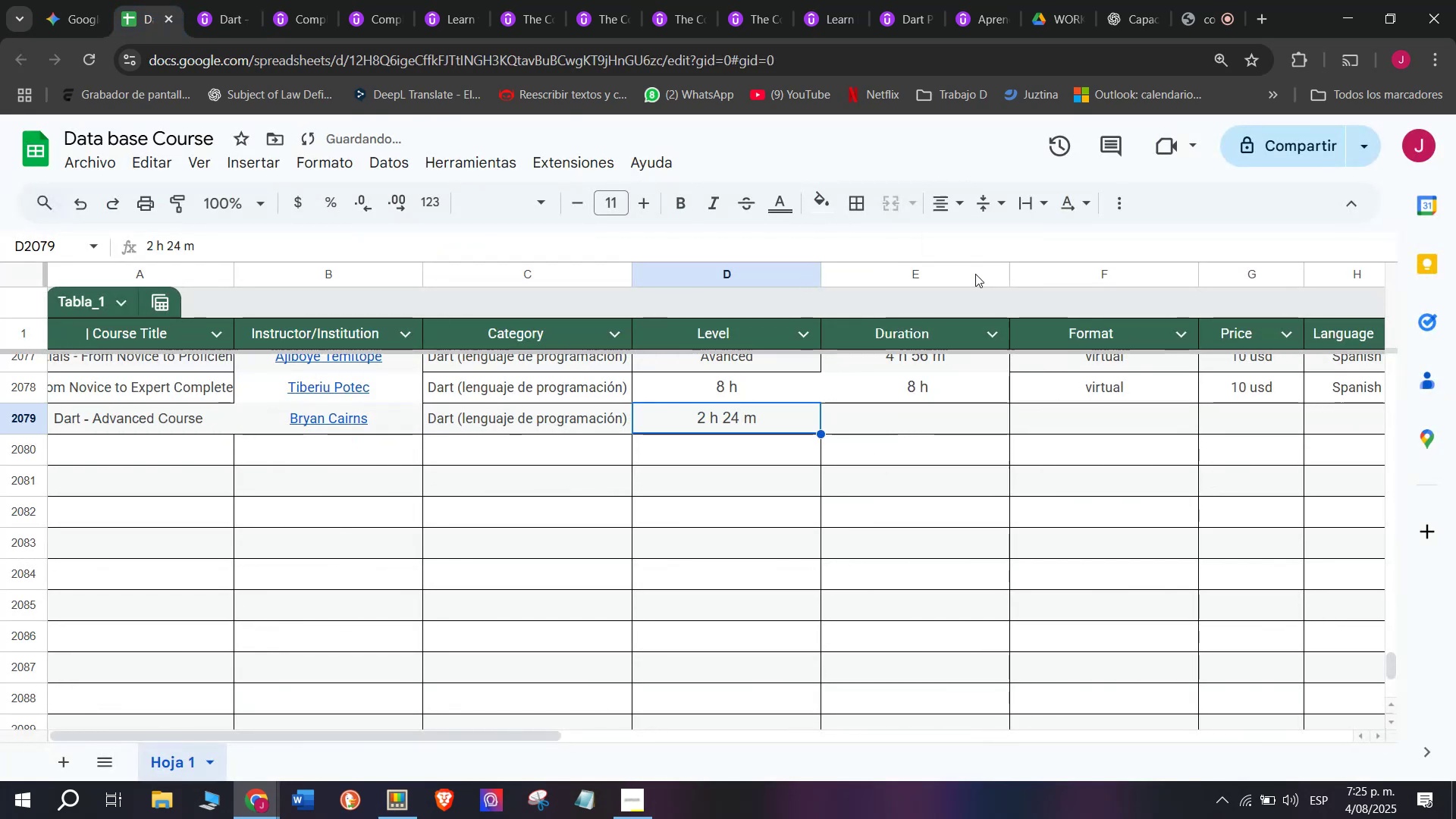 
left_click([914, 388])
 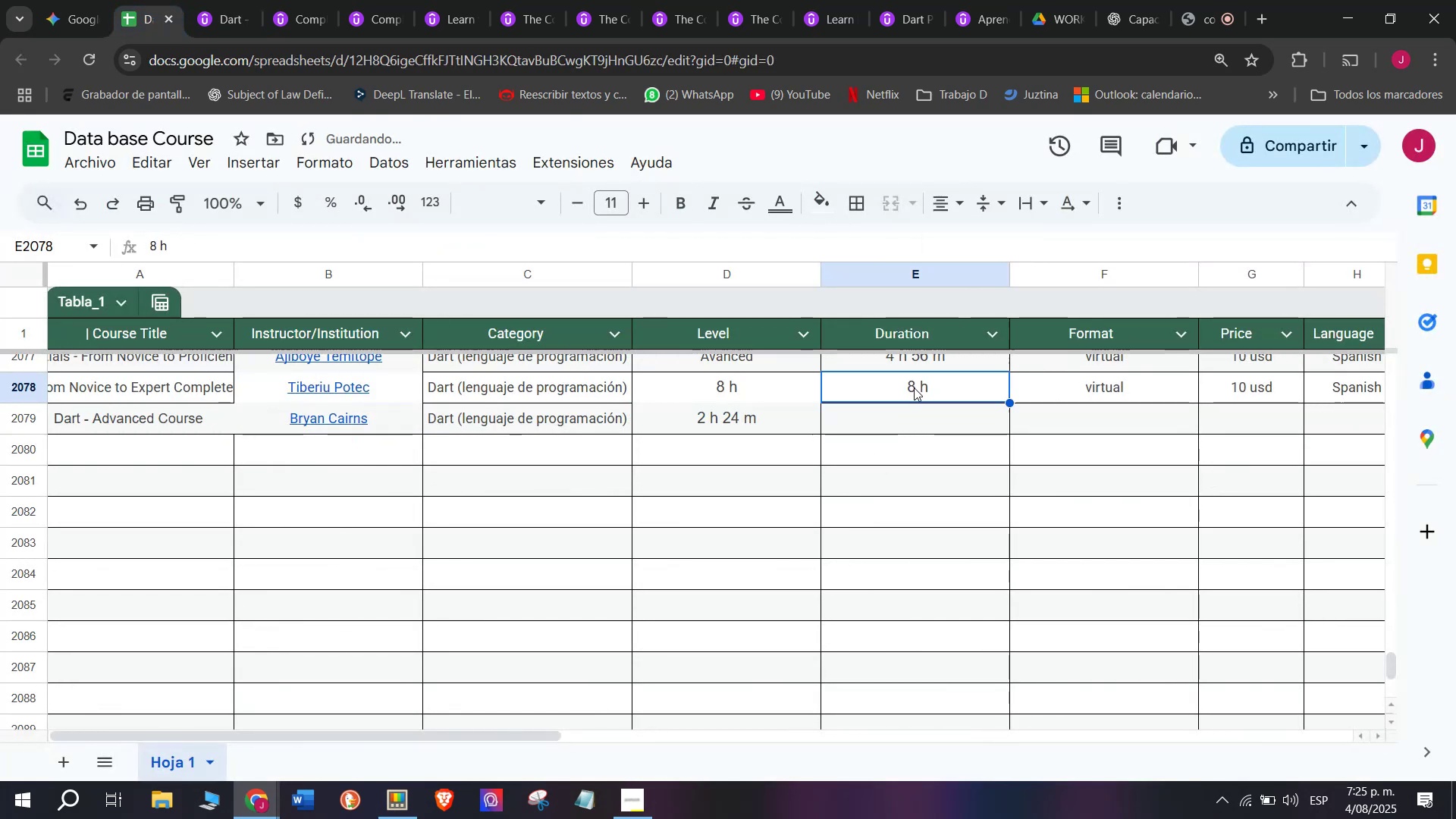 
key(Control+ControlLeft)
 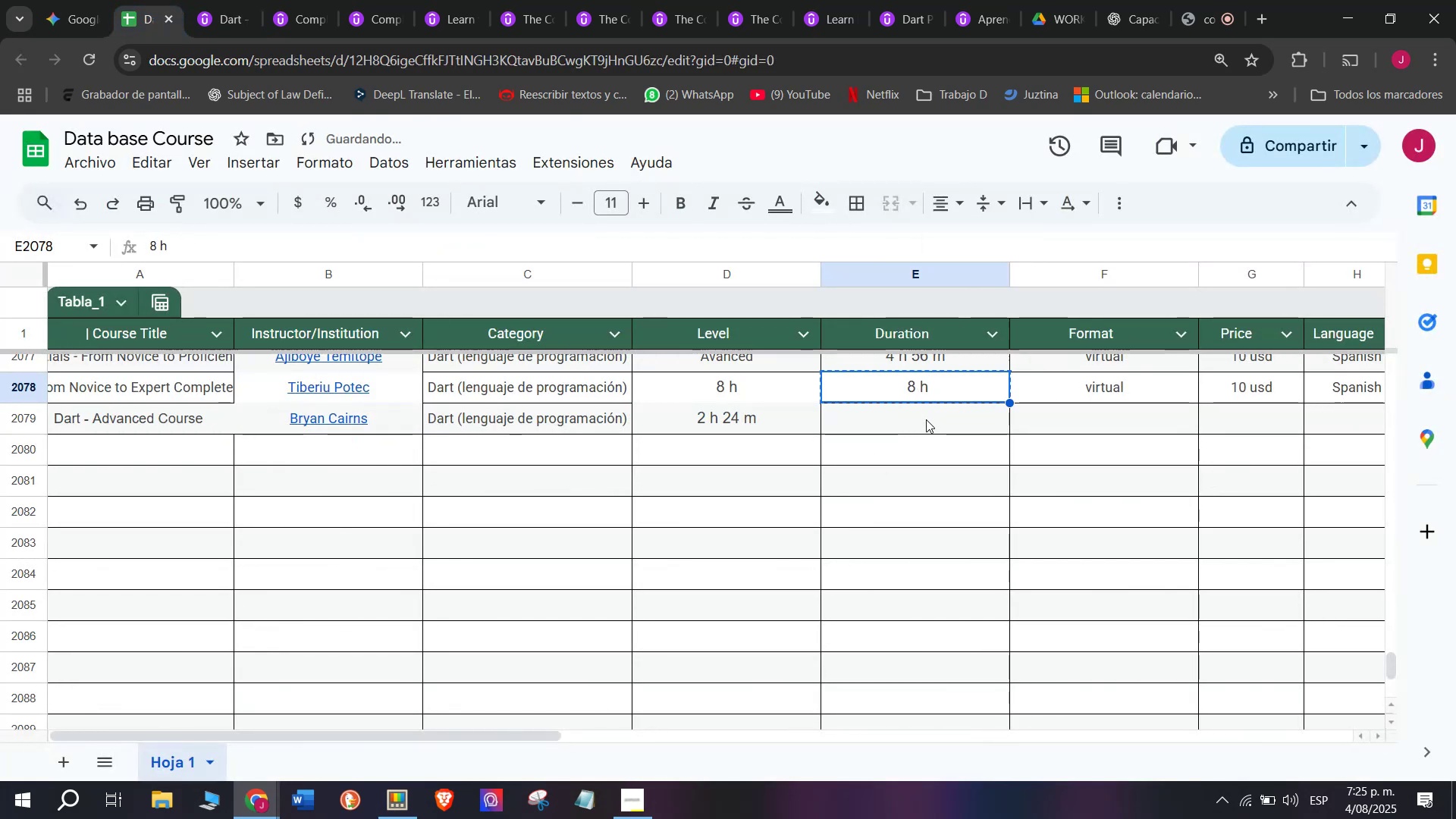 
key(Break)
 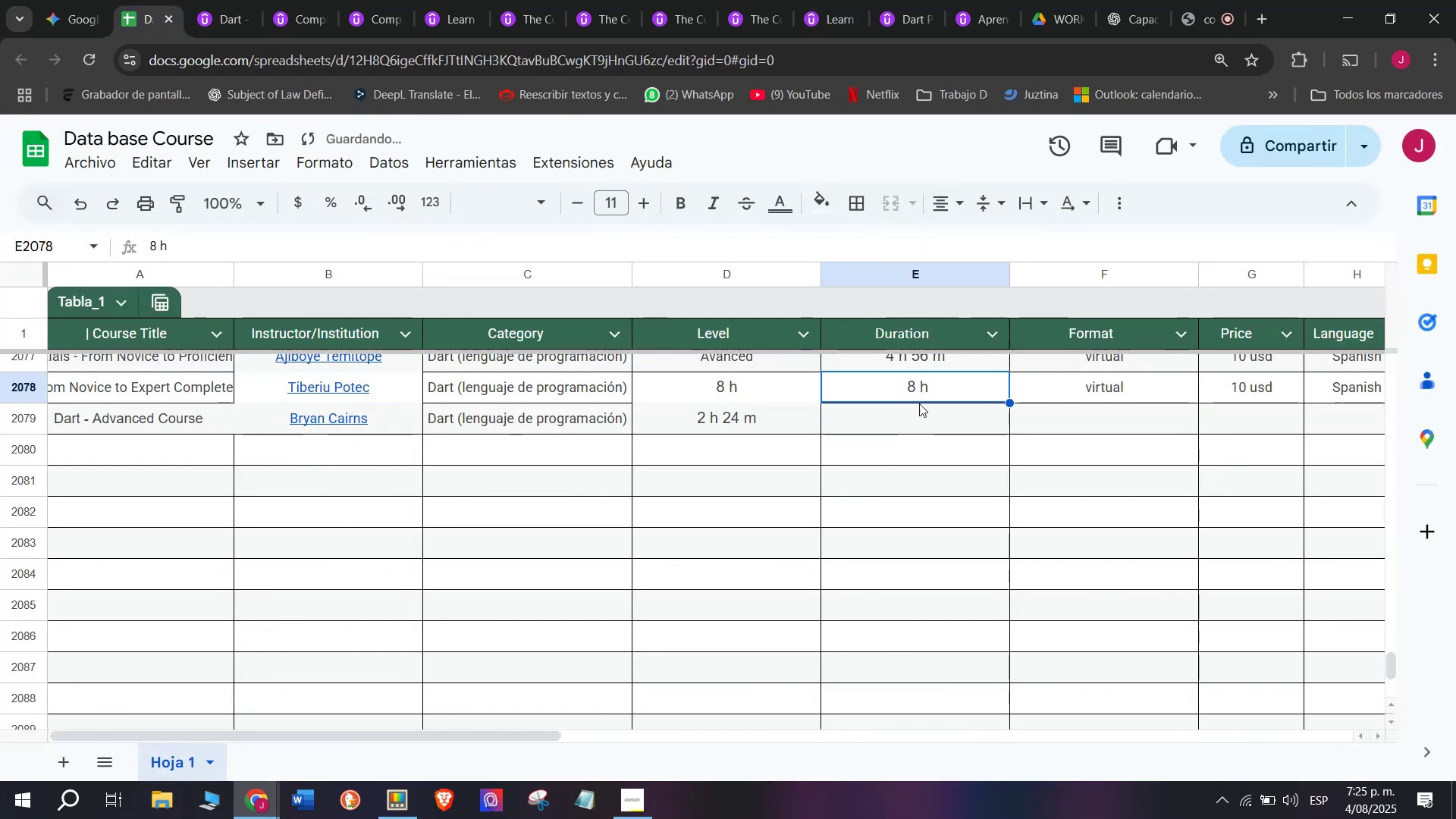 
key(Control+C)
 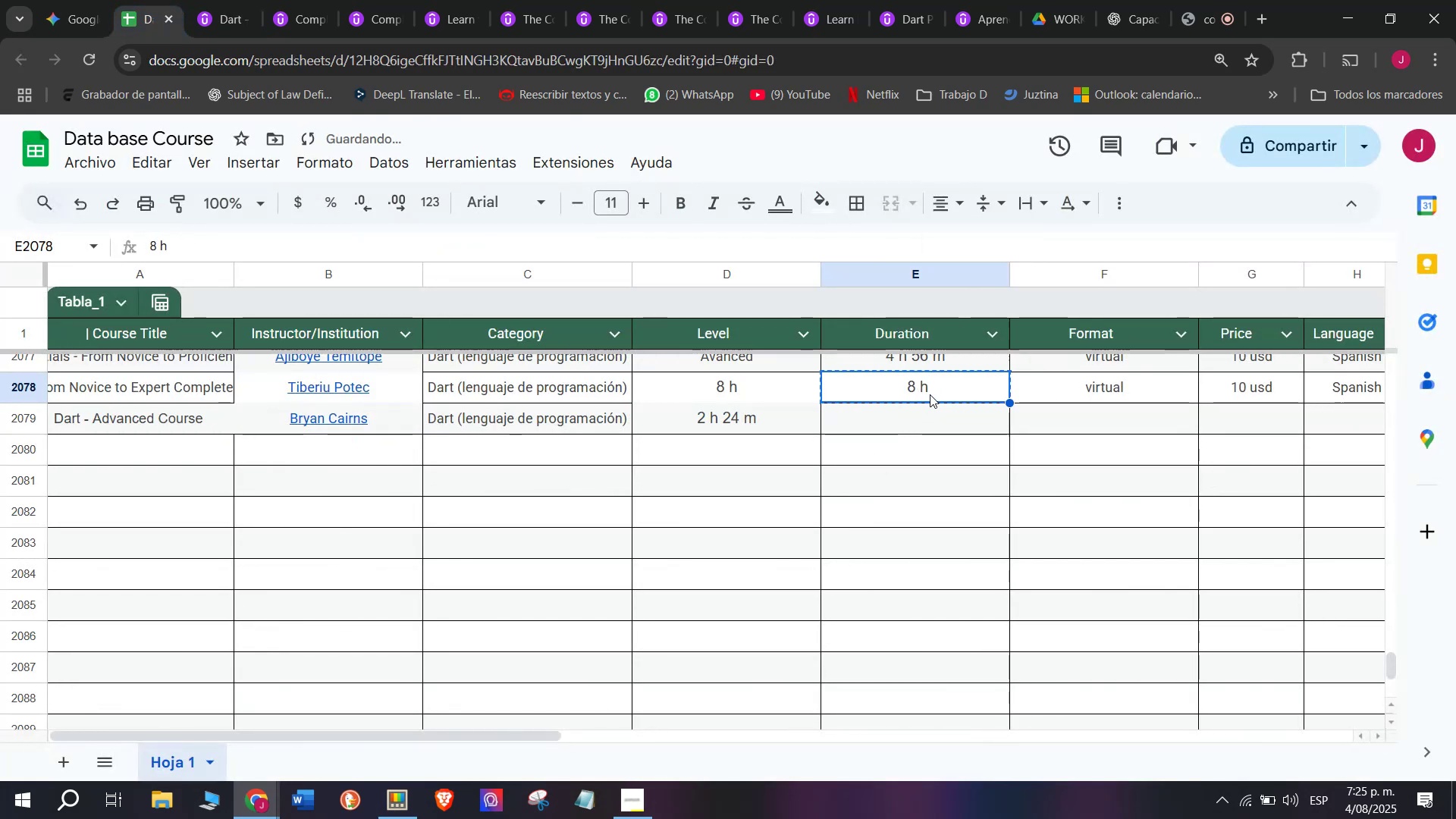 
scroll: coordinate [930, 384], scroll_direction: up, amount: 1.0
 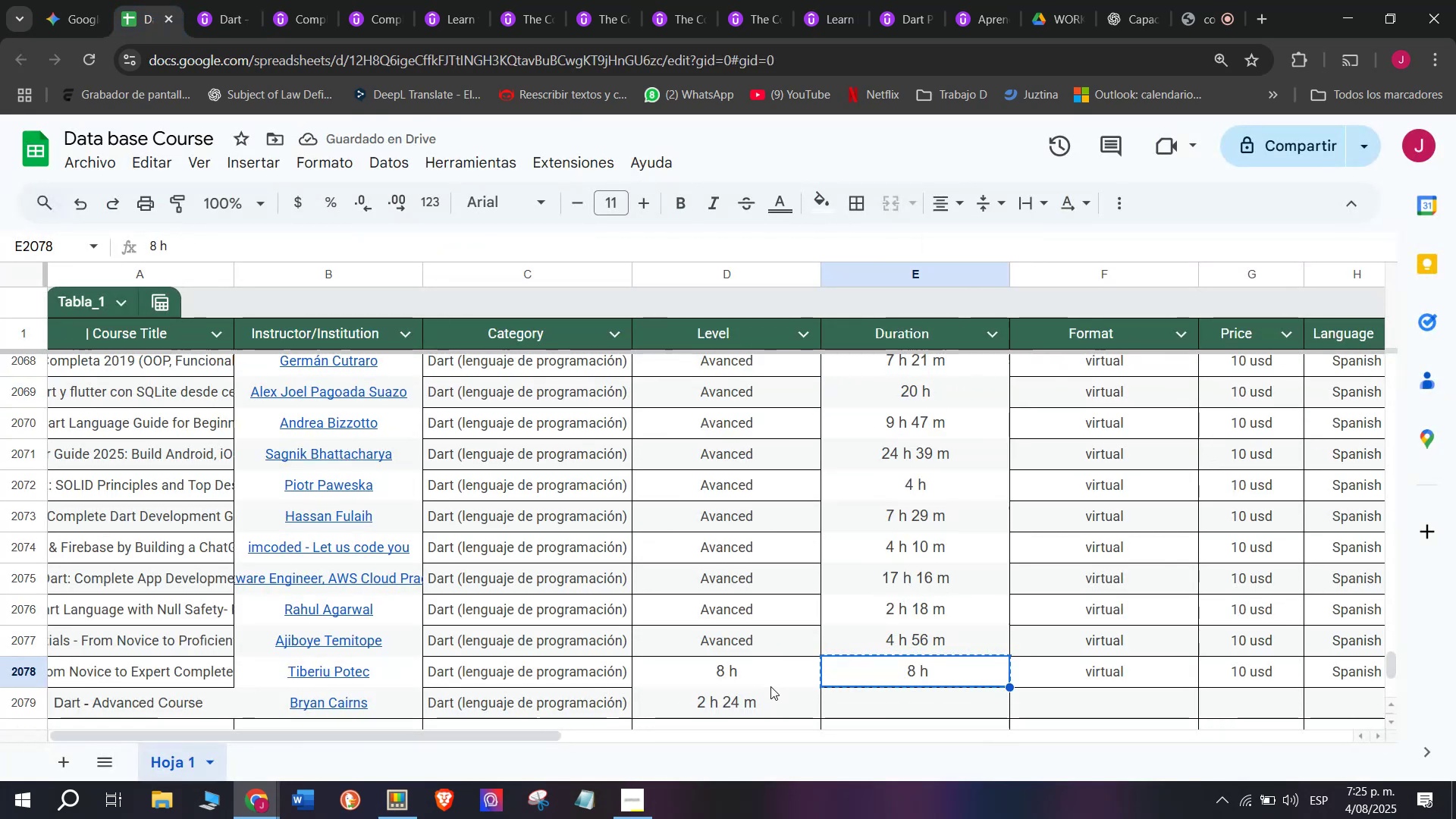 
left_click([750, 630])
 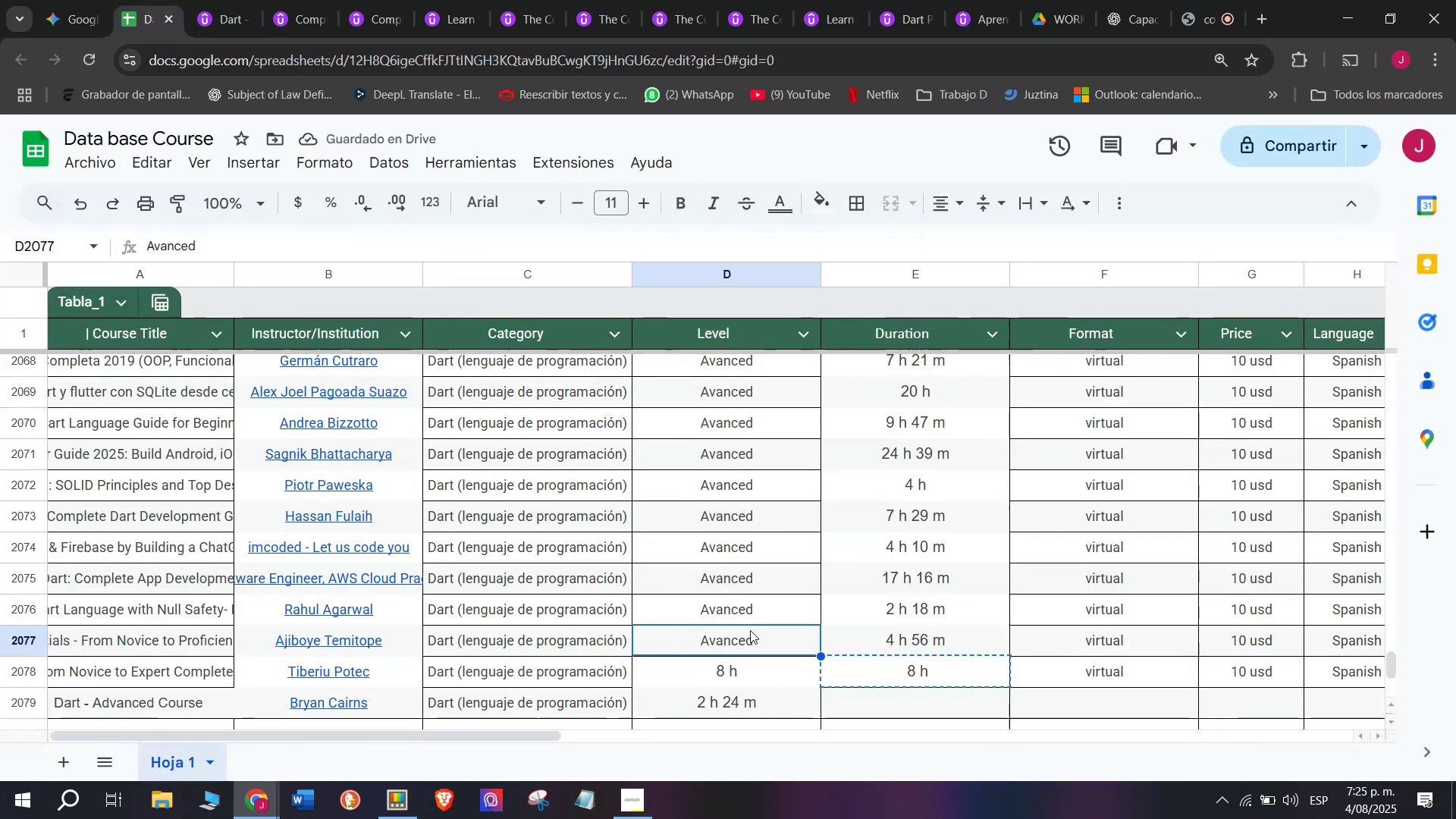 
key(Break)
 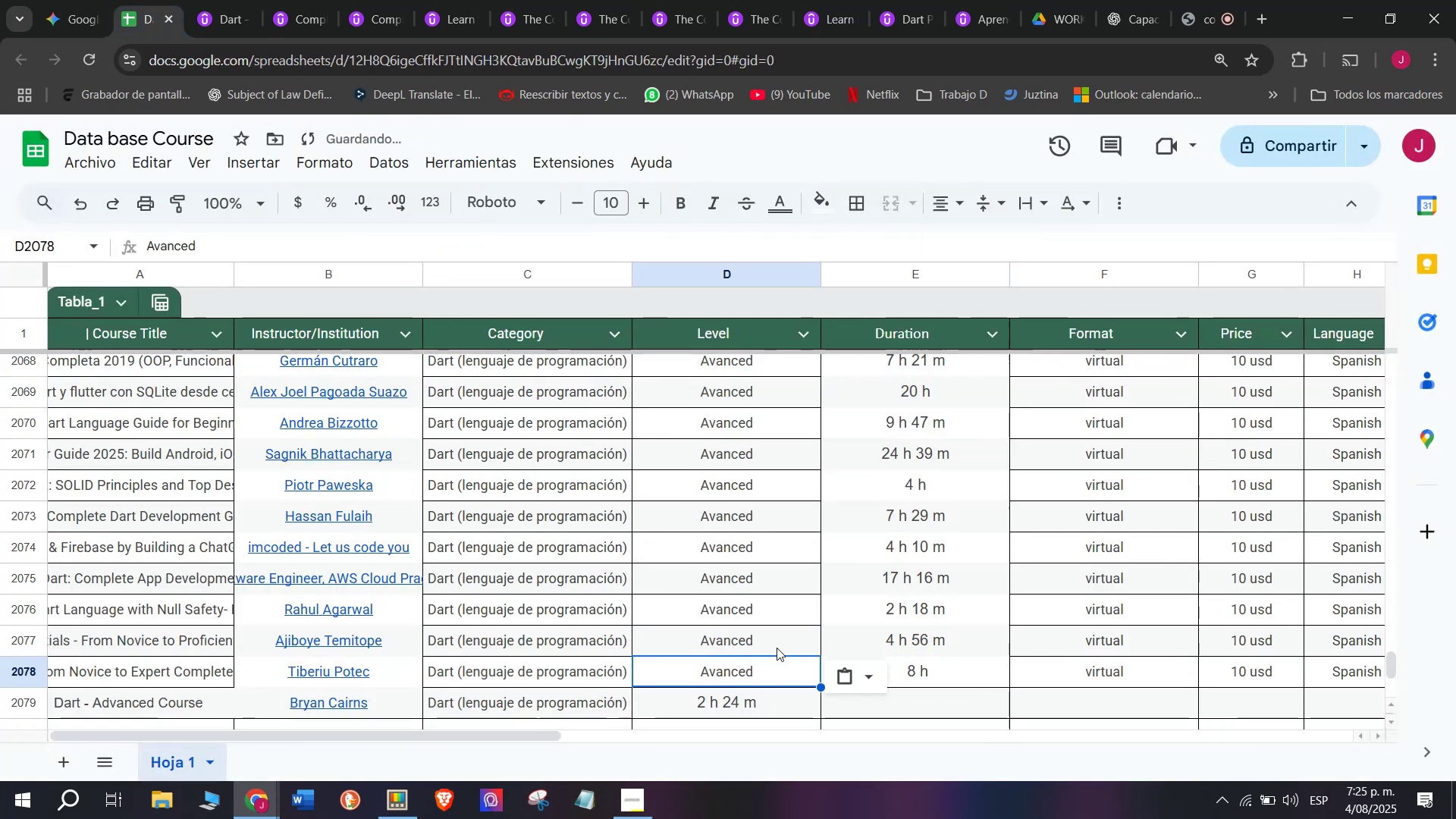 
key(Control+ControlLeft)
 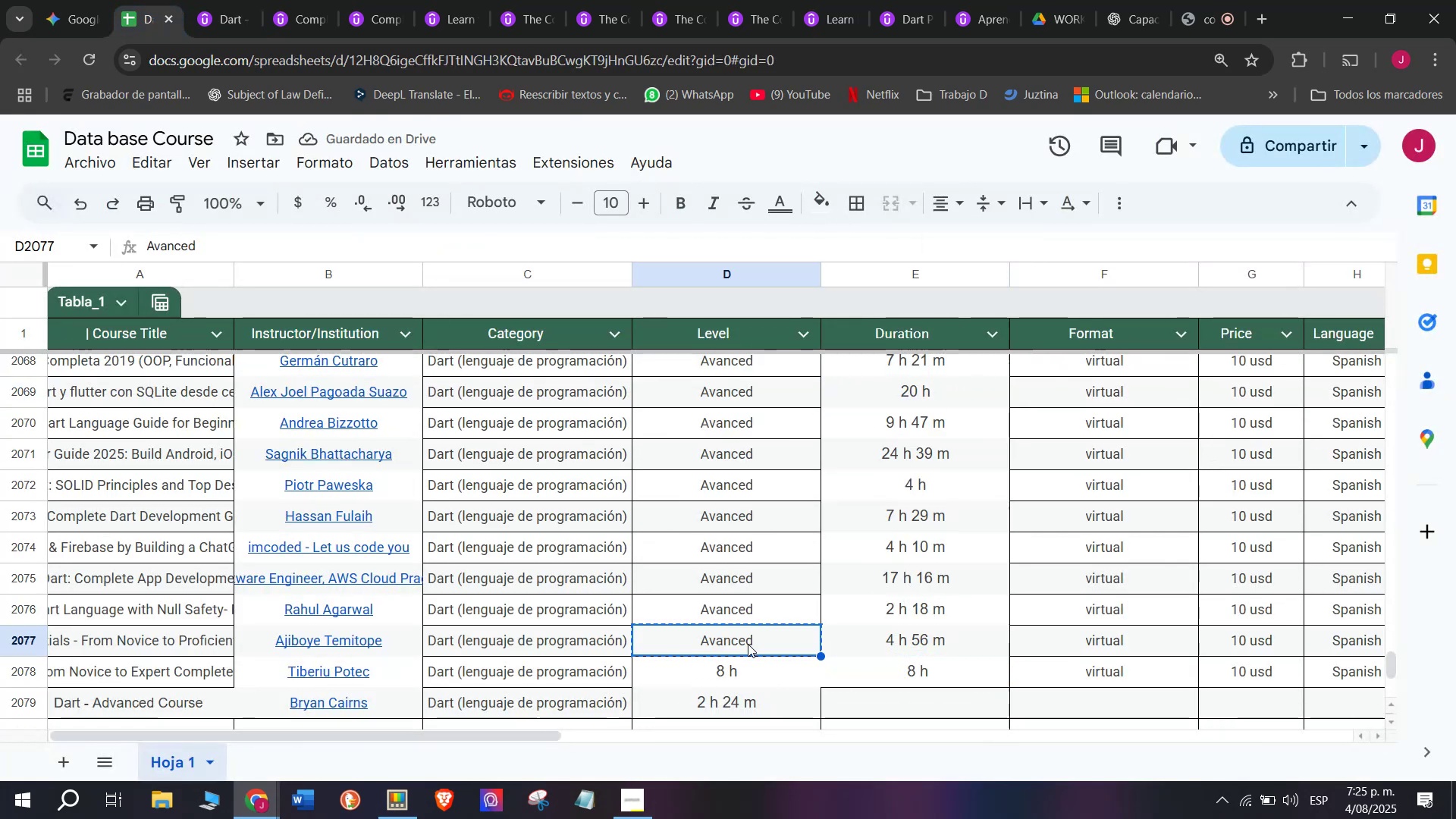 
key(Control+C)
 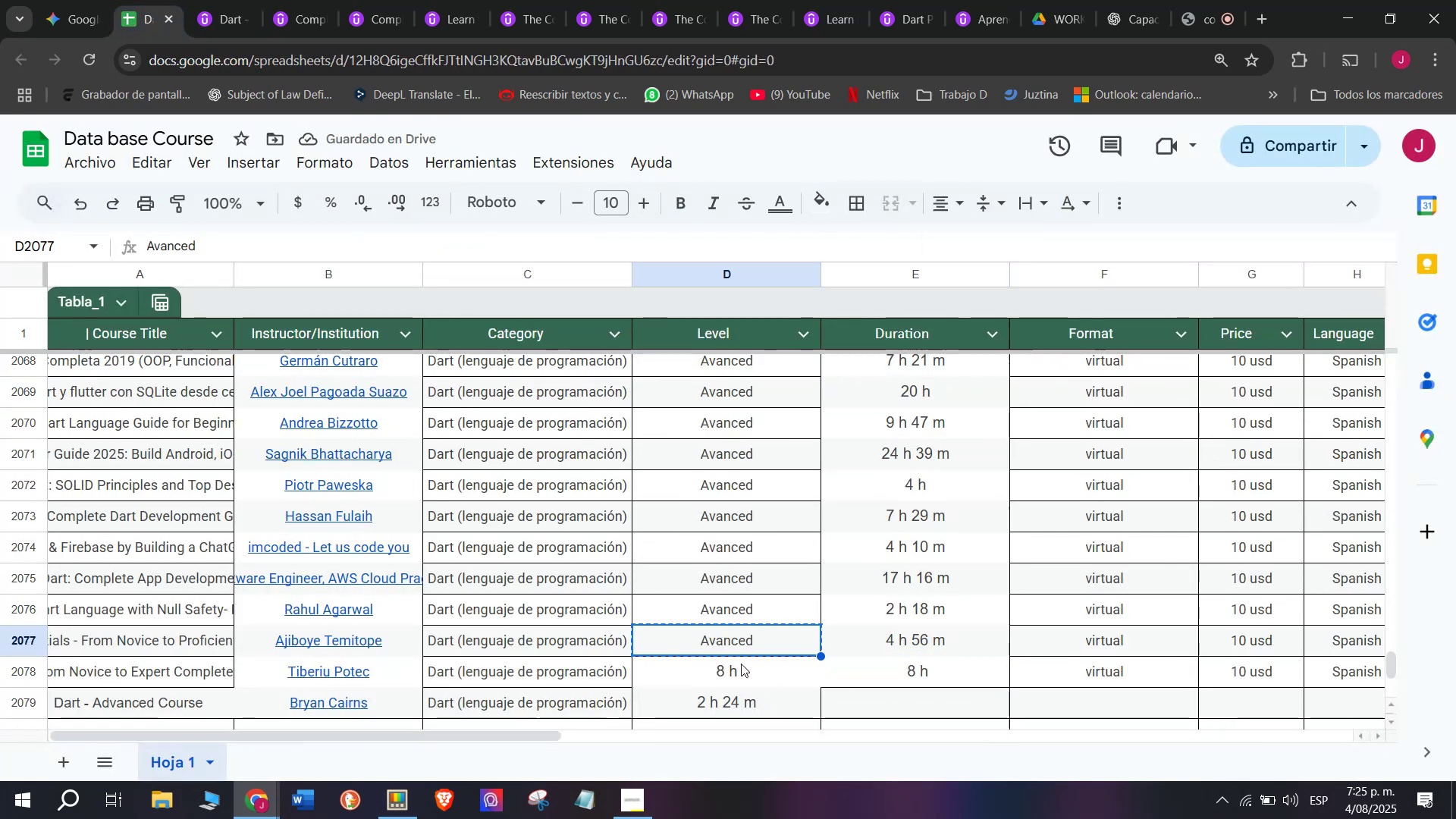 
double_click([741, 664])
 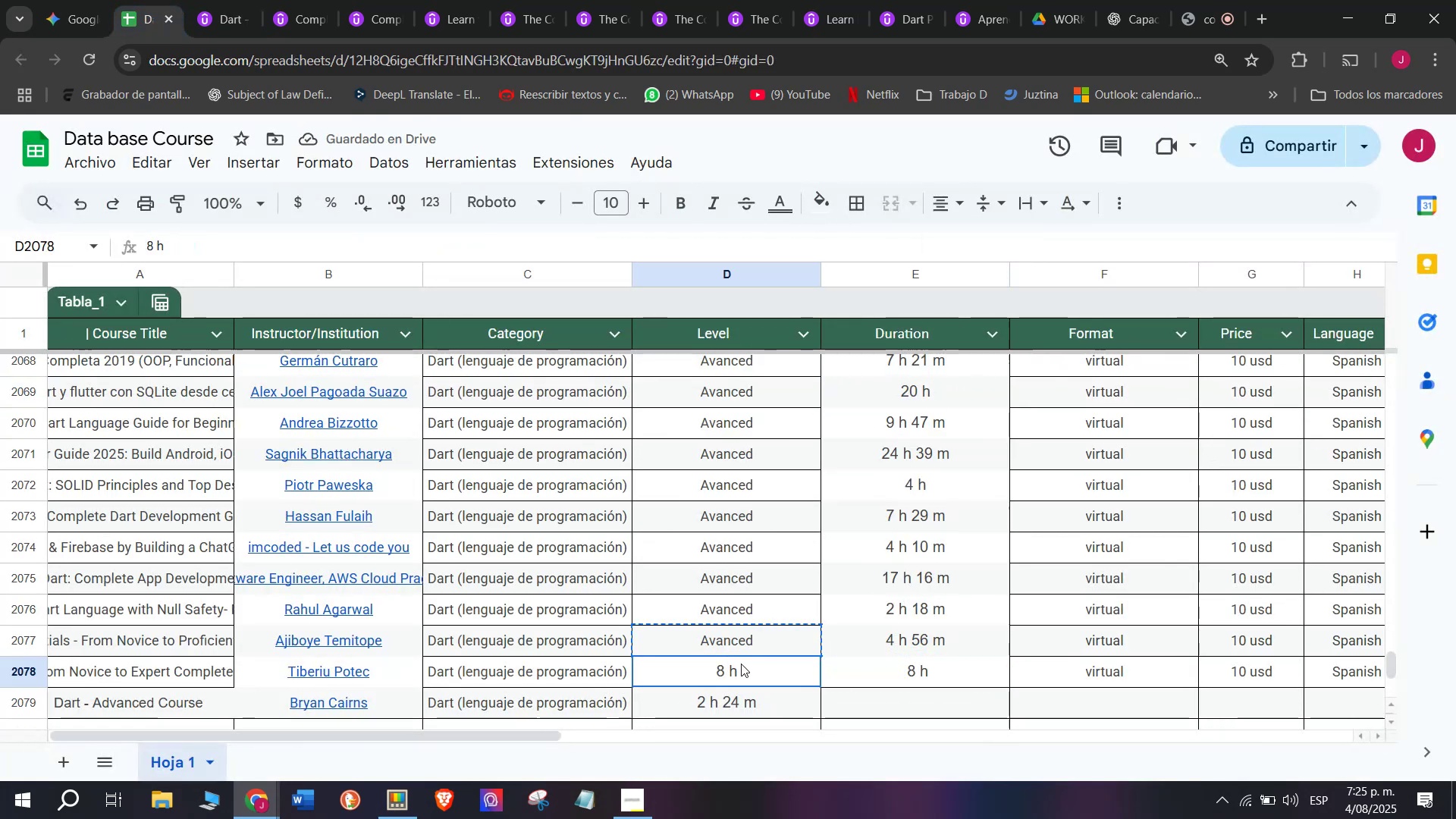 
key(Control+ControlLeft)
 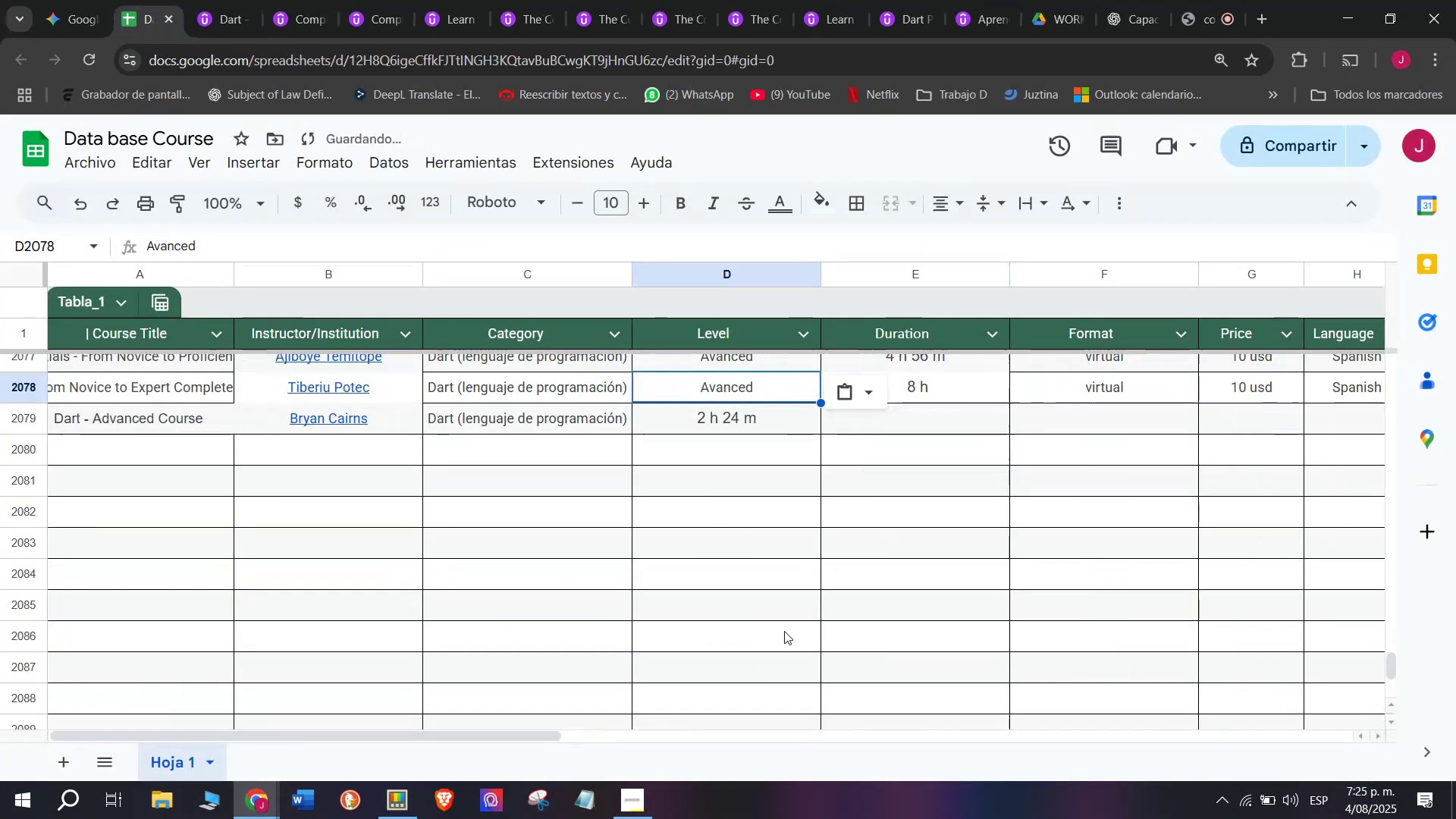 
key(Z)
 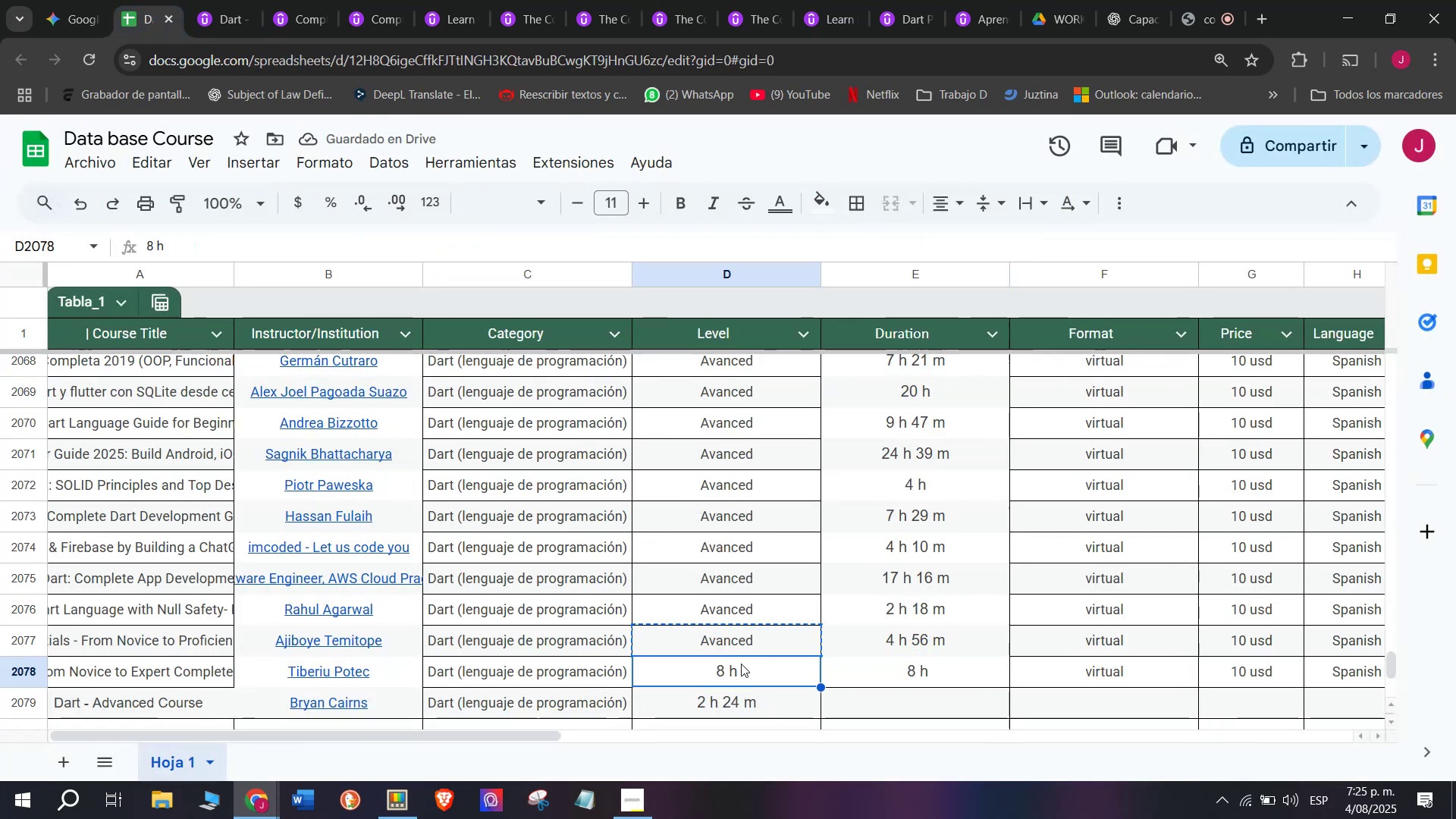 
key(Control+V)
 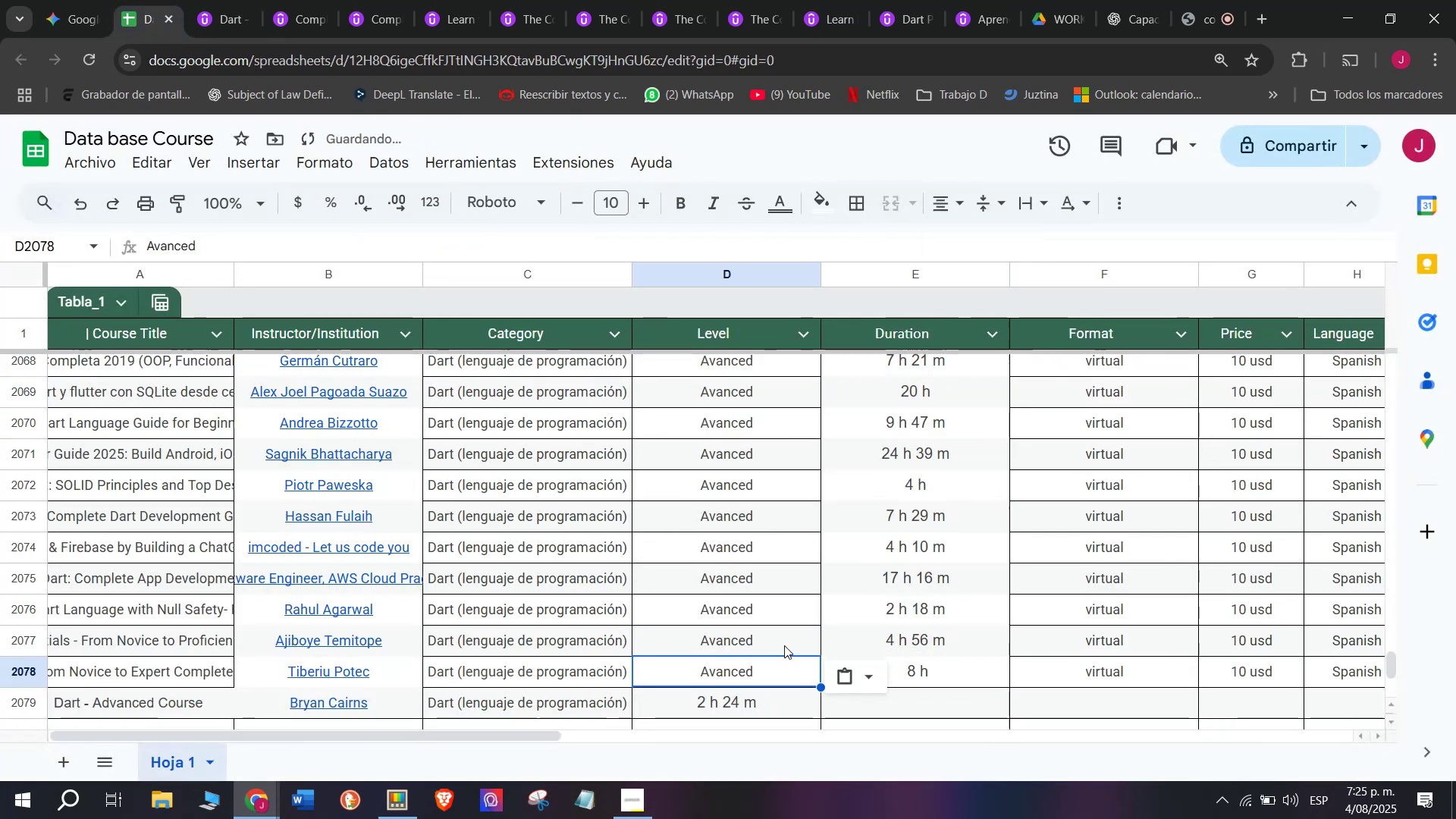 
scroll: coordinate [784, 645], scroll_direction: down, amount: 1.0
 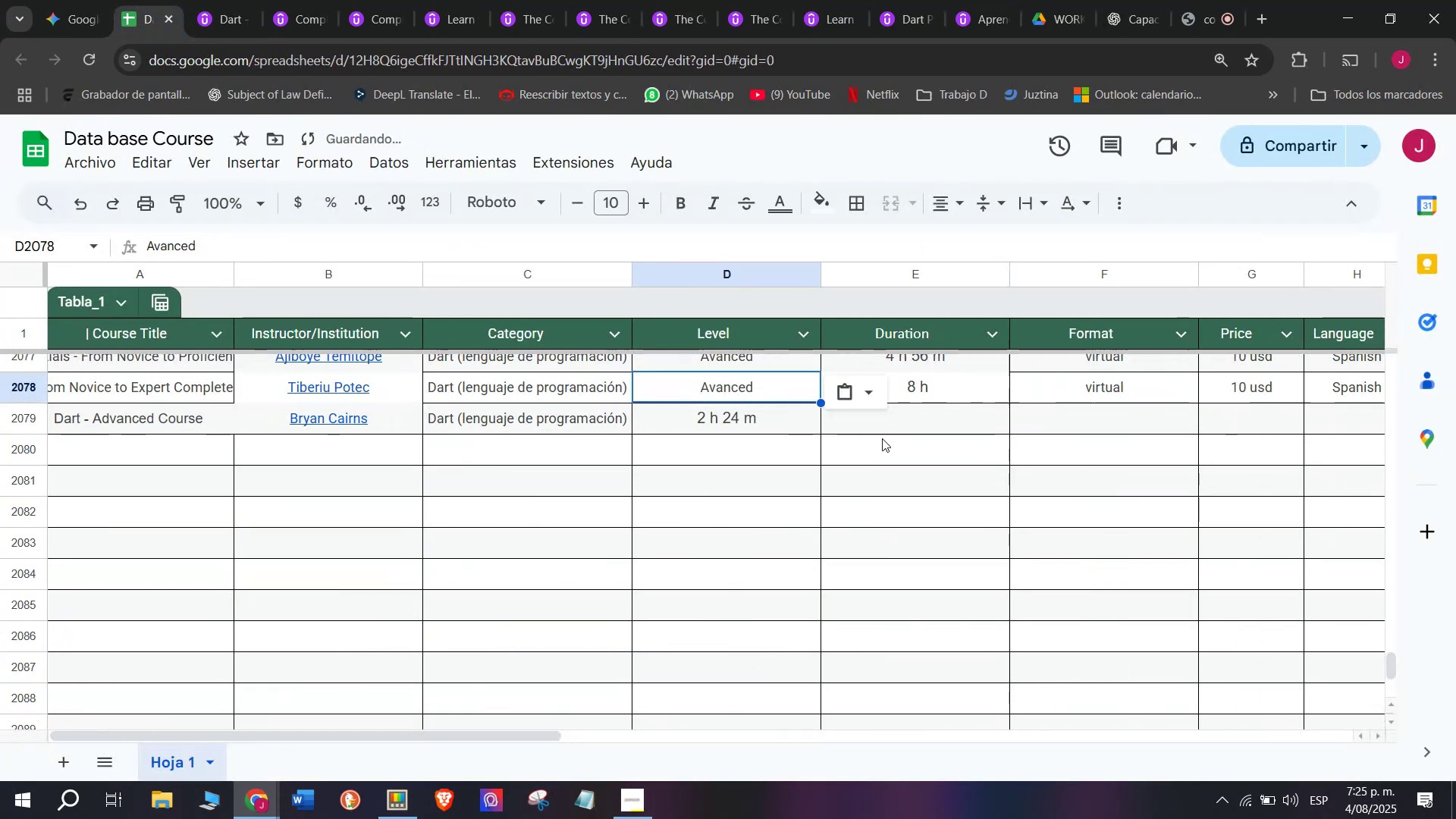 
left_click([884, 419])
 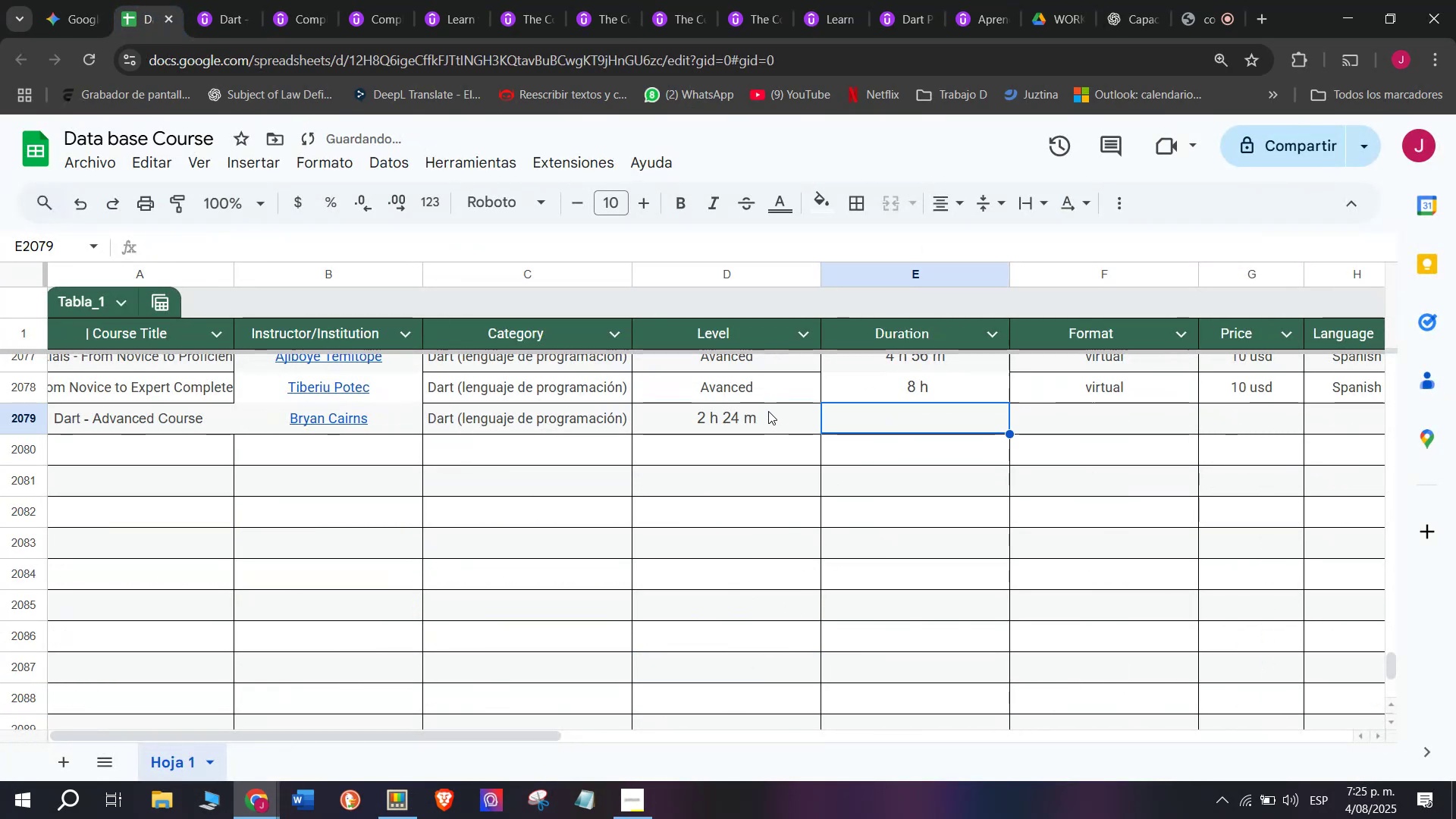 
left_click([768, 411])
 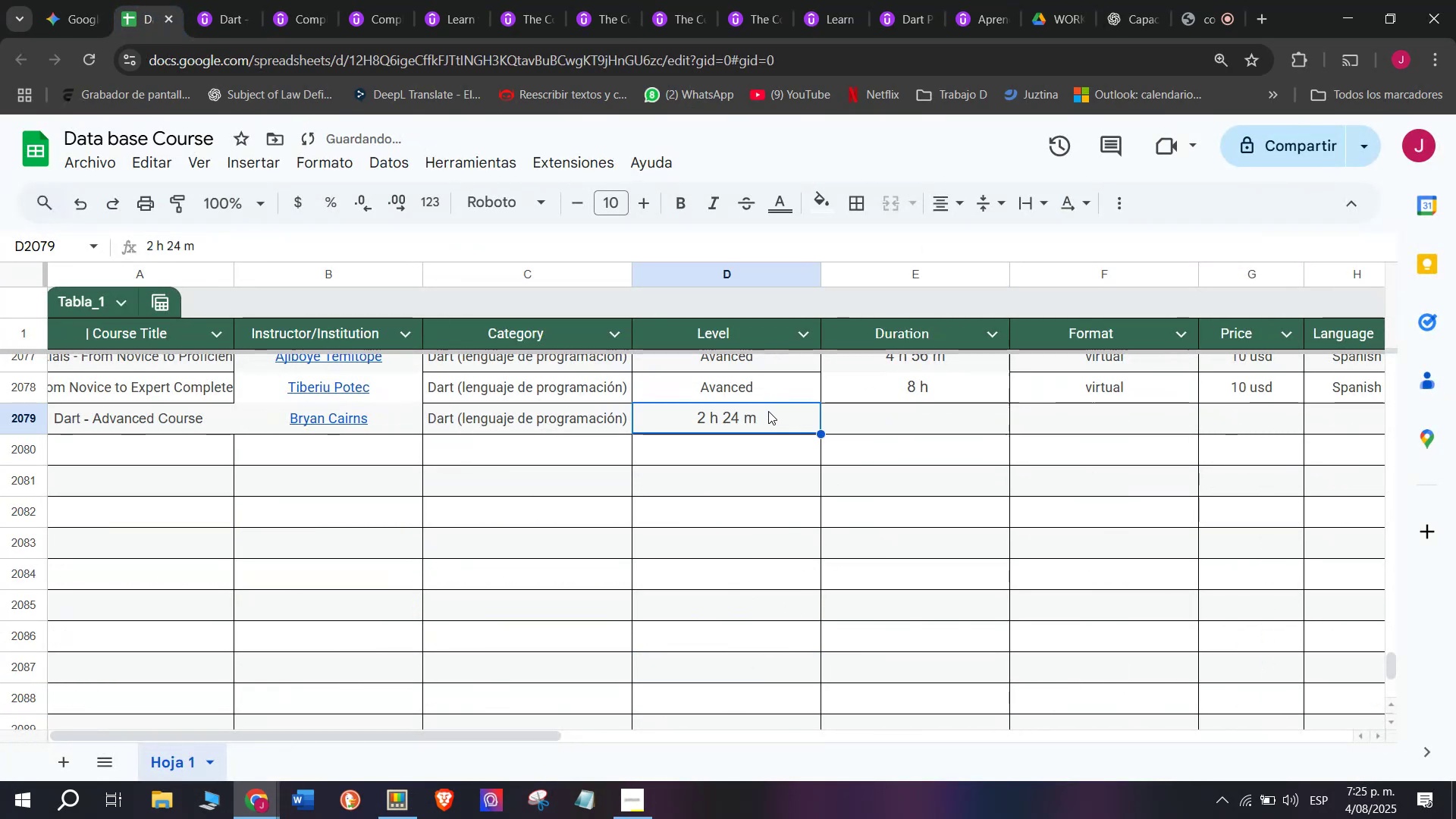 
key(Control+ControlLeft)
 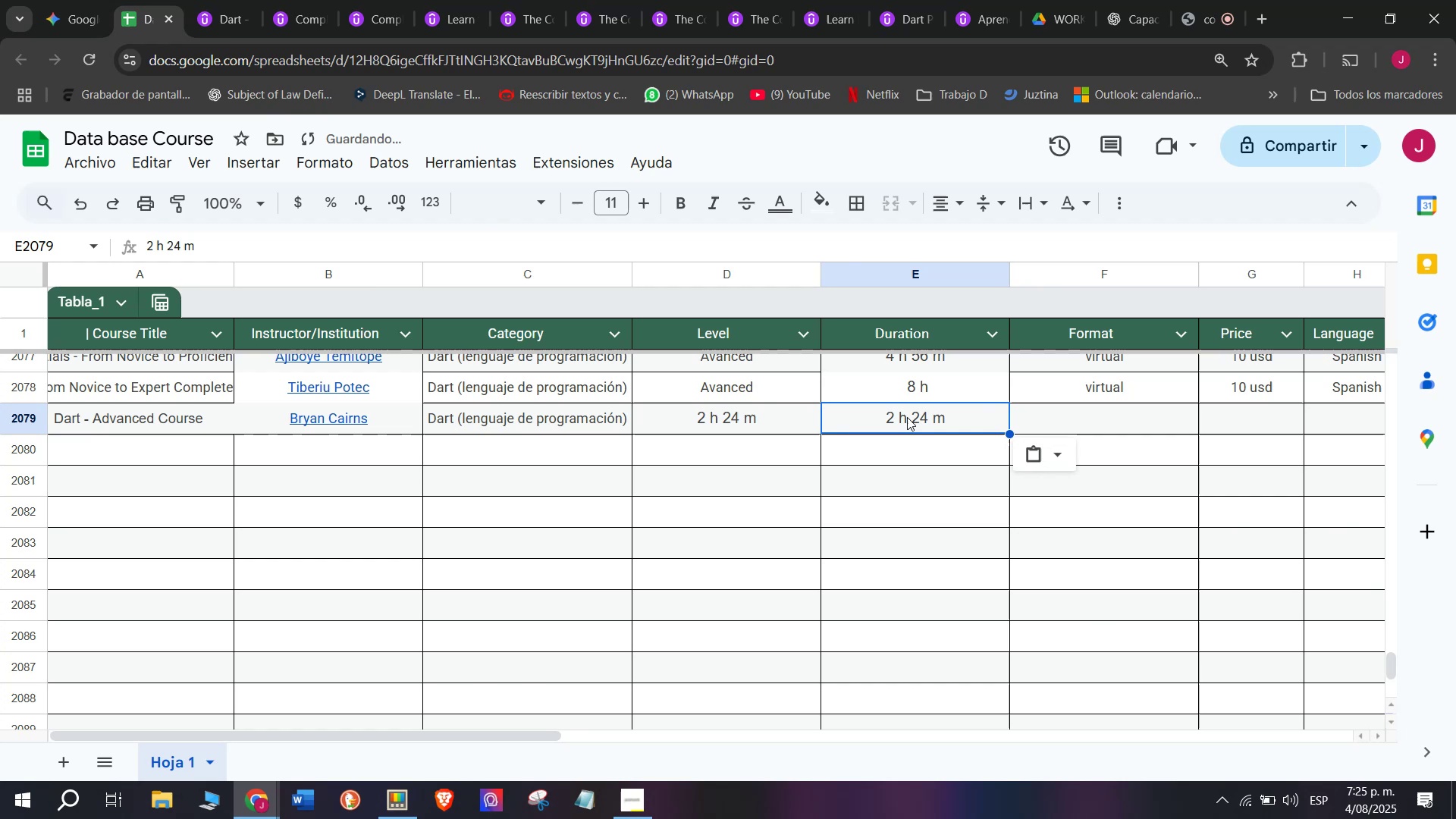 
key(Break)
 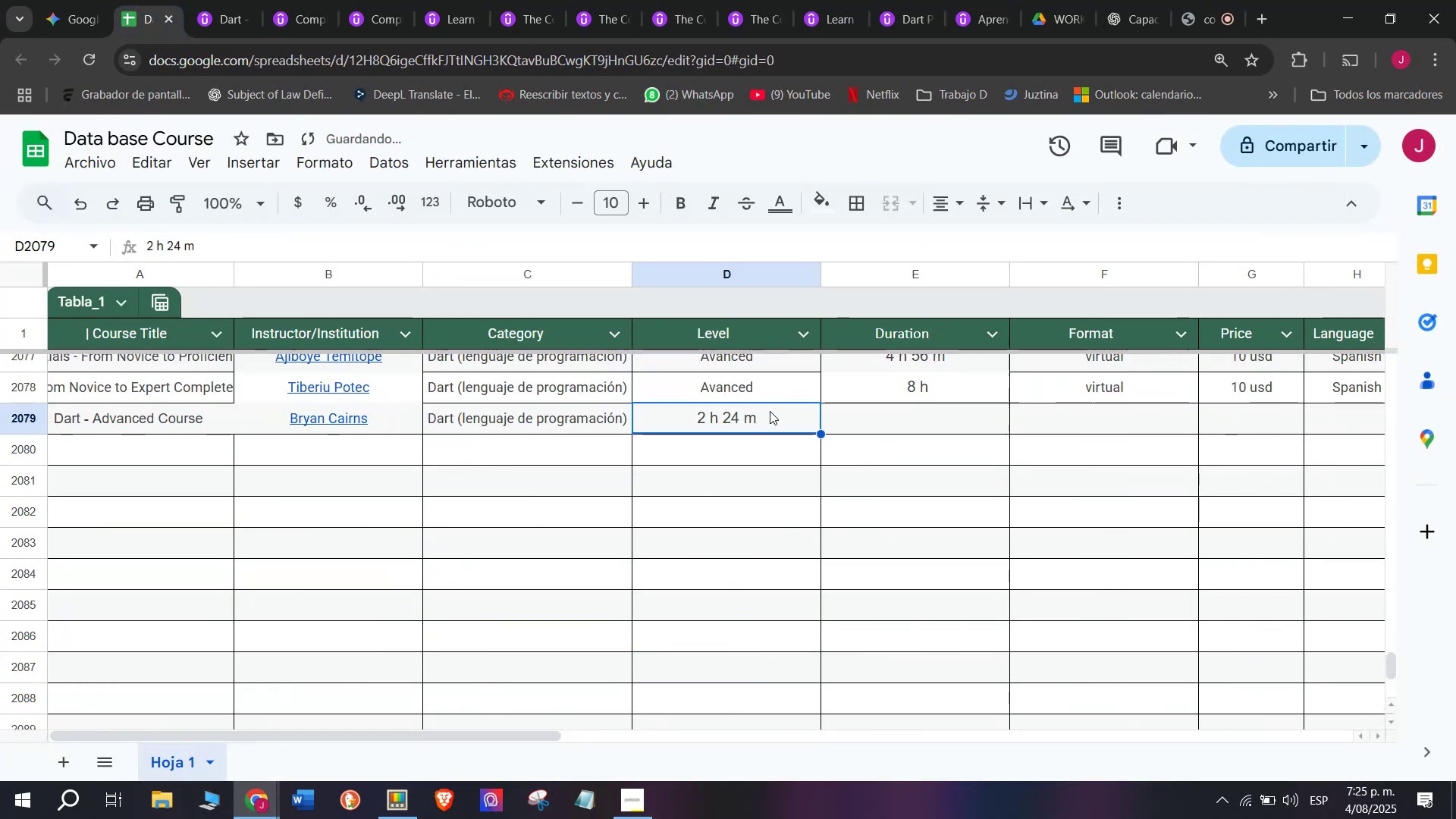 
key(Control+C)
 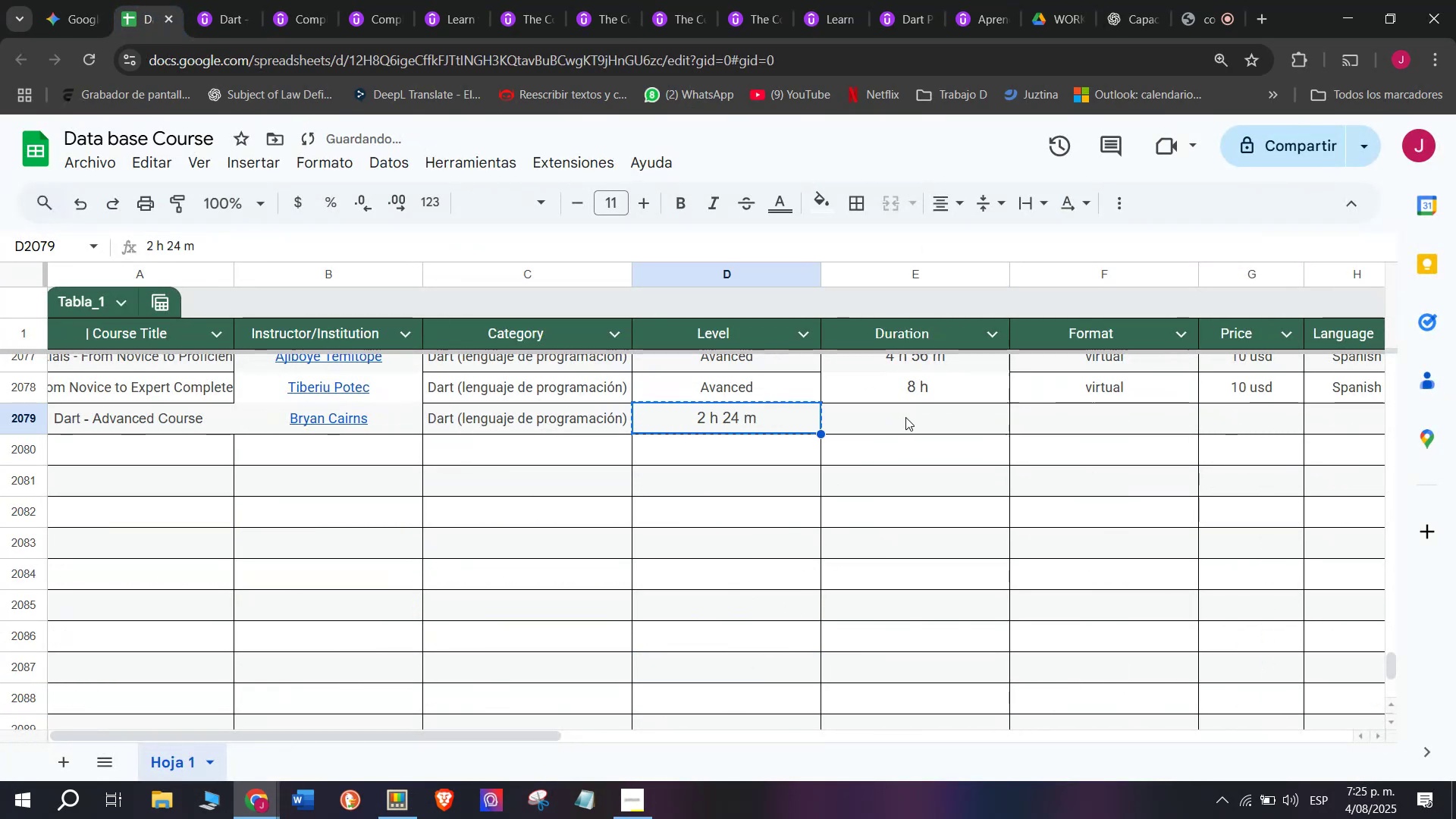 
double_click([907, 417])
 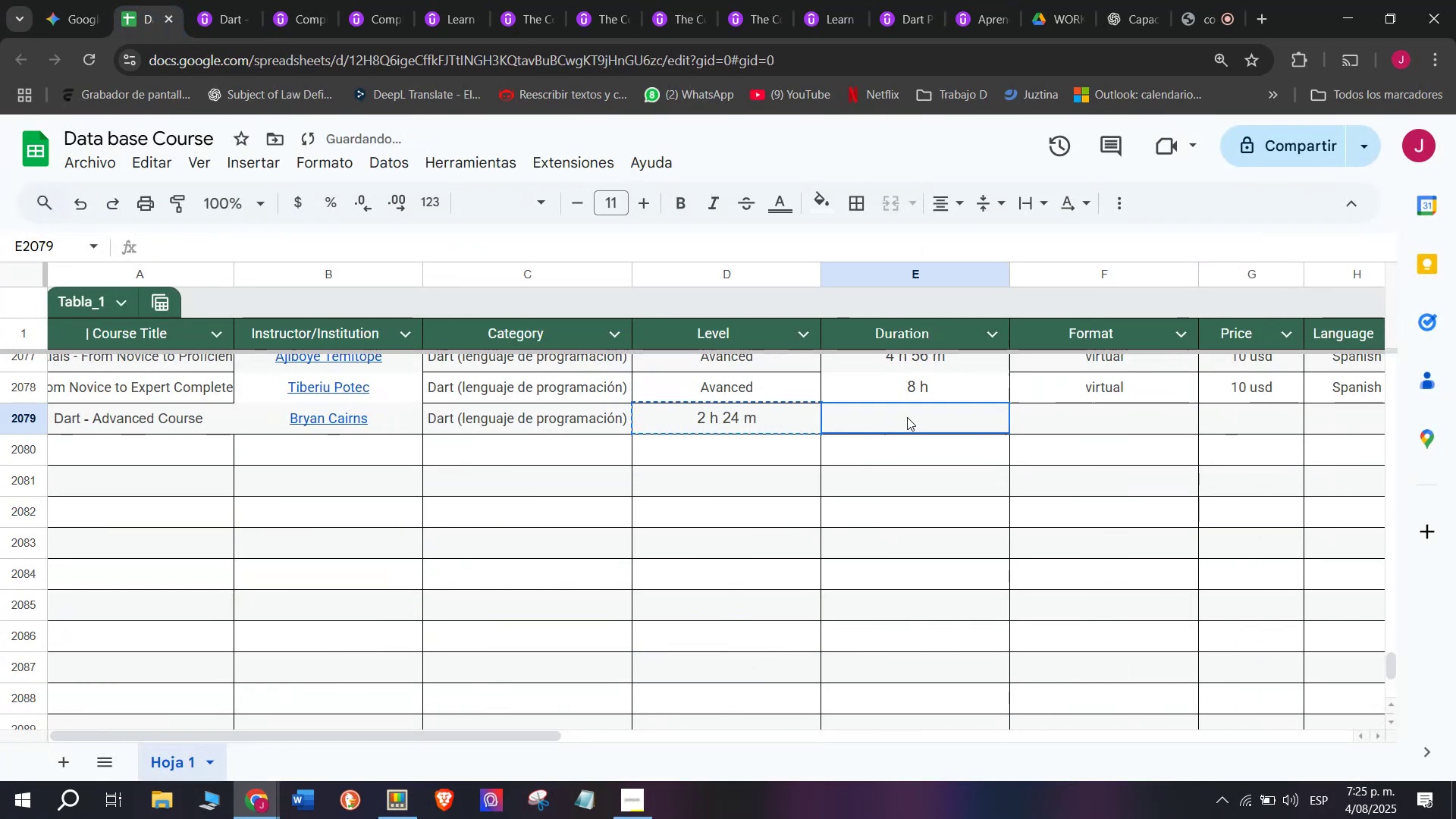 
key(Z)
 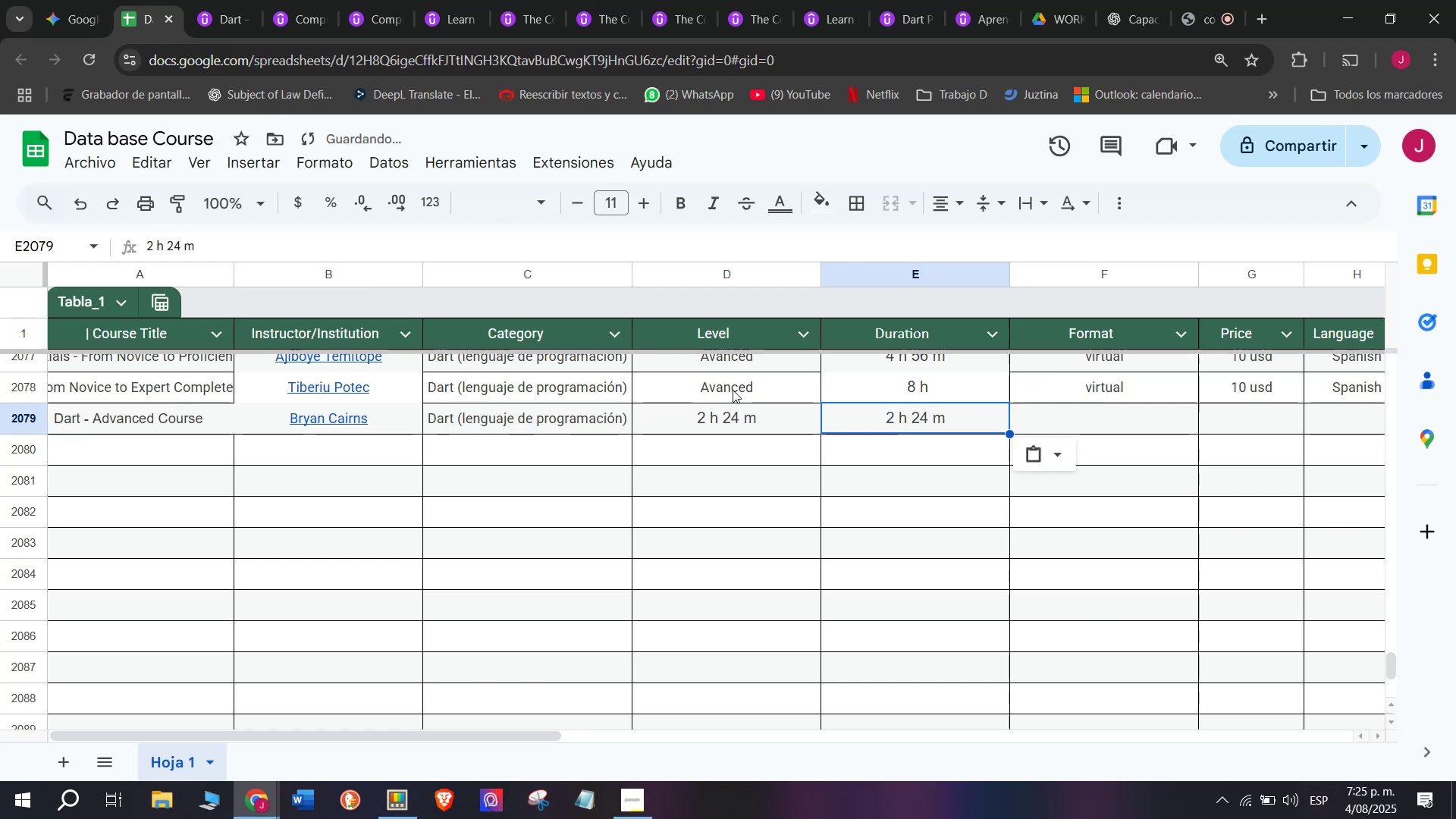 
key(Control+ControlLeft)
 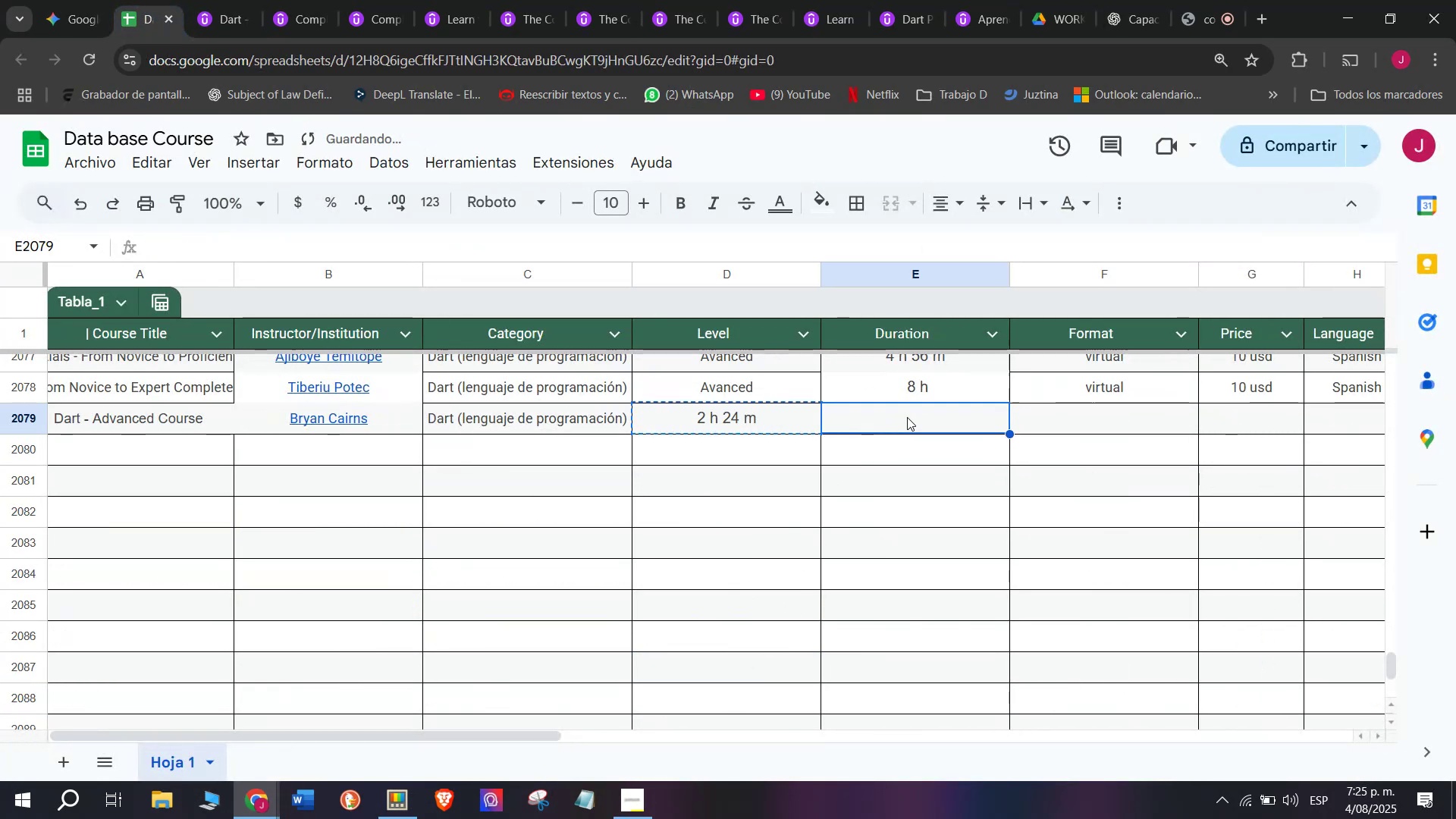 
key(Control+V)
 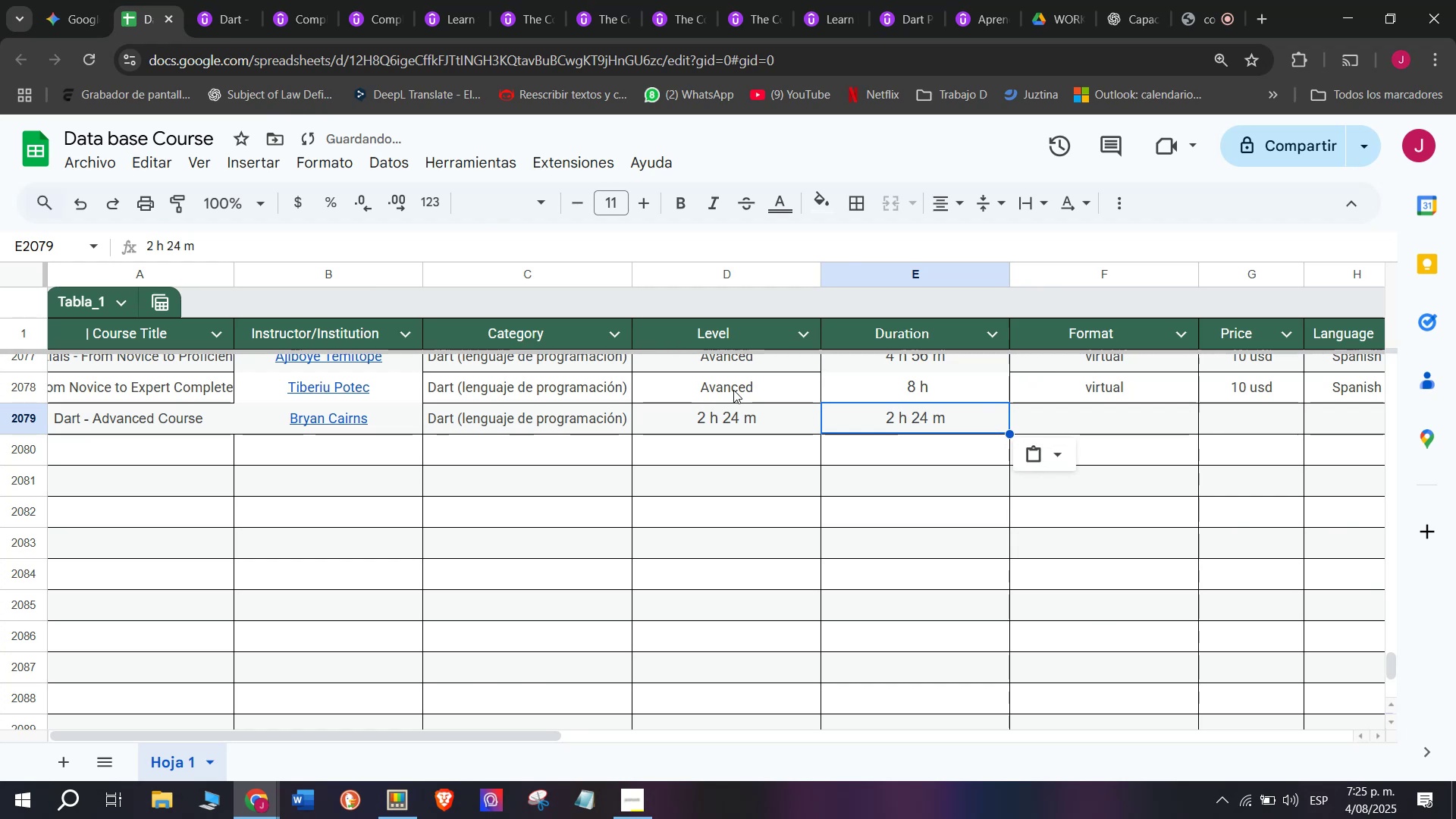 
left_click([733, 390])
 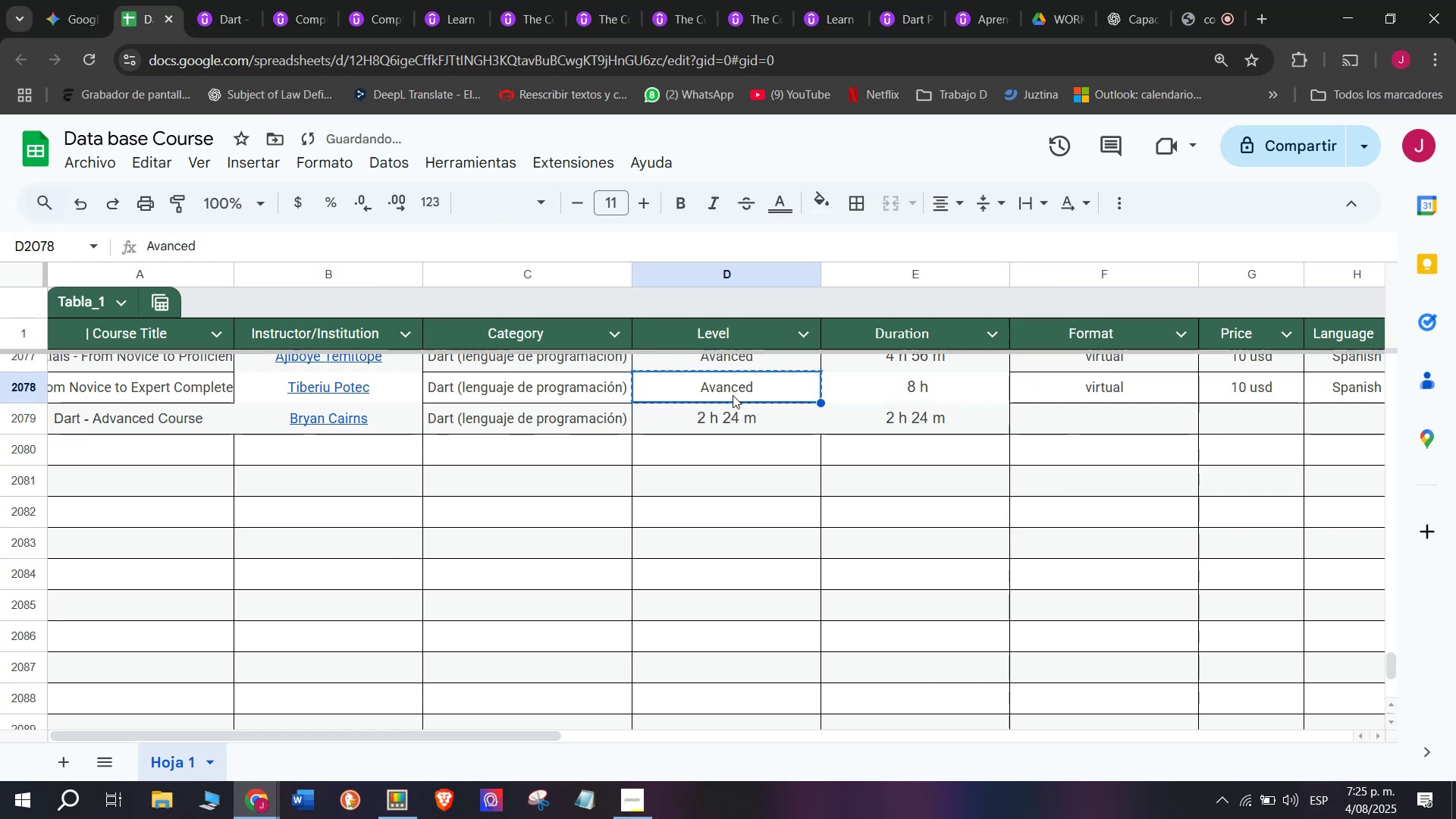 
key(Break)
 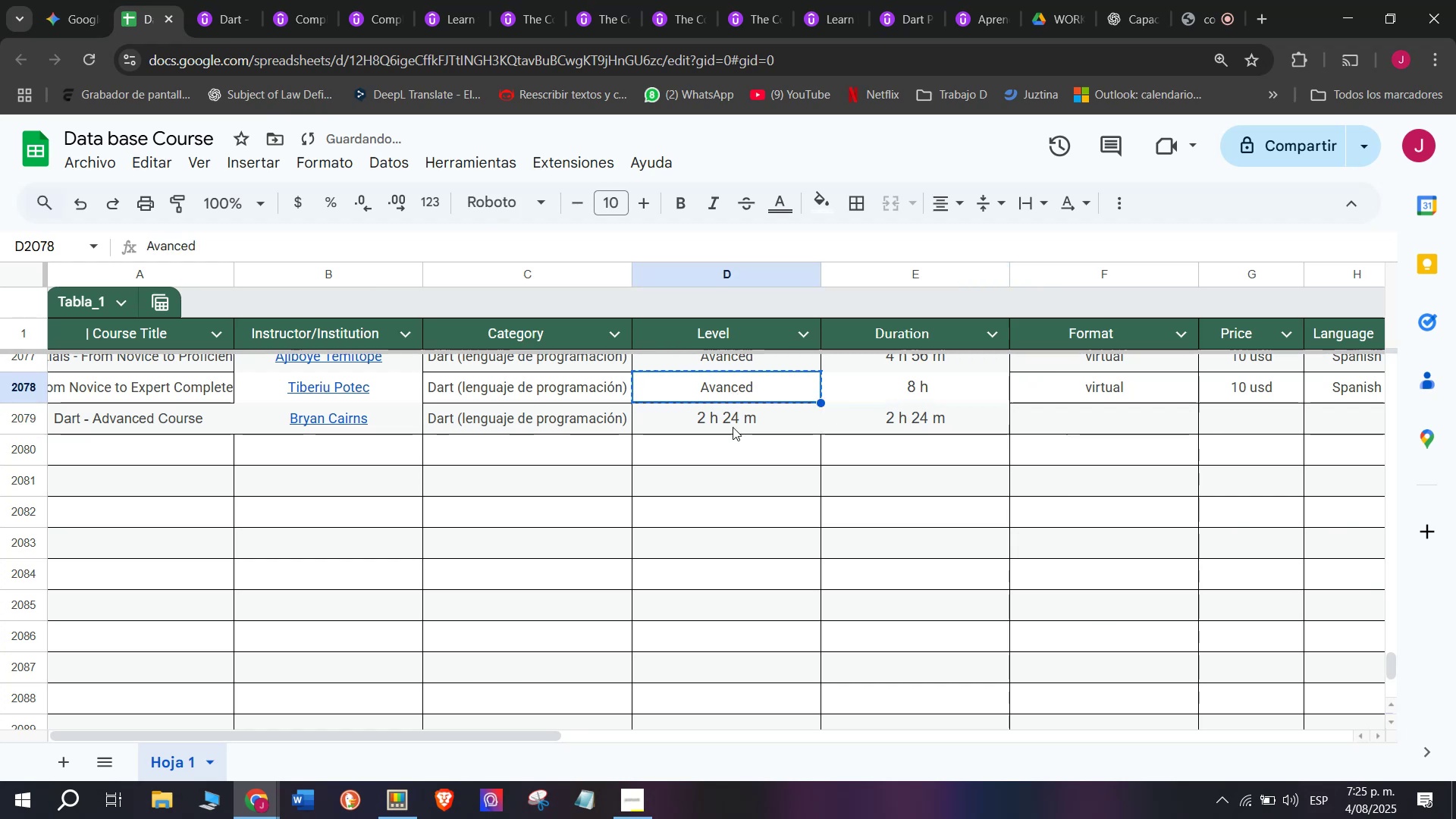 
key(Control+ControlLeft)
 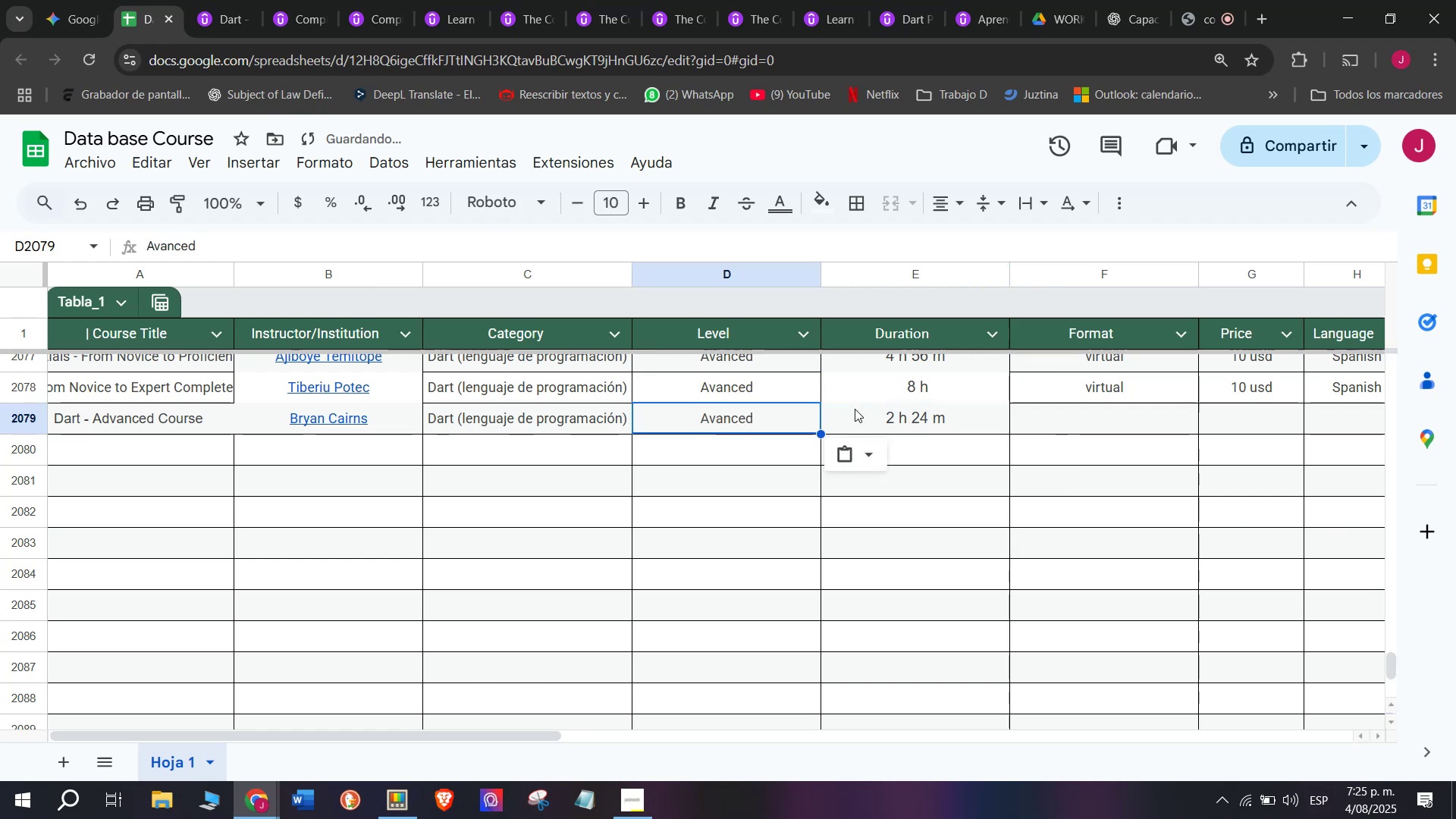 
key(Control+C)
 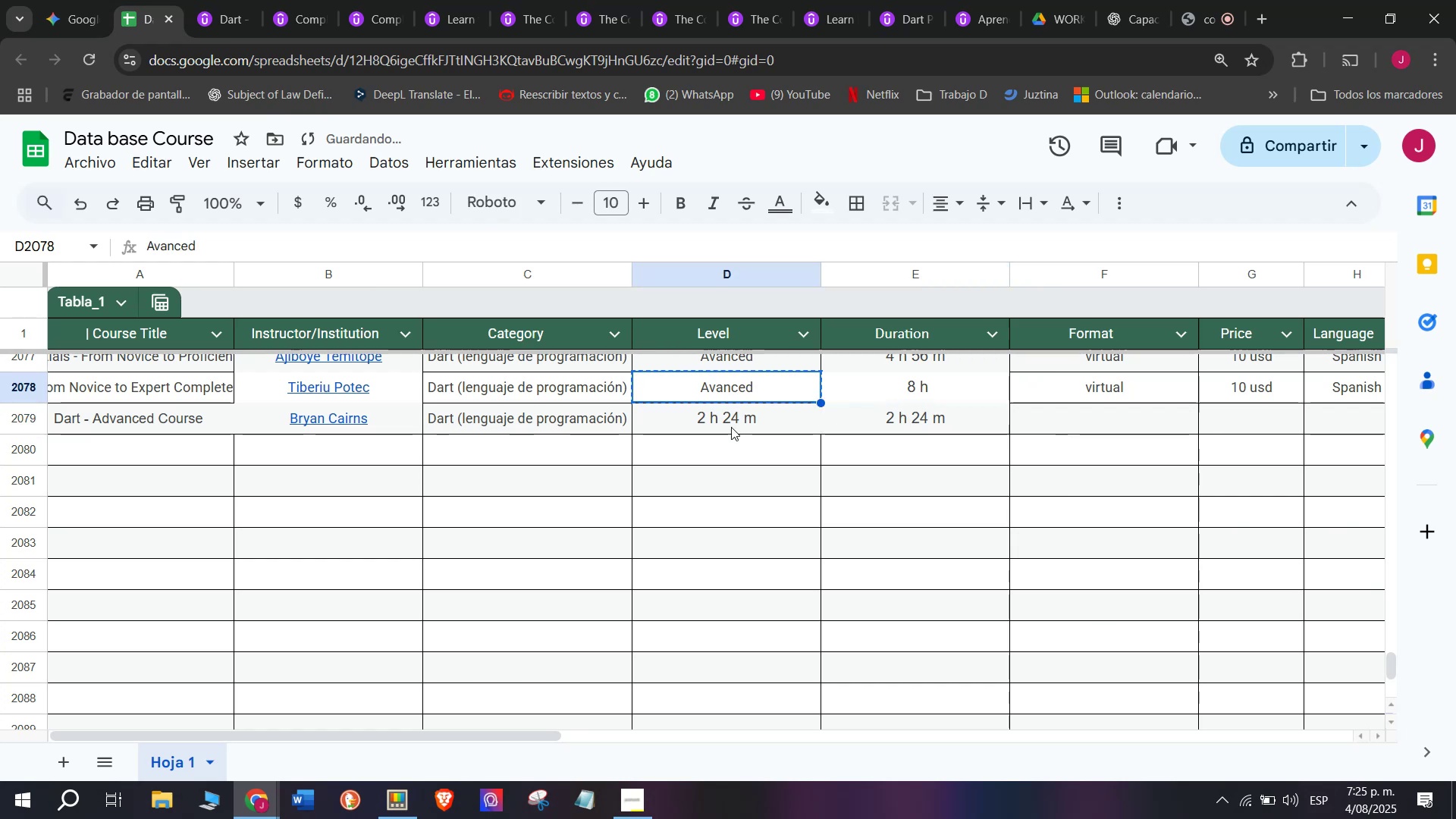 
key(Control+ControlLeft)
 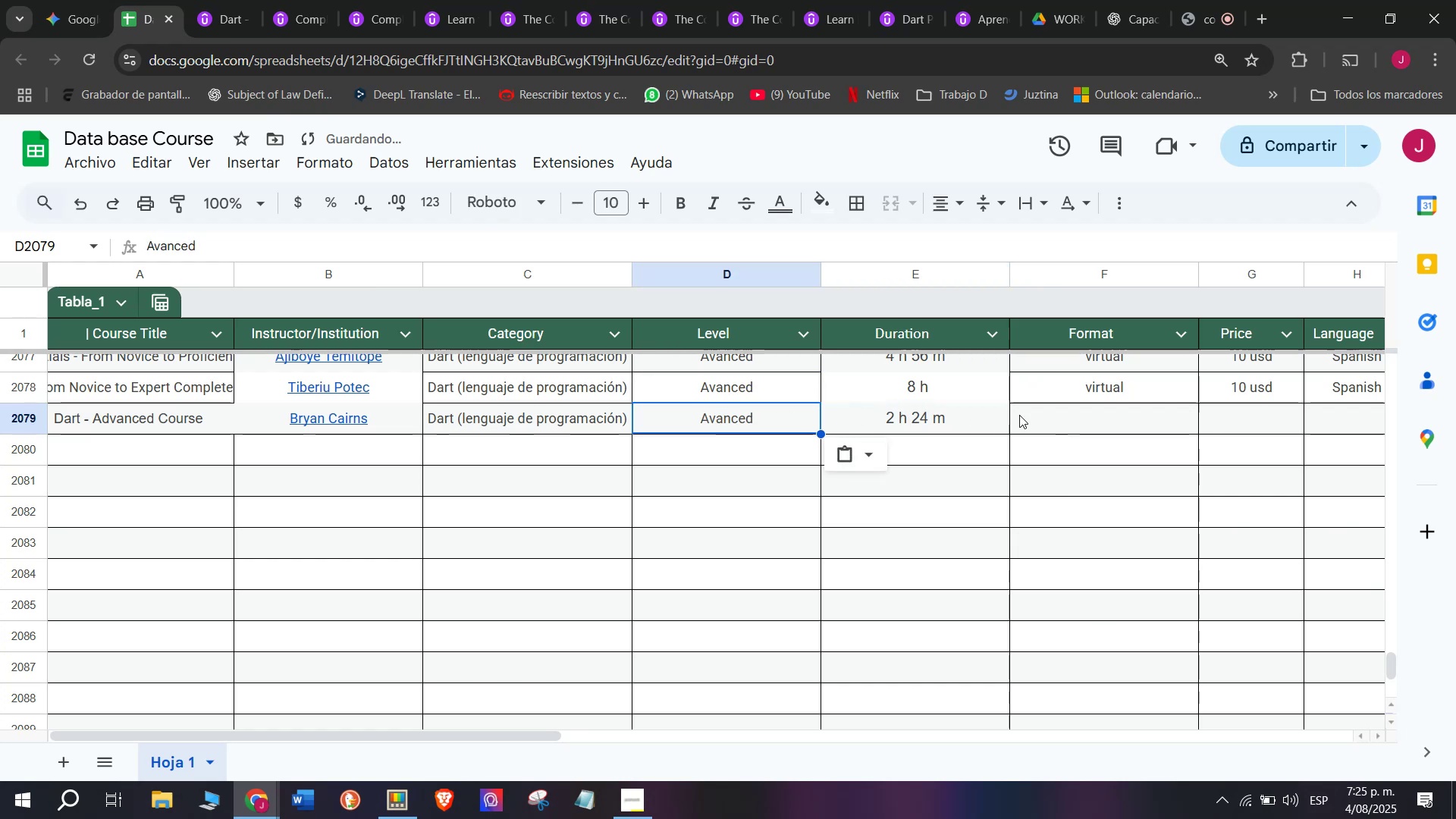 
key(Control+V)
 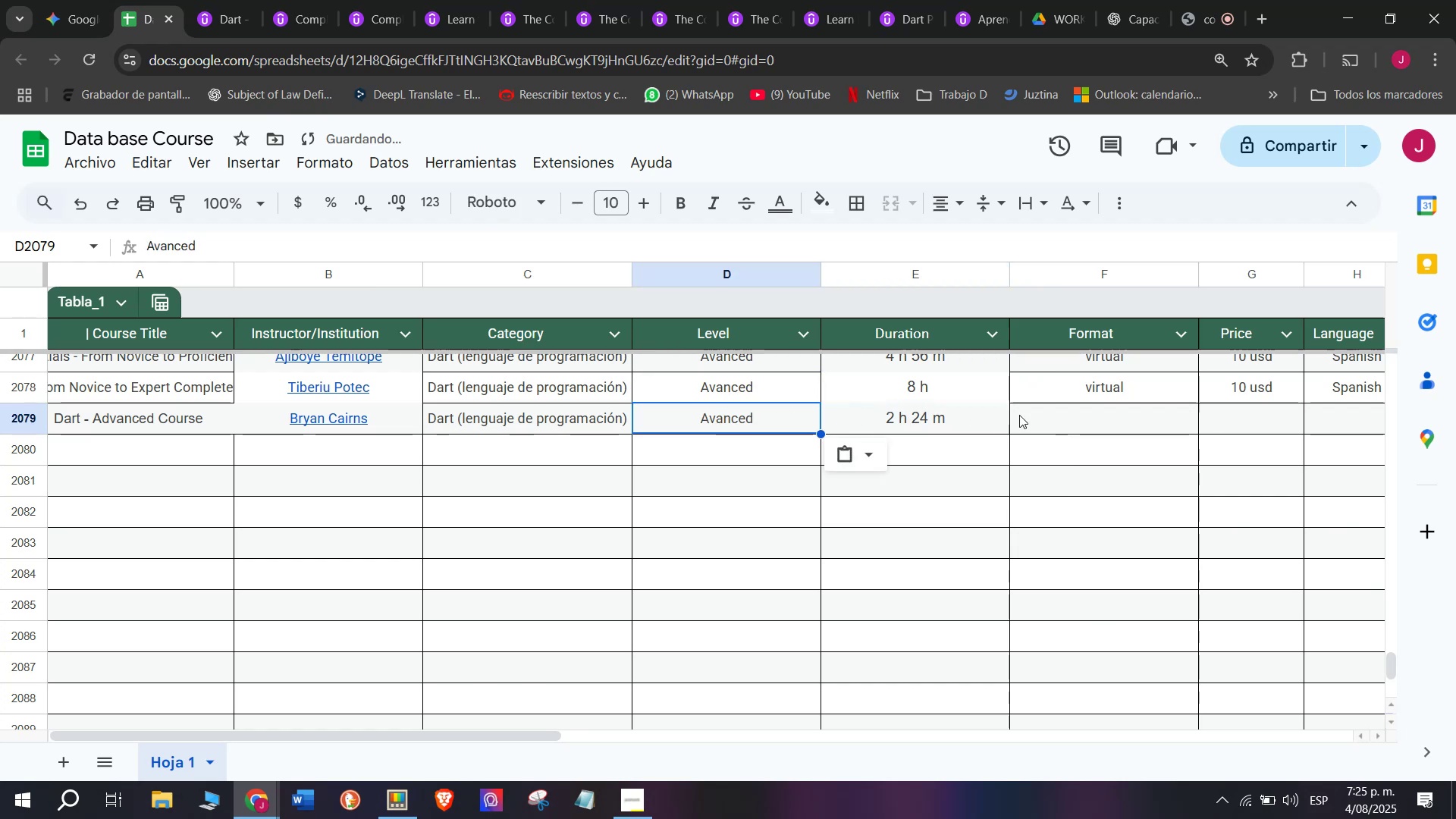 
key(Z)
 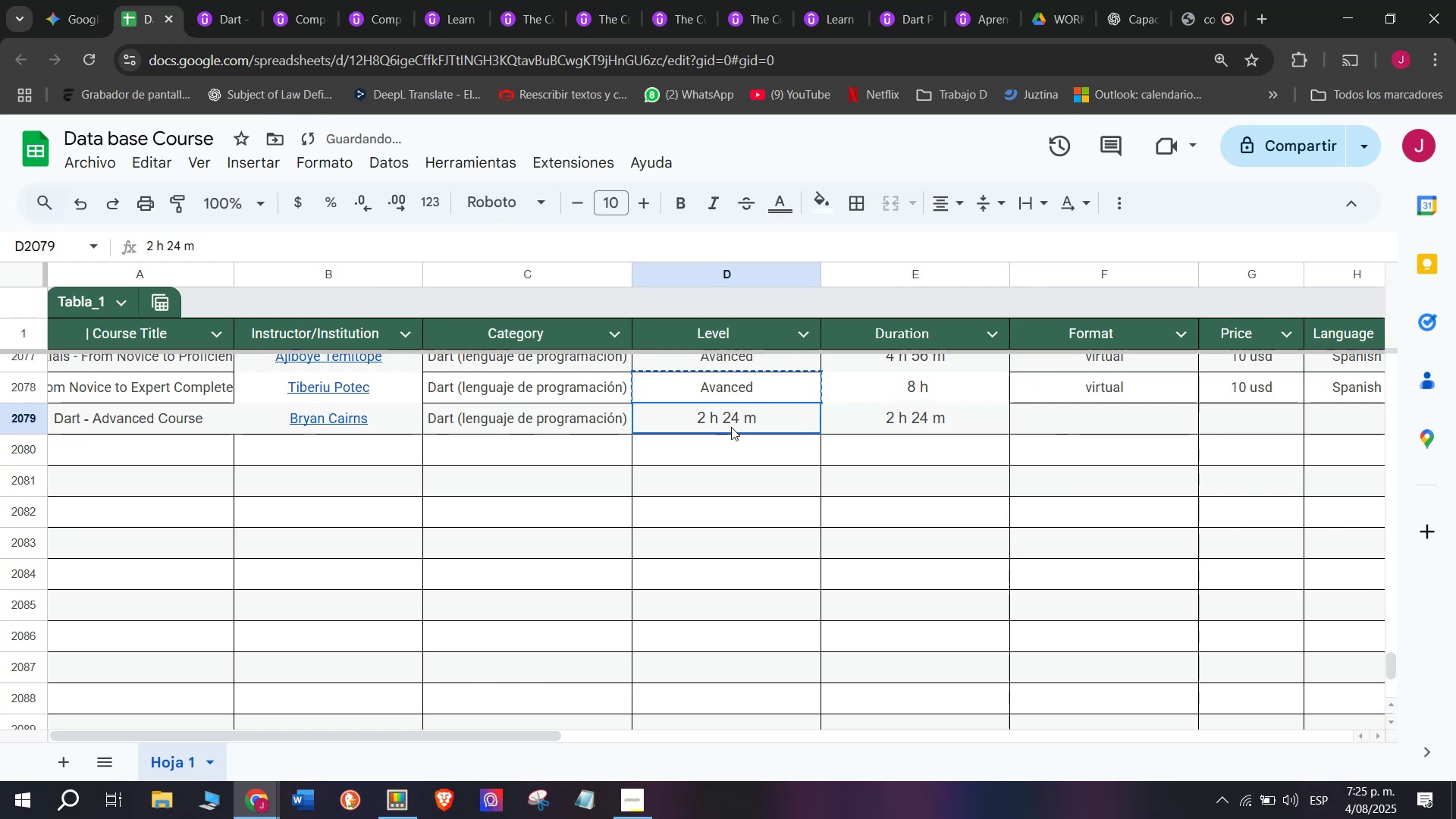 
double_click([731, 427])
 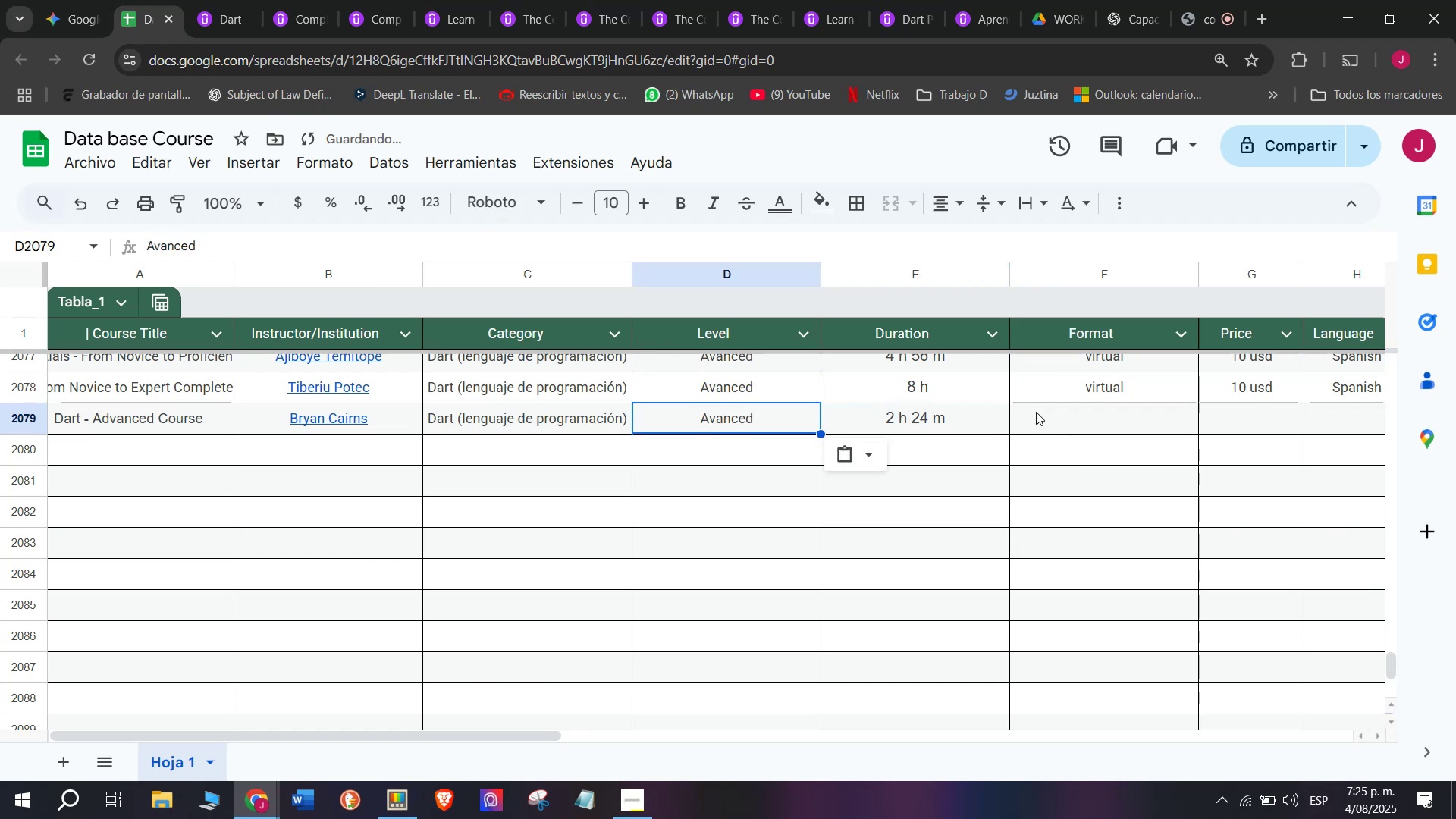 
left_click([1041, 411])
 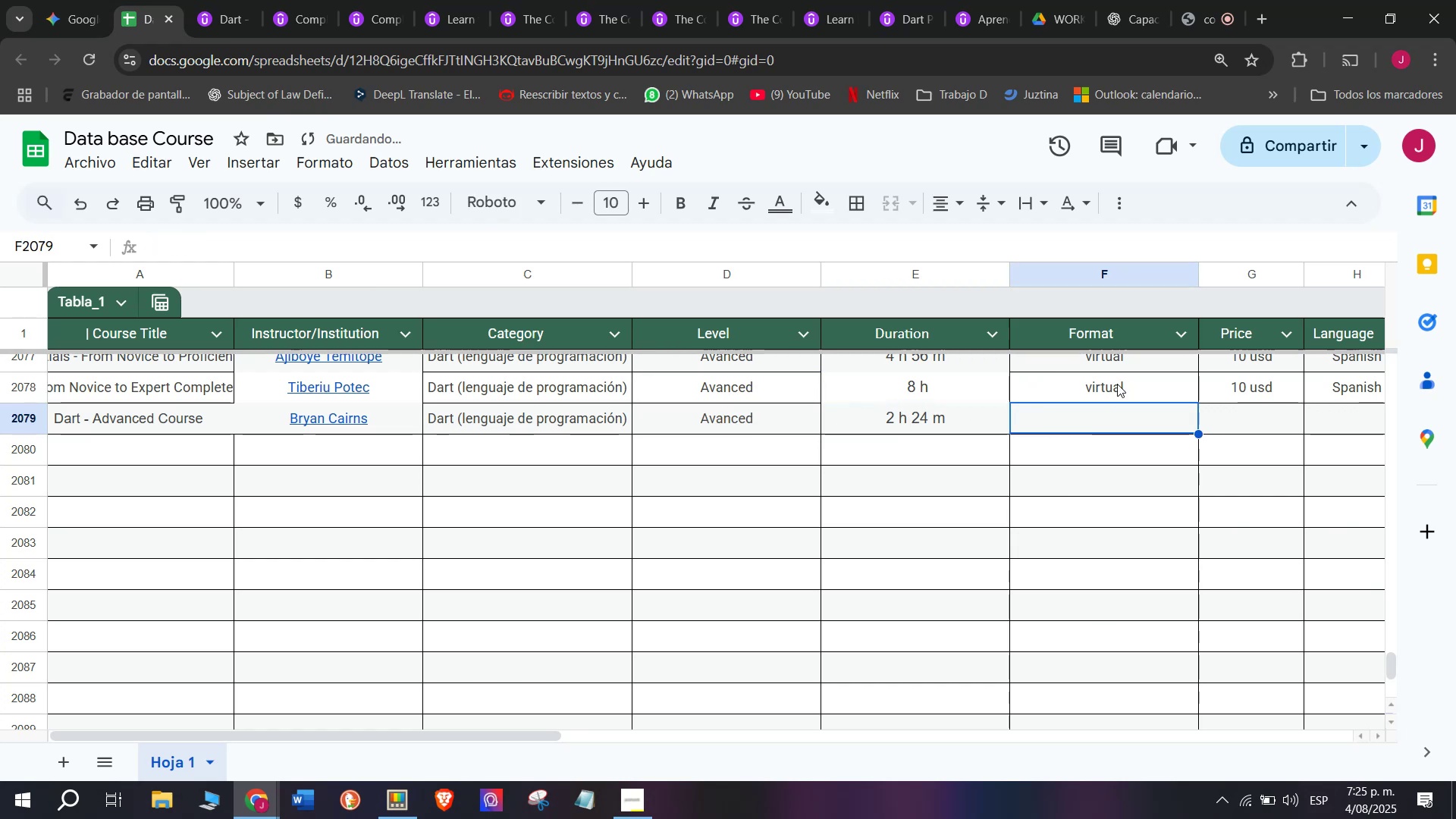 
left_click([1118, 381])
 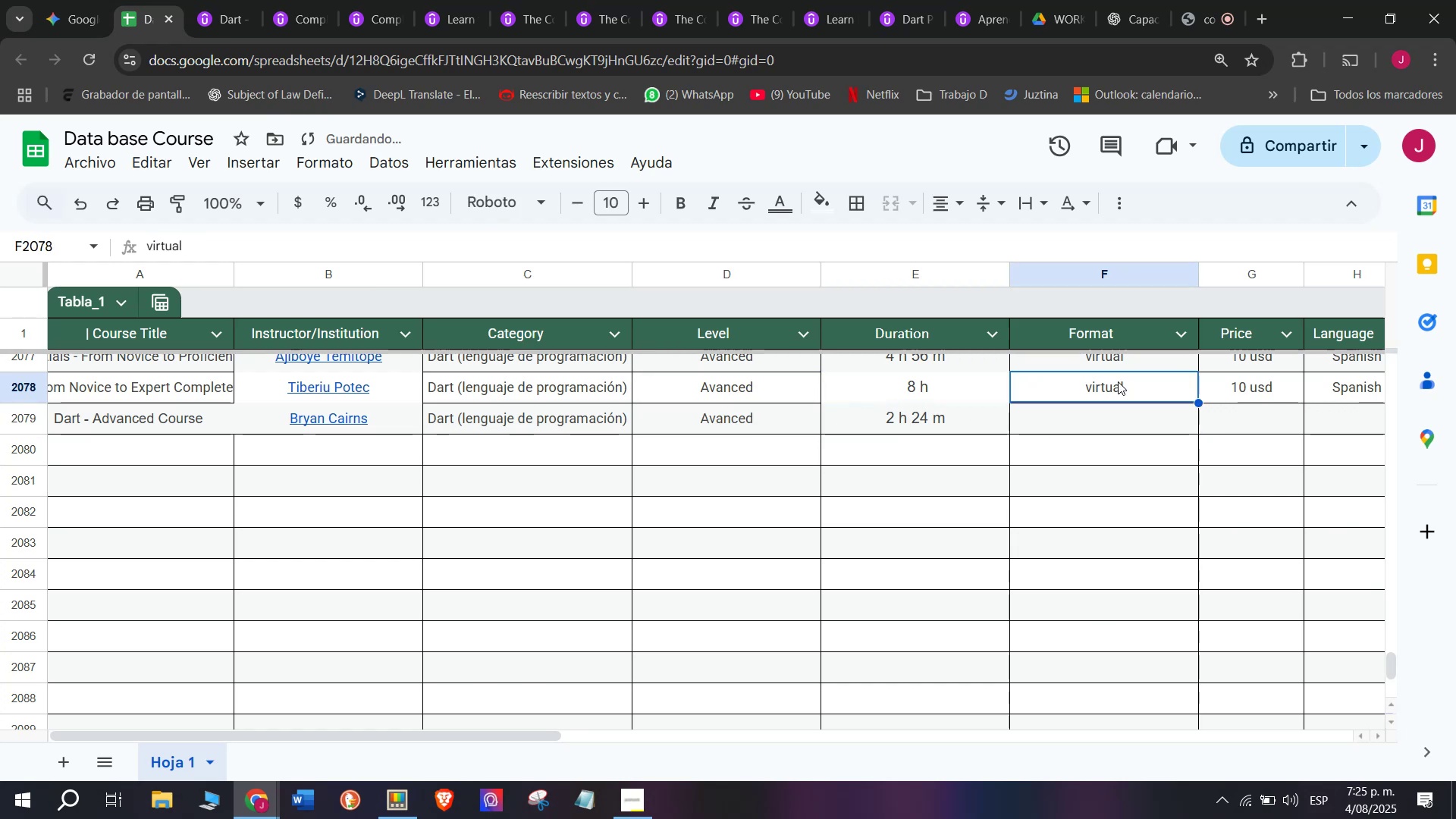 
key(Control+ControlLeft)
 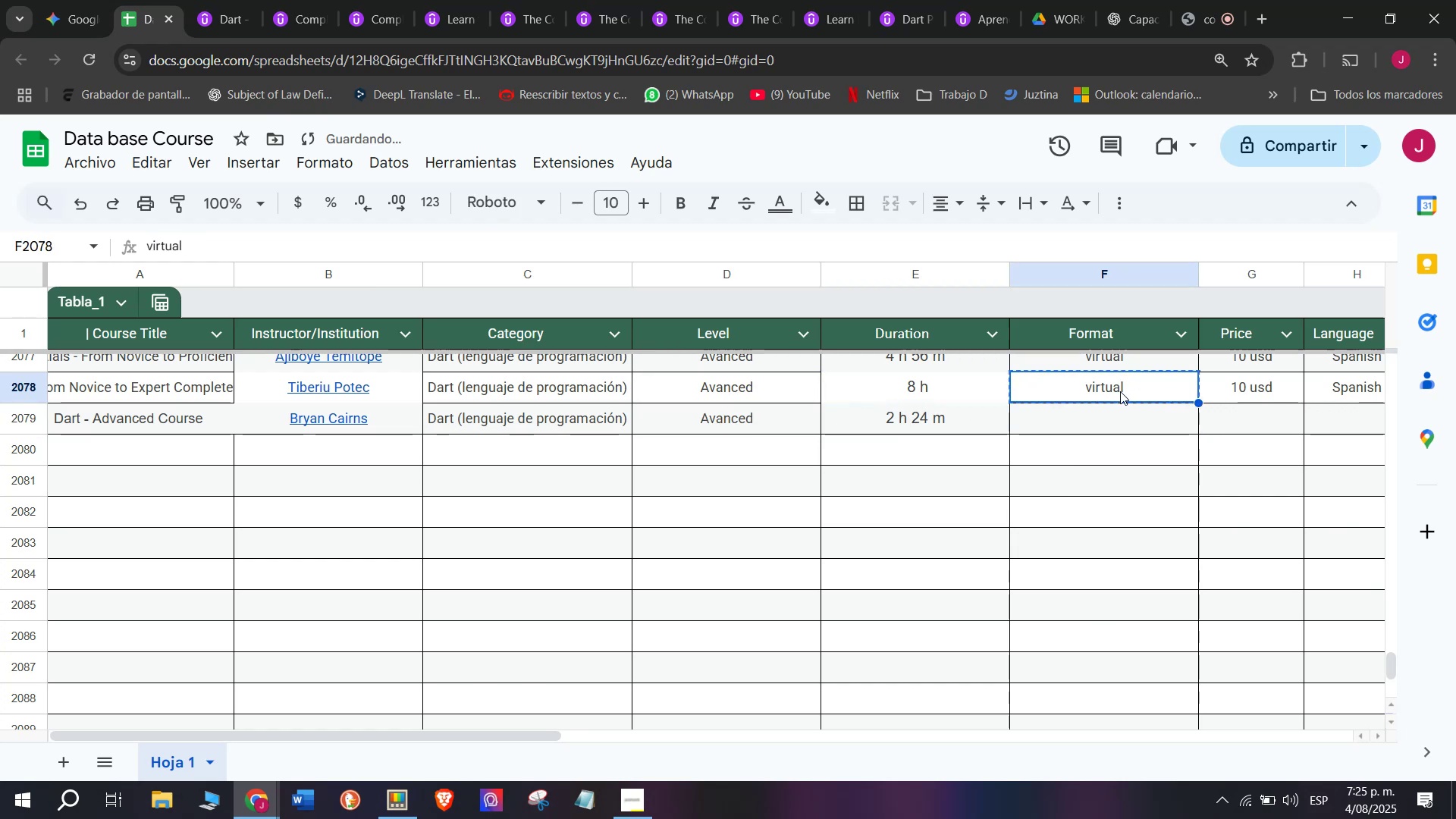 
key(Break)
 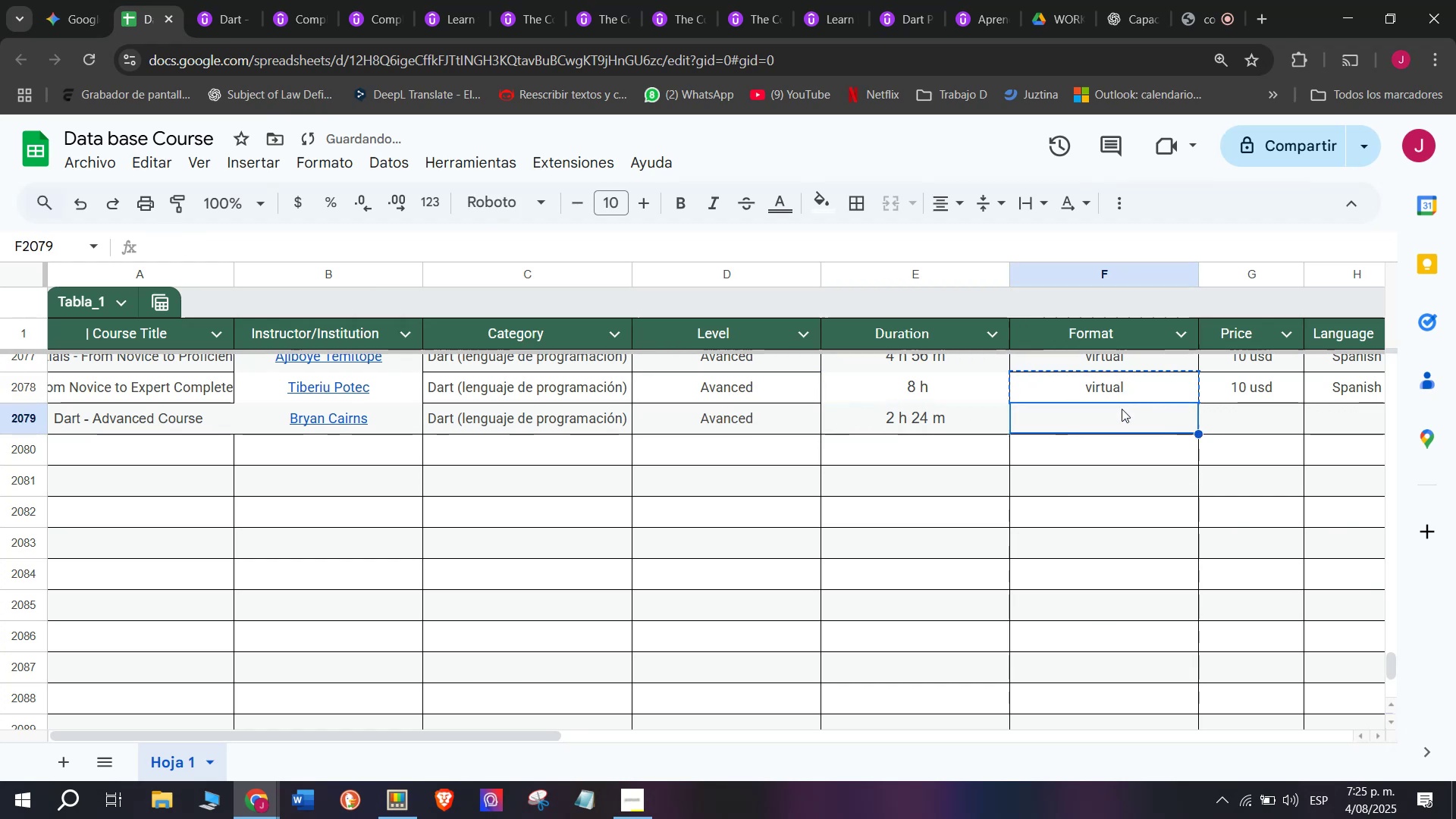 
key(Control+C)
 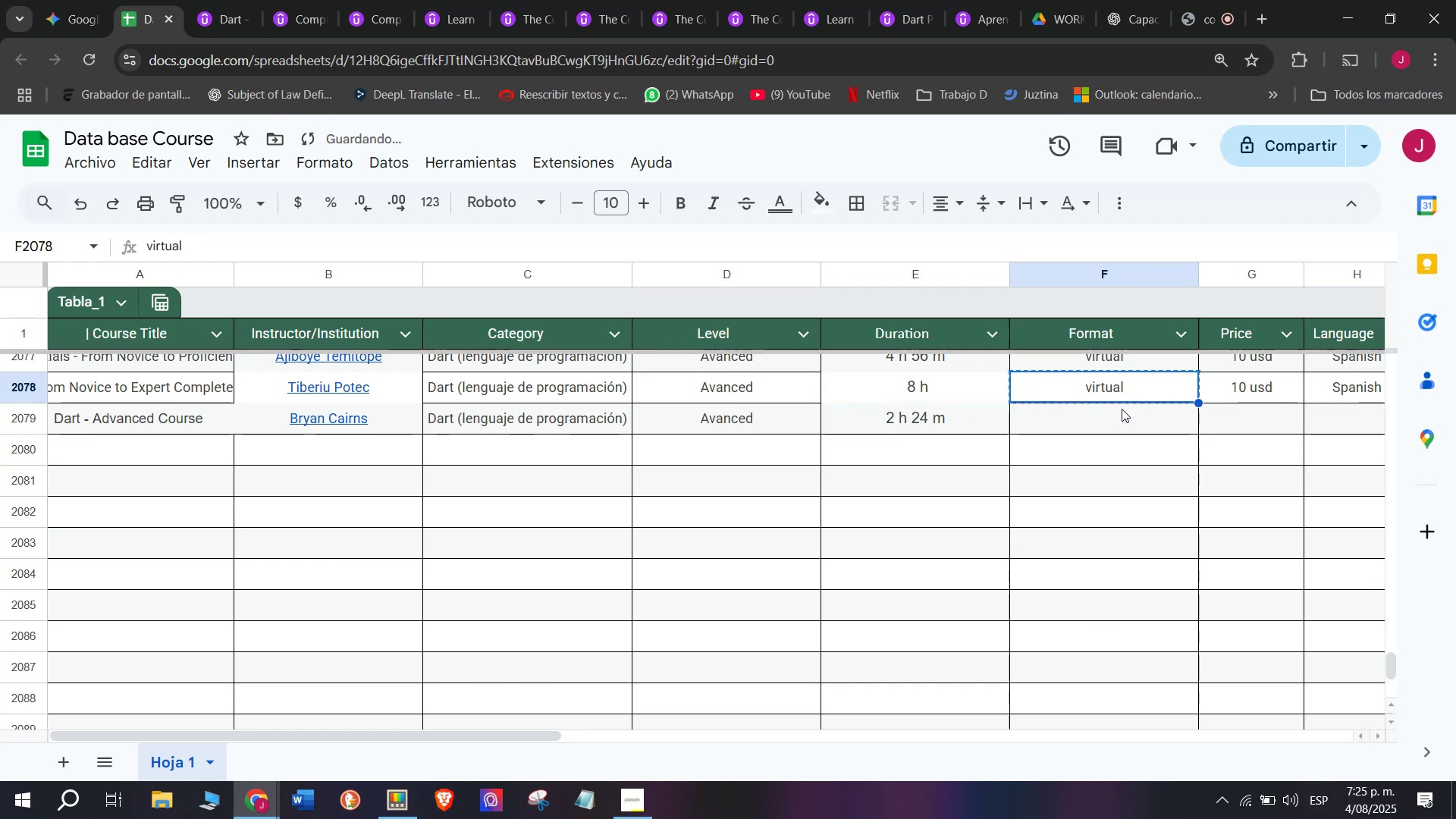 
double_click([1122, 409])
 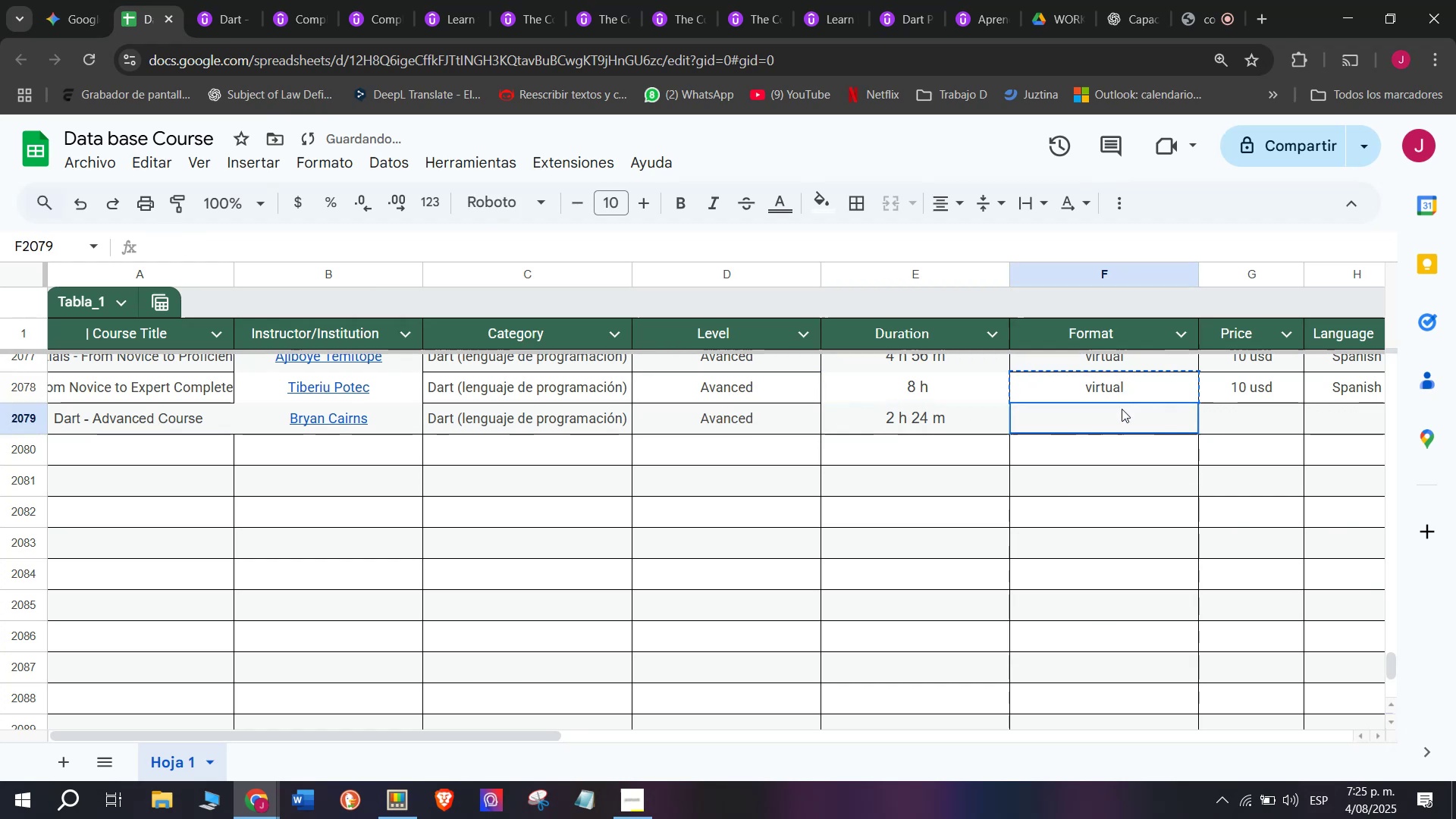 
key(Z)
 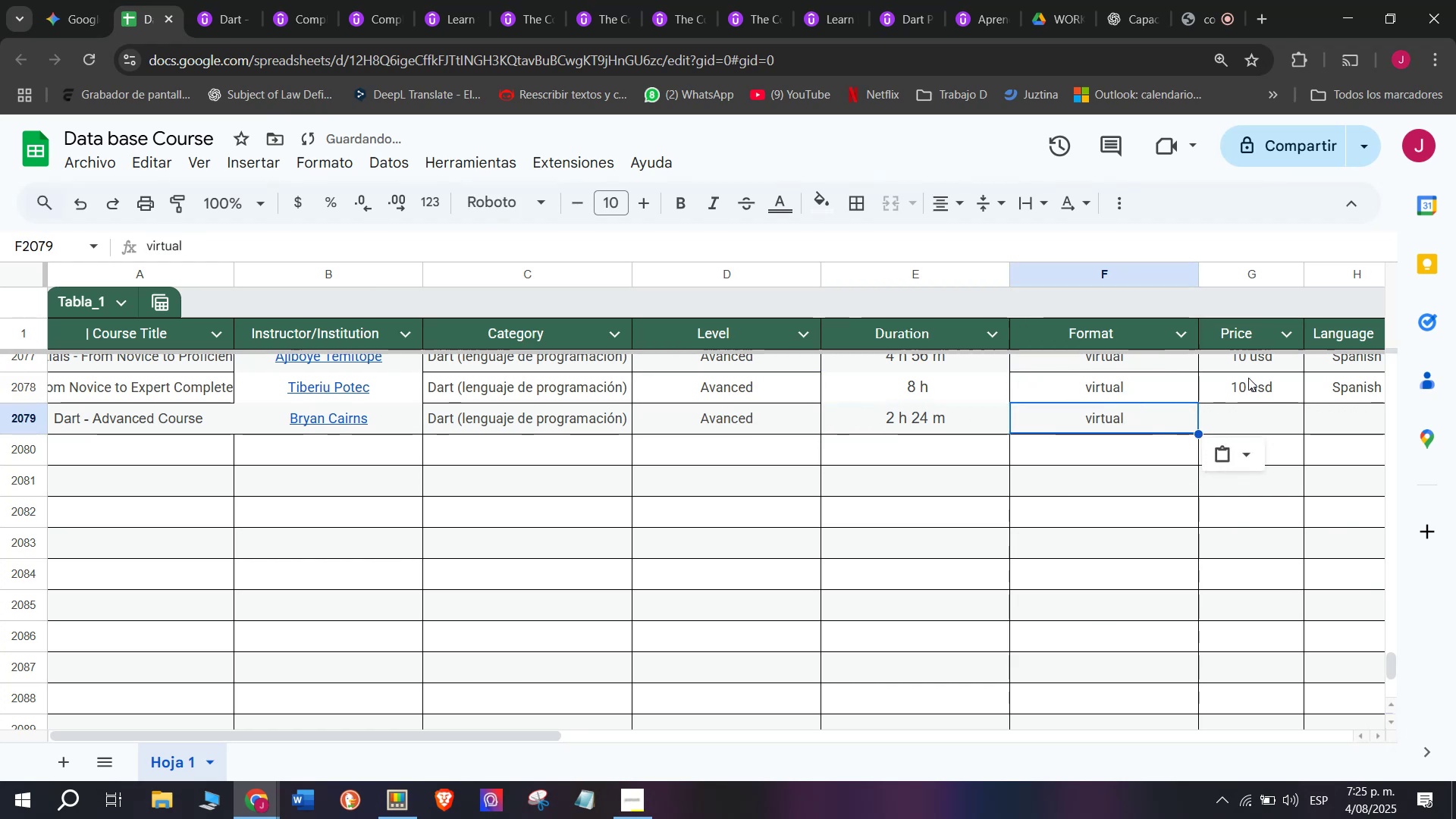 
key(Control+ControlLeft)
 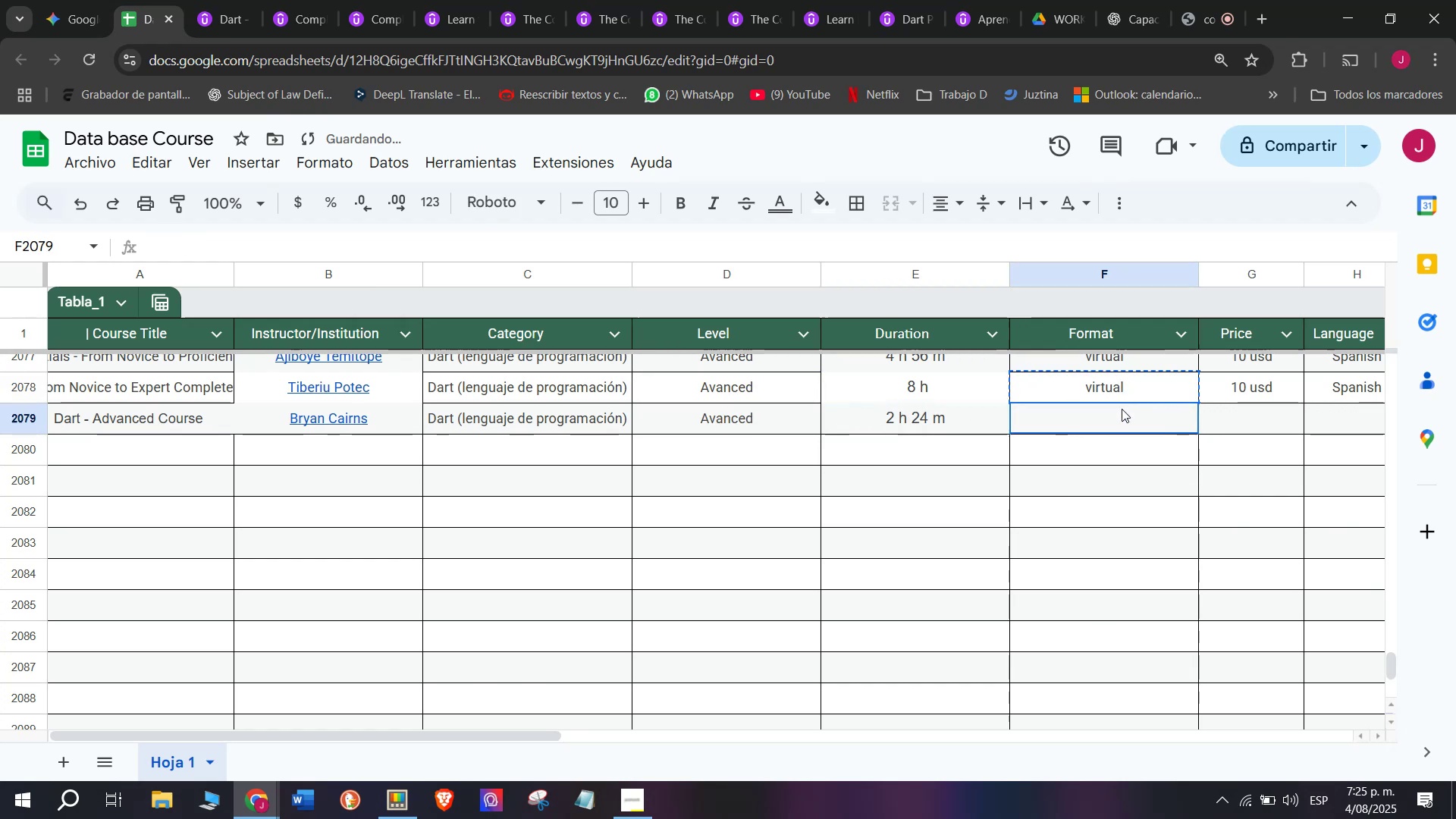 
key(Control+V)
 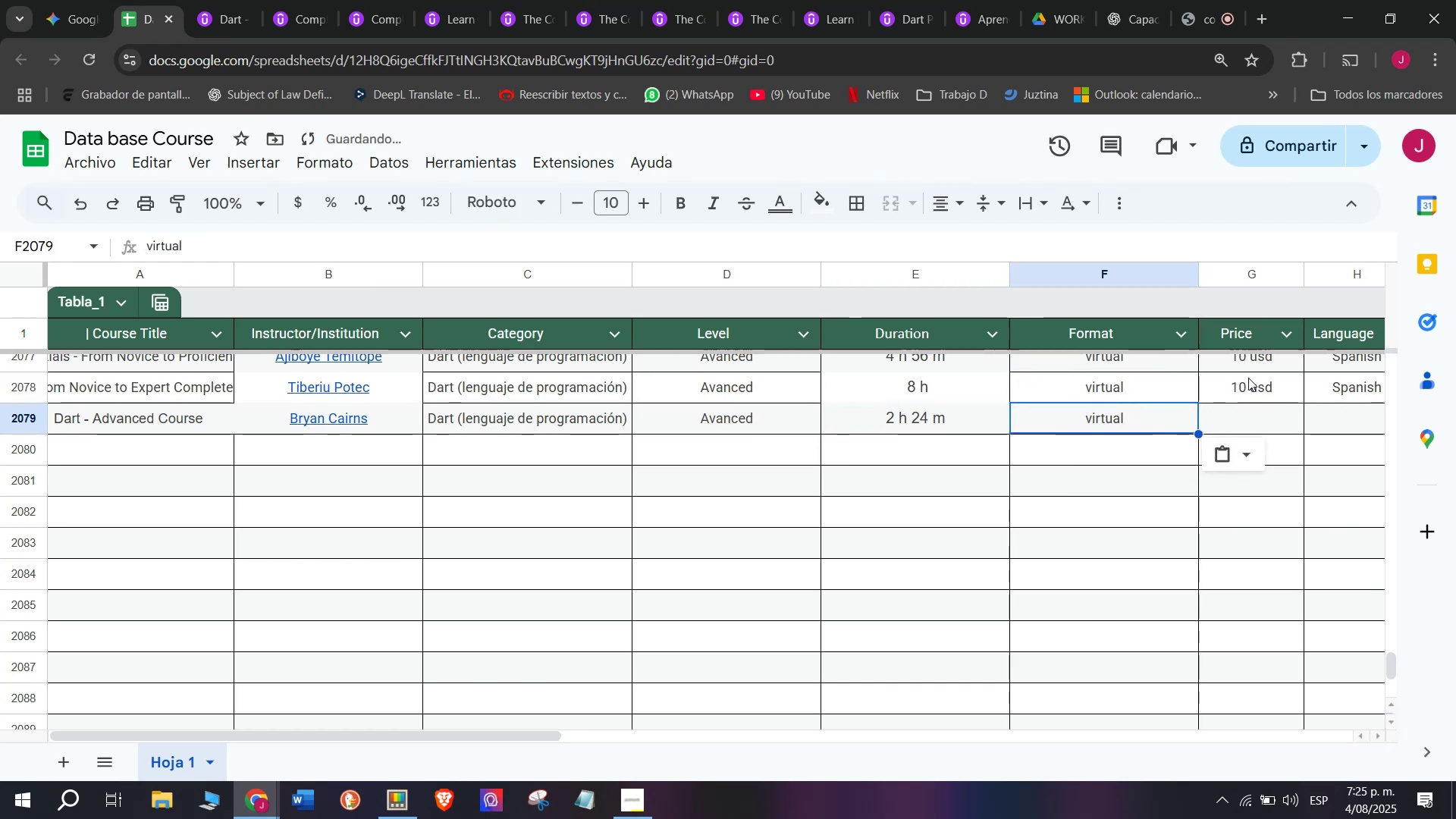 
left_click([1248, 378])
 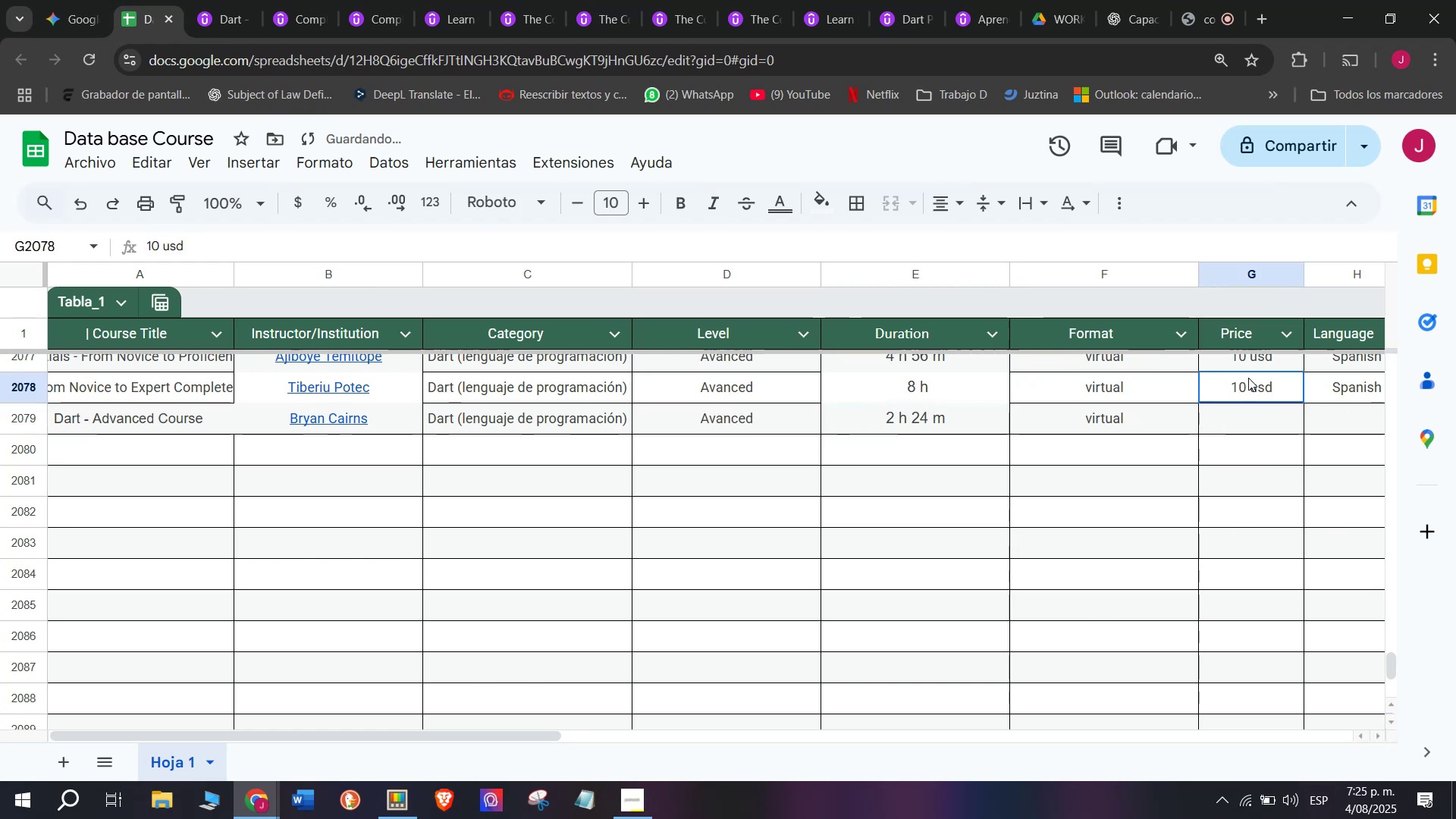 
key(Break)
 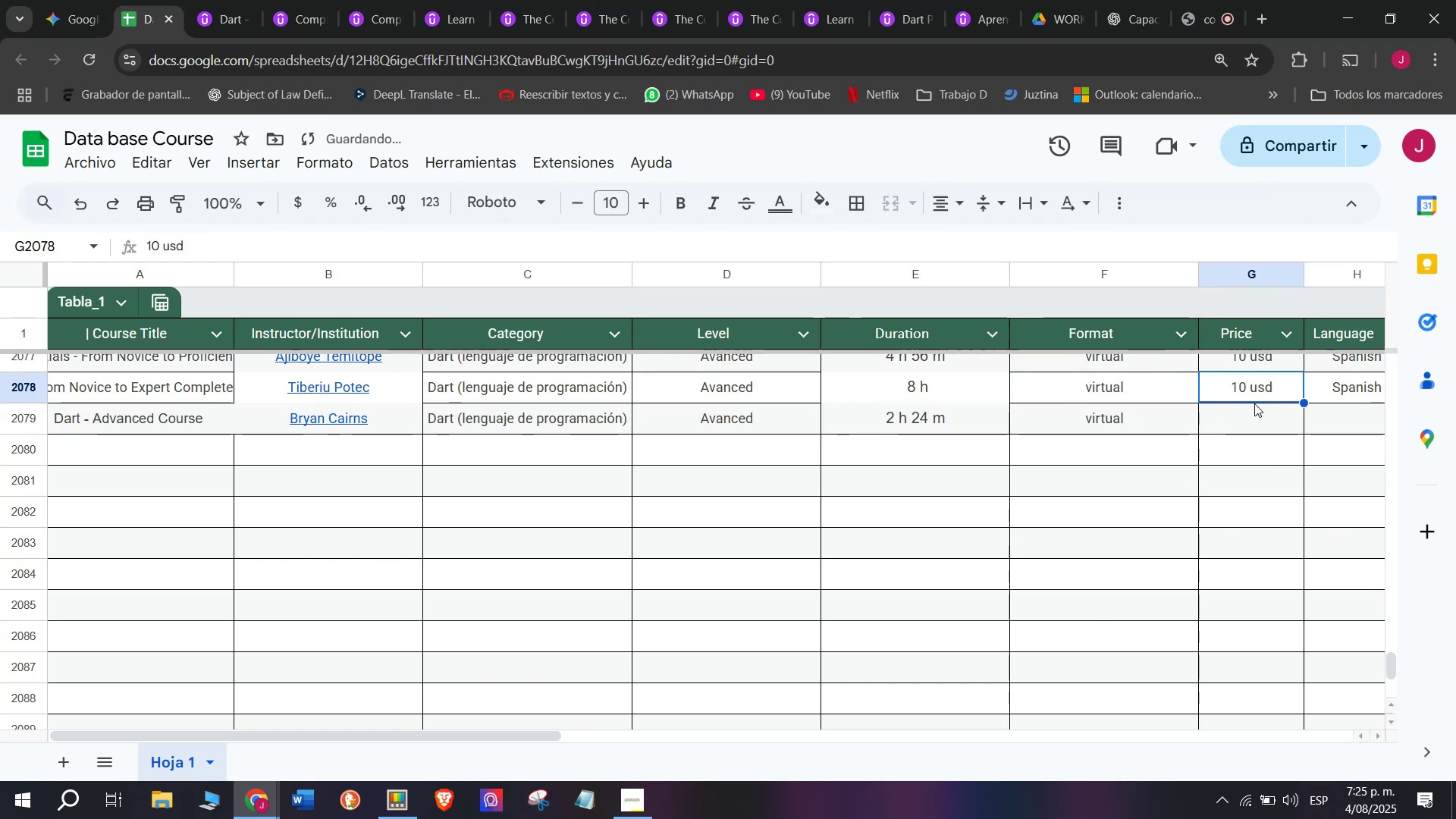 
key(Control+ControlLeft)
 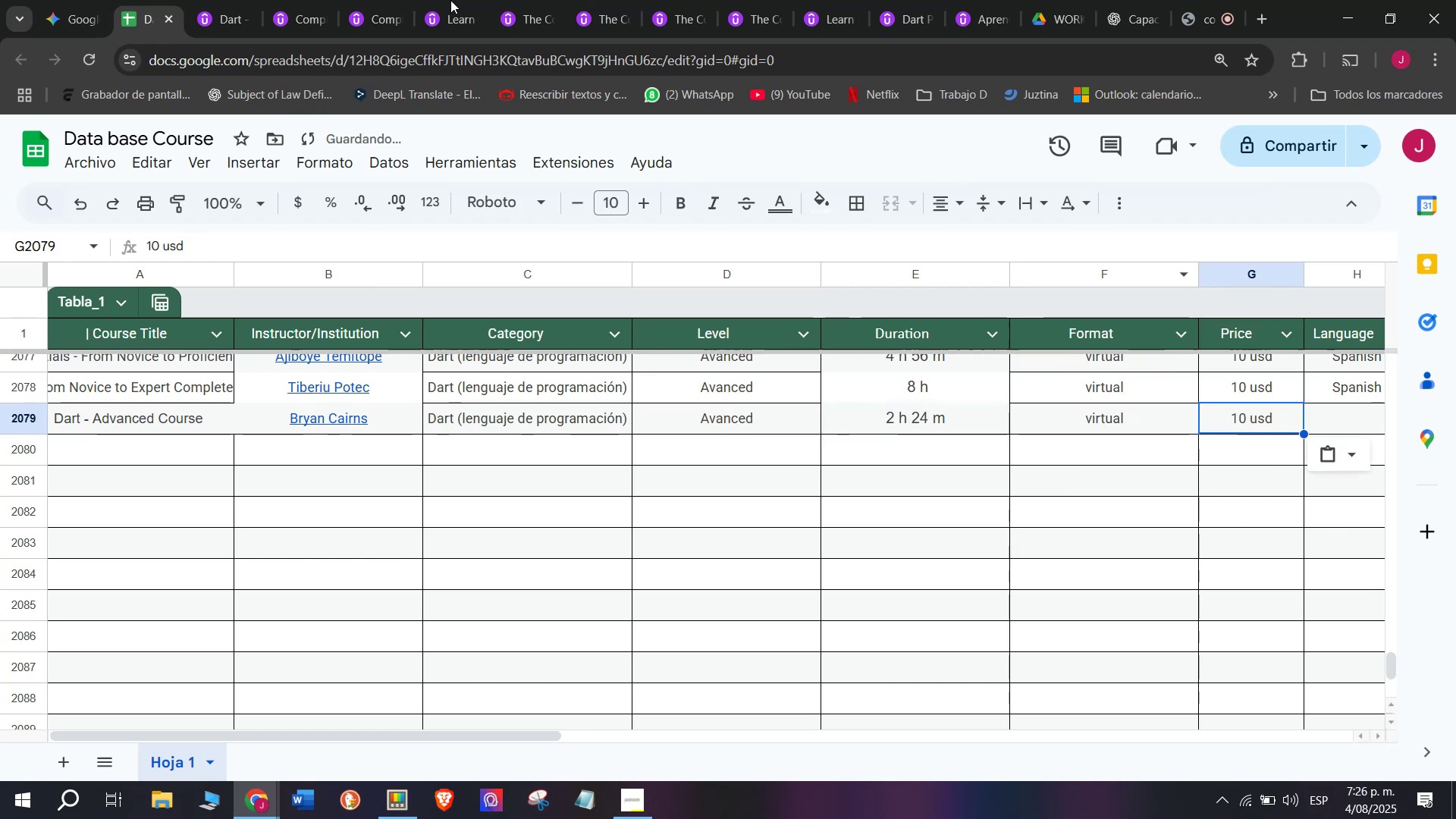 
key(Control+C)
 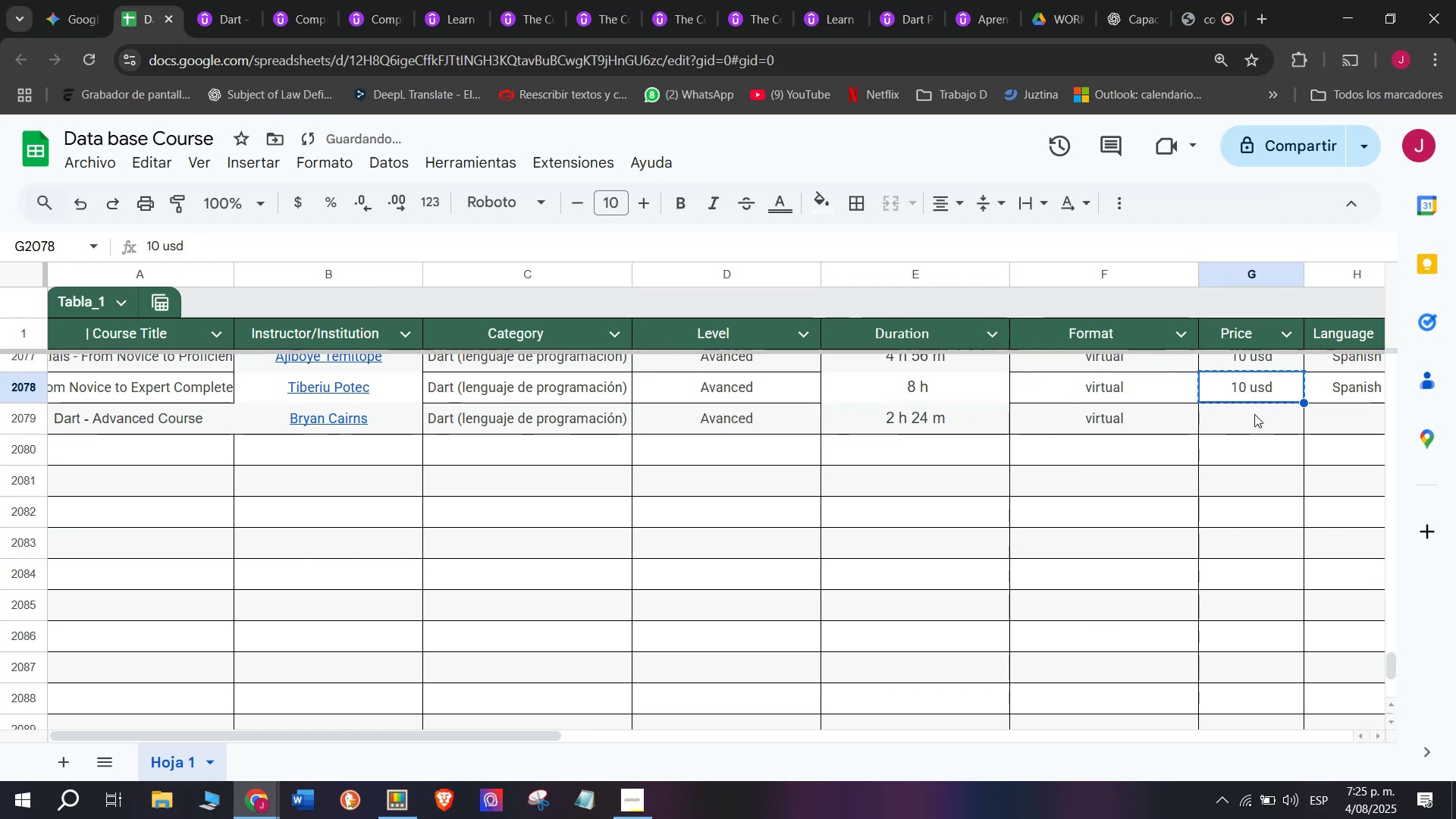 
double_click([1254, 414])
 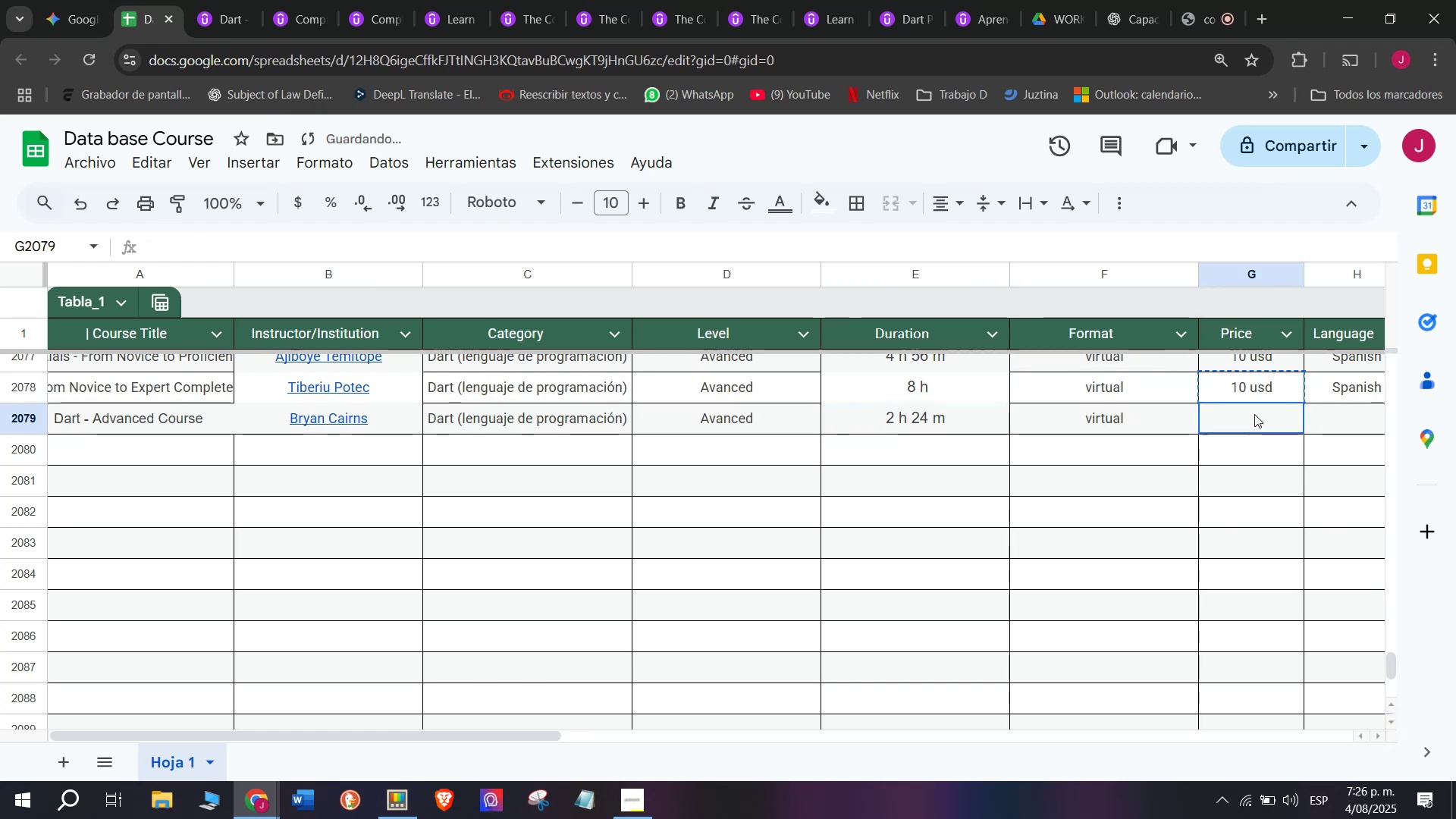 
key(Z)
 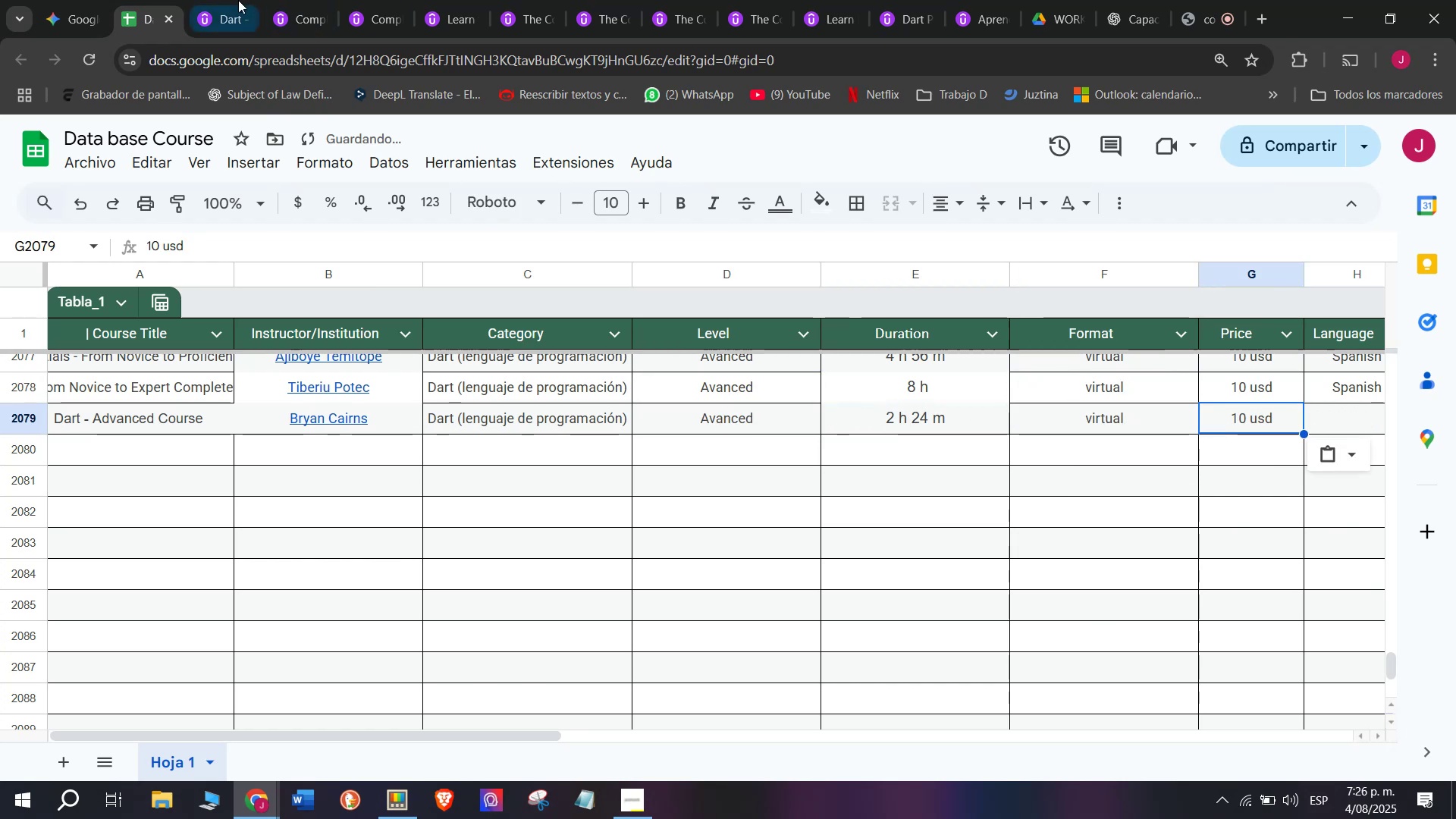 
key(Control+ControlLeft)
 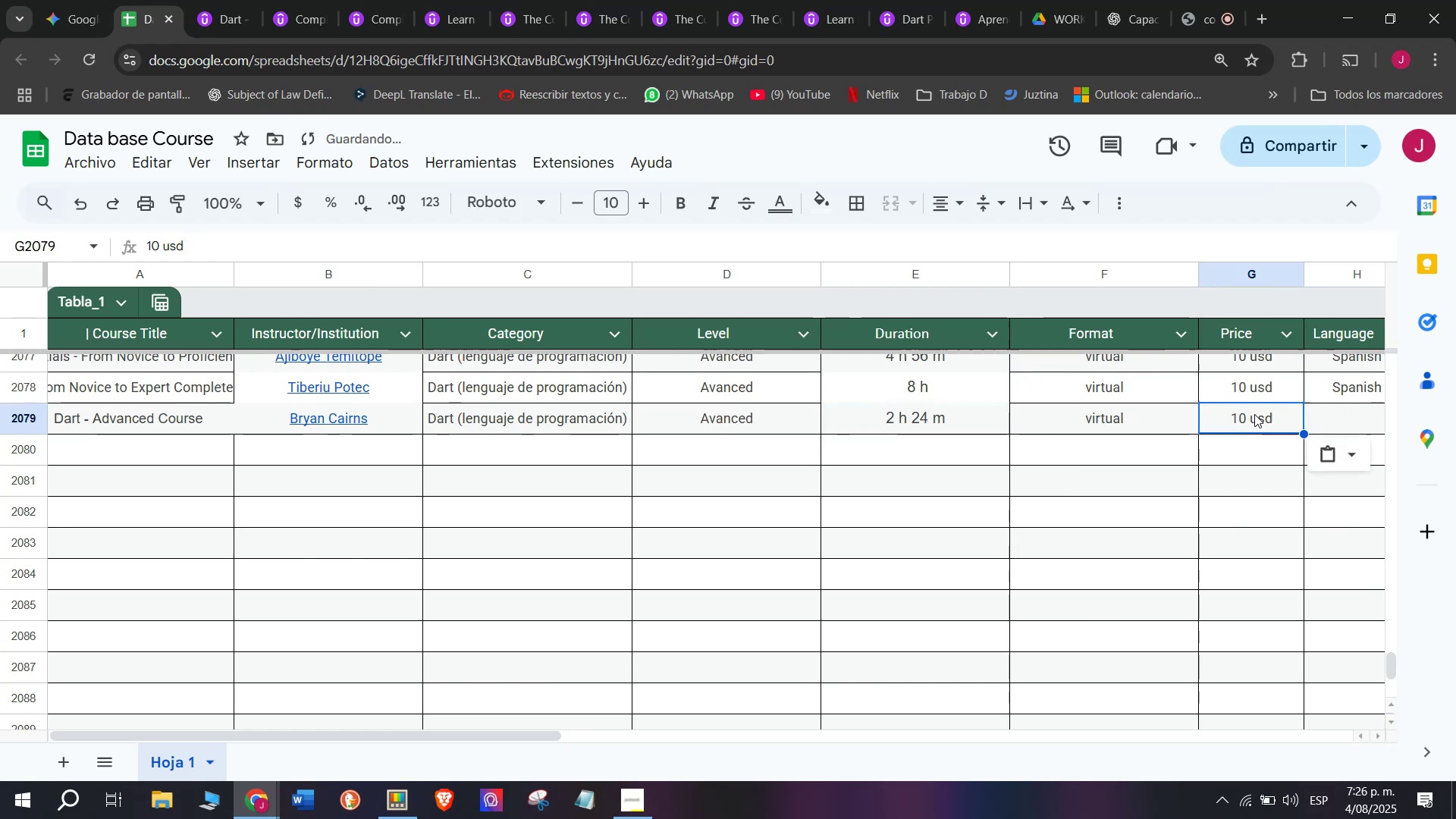 
key(Control+V)
 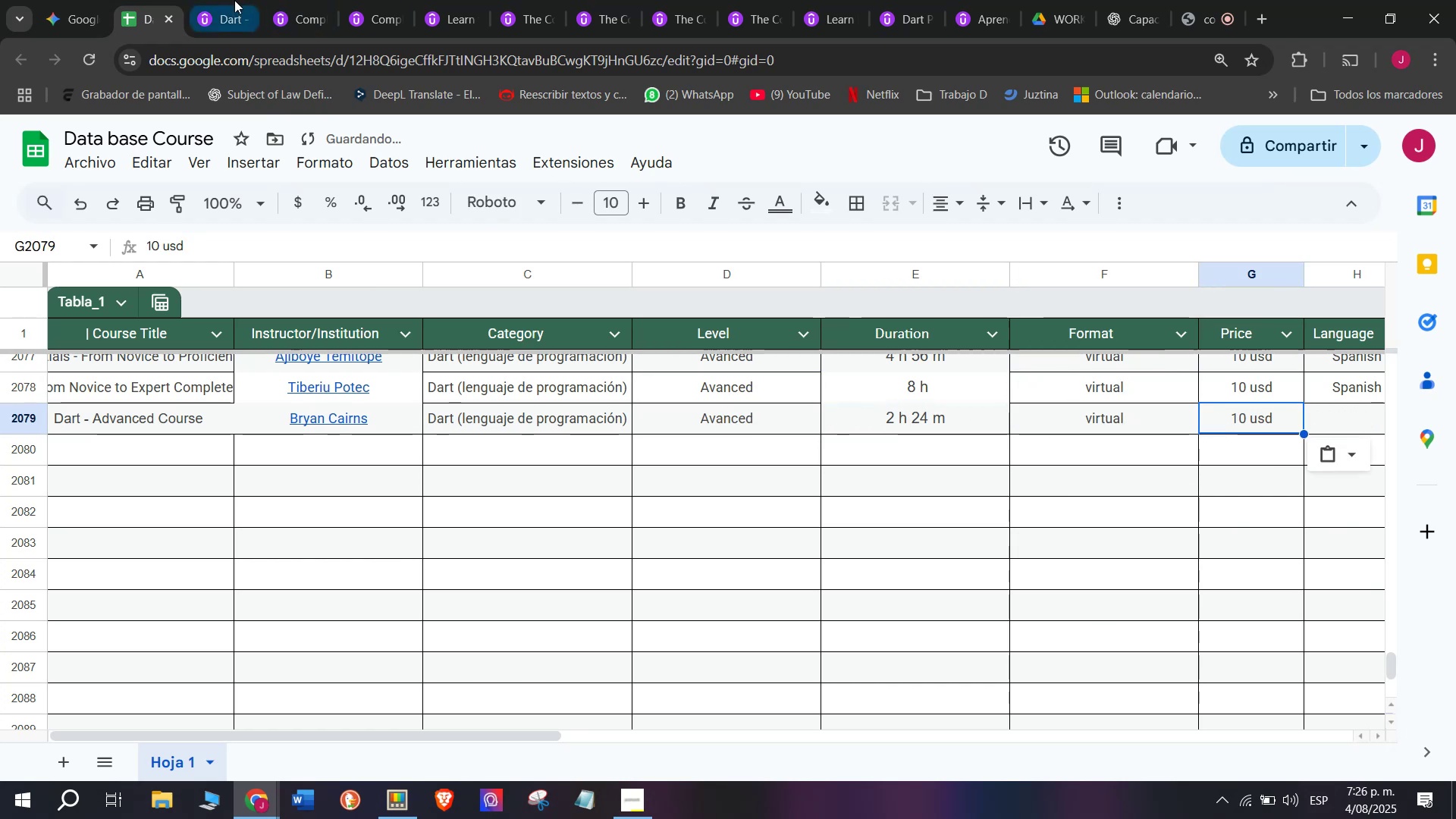 
left_click([230, 0])
 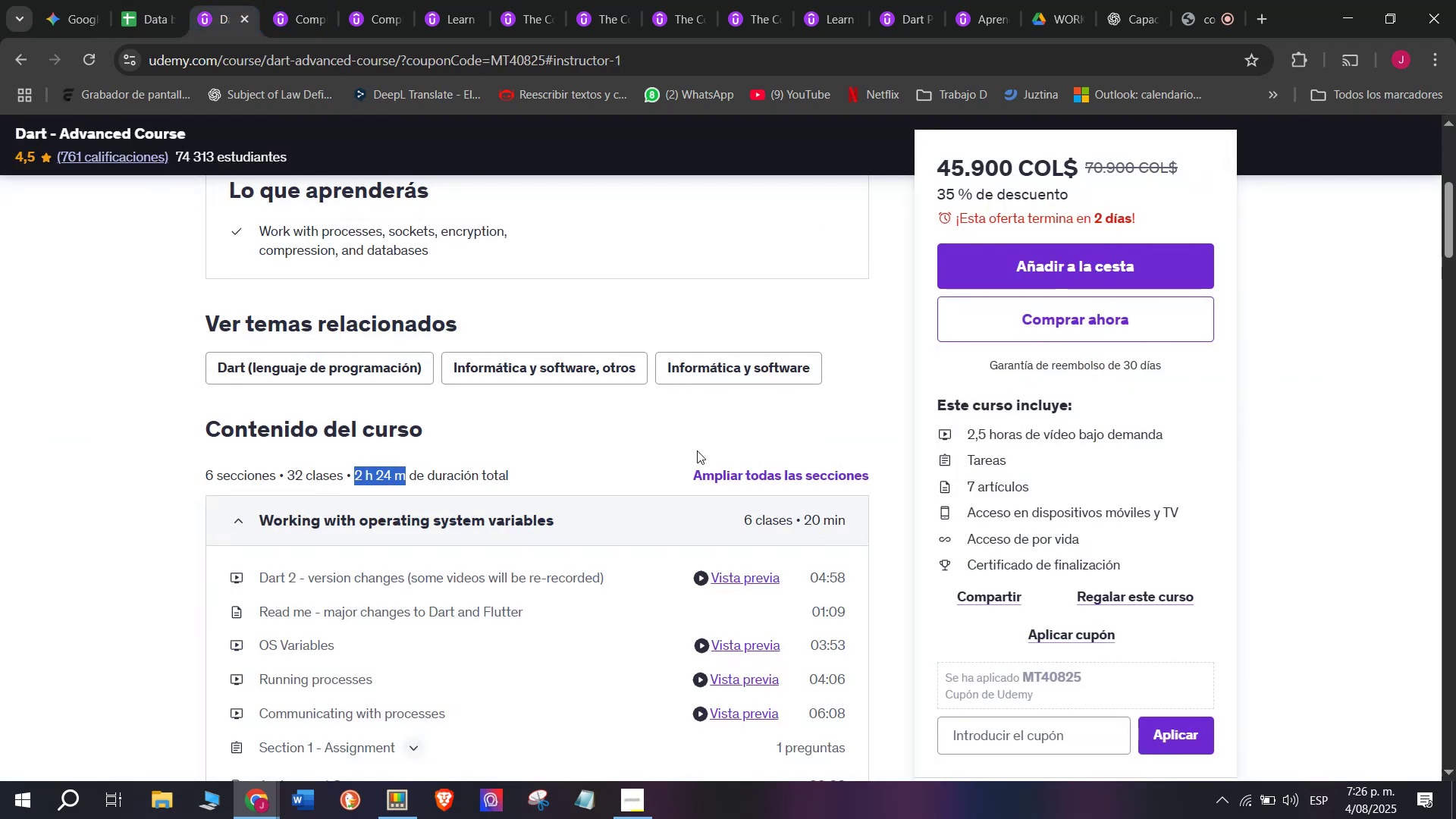 
left_click([170, 0])
 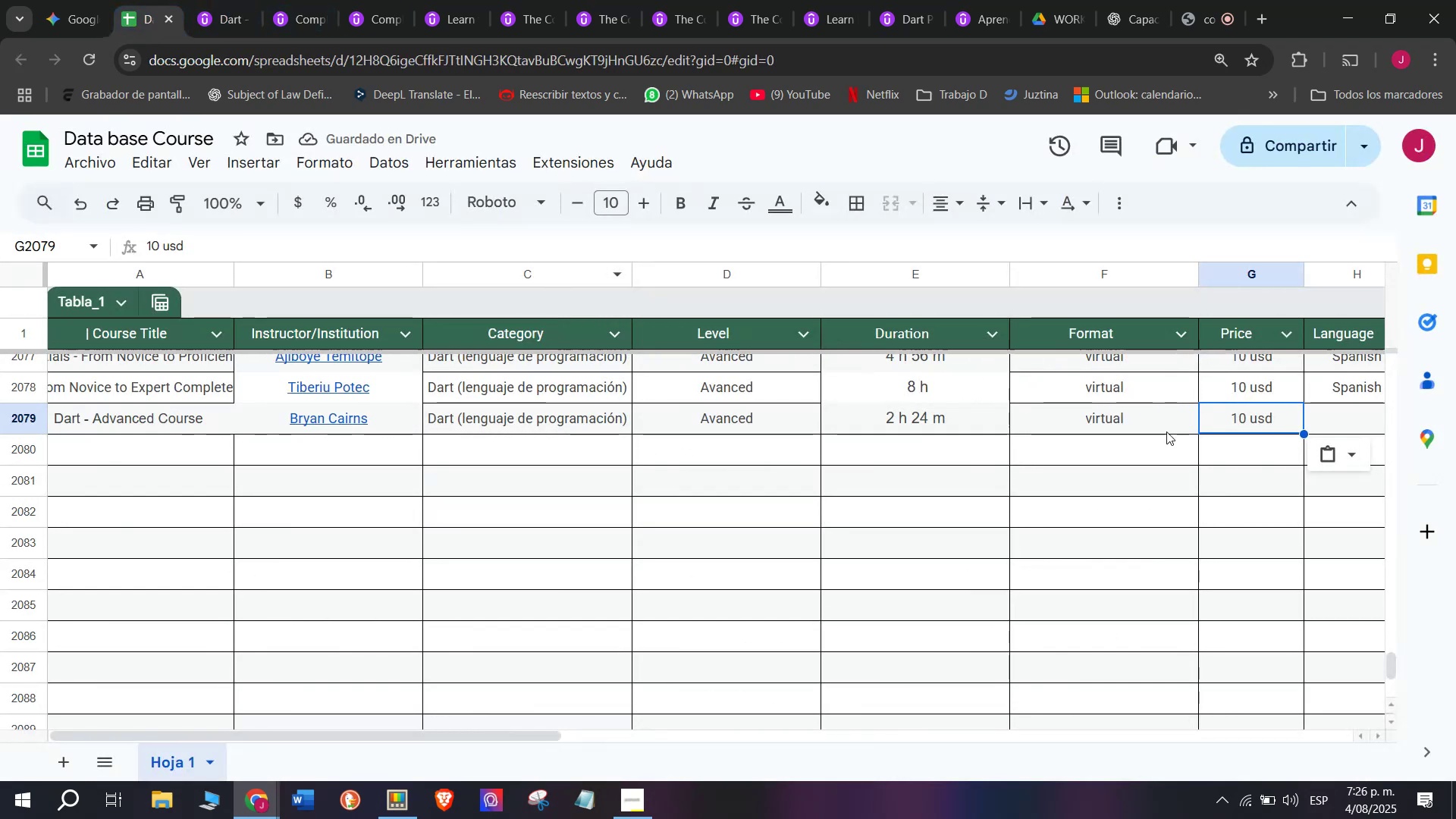 
scroll: coordinate [6, 435], scroll_direction: down, amount: 3.0
 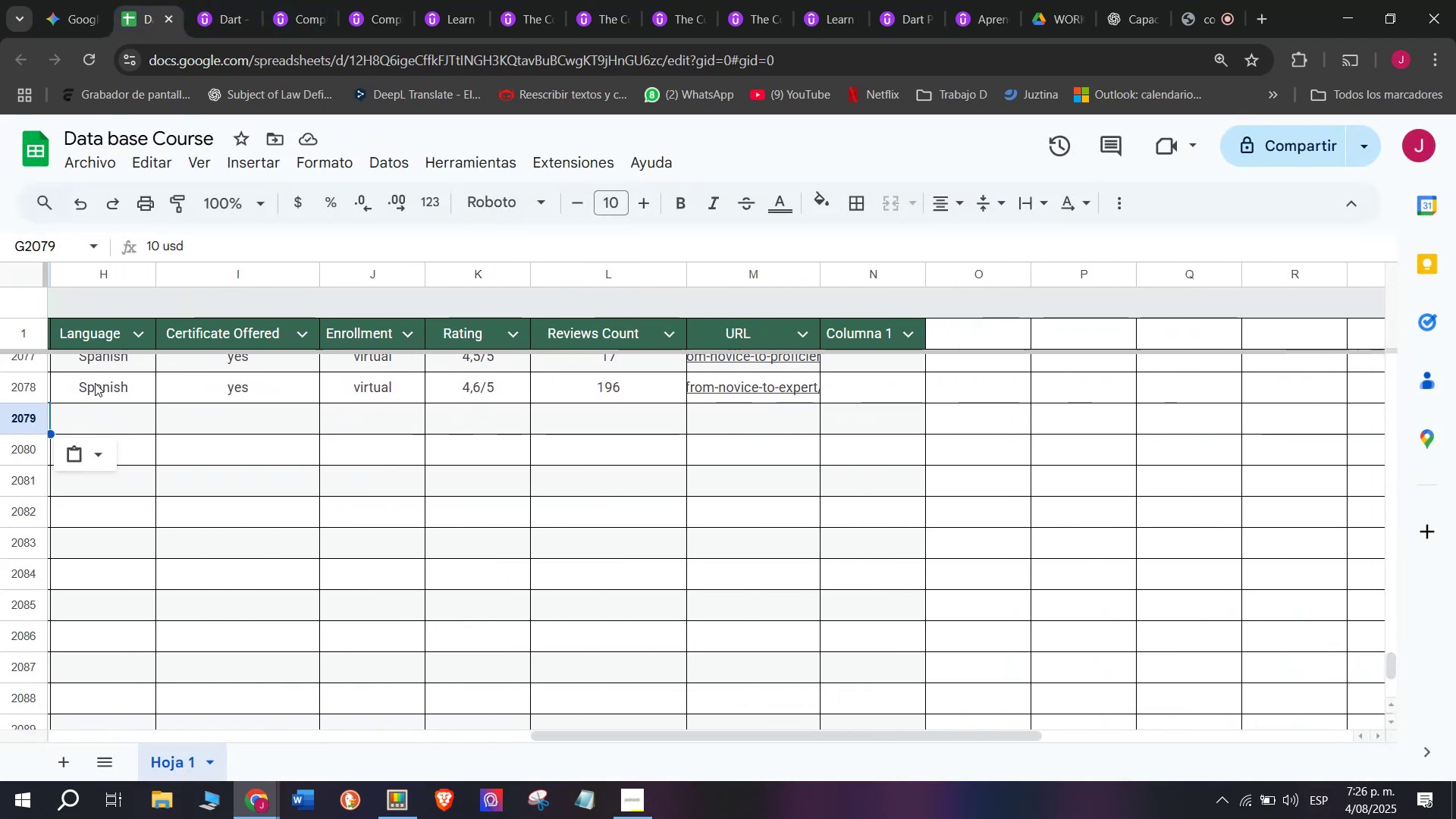 
left_click([95, 384])
 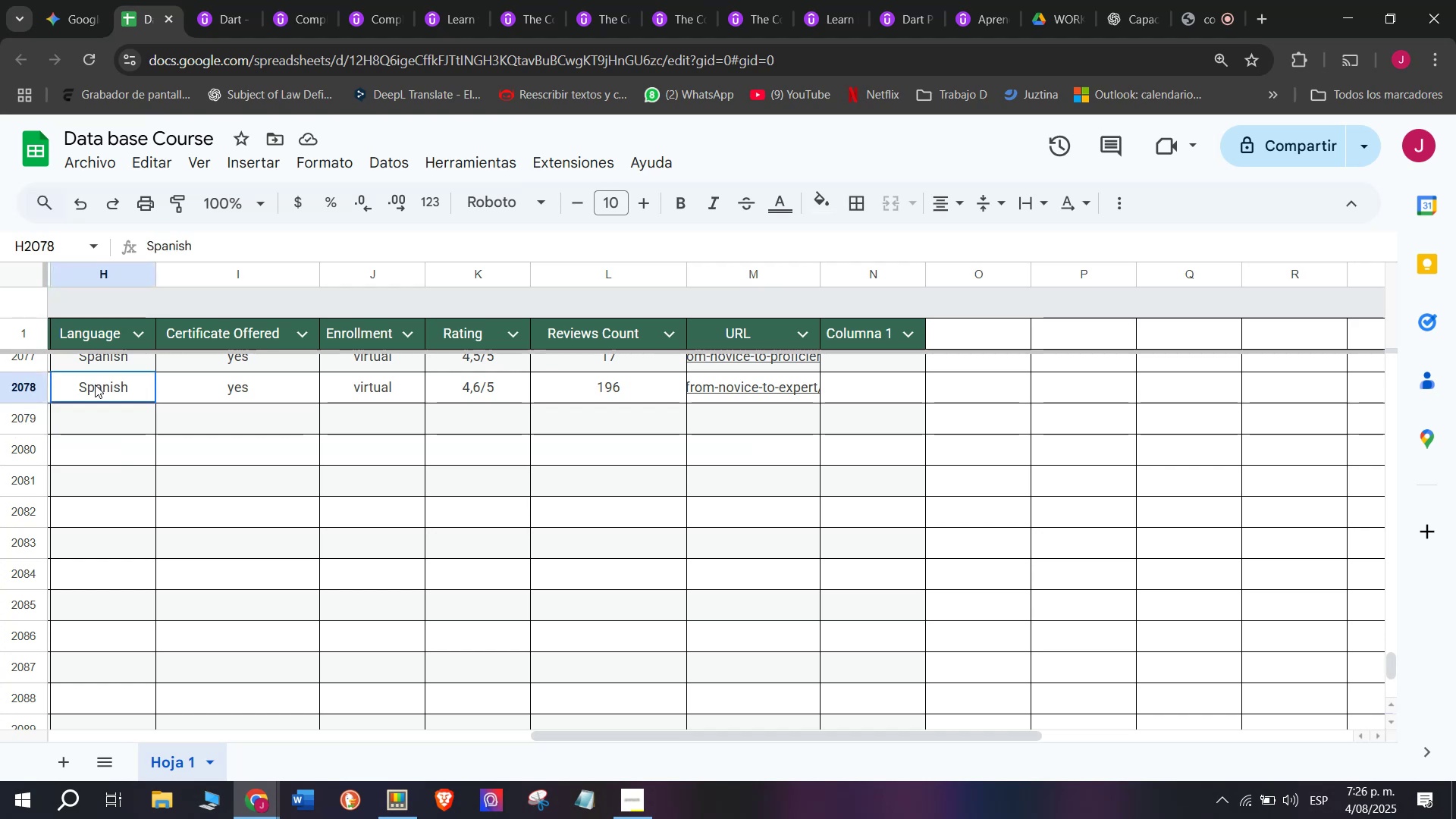 
key(Break)
 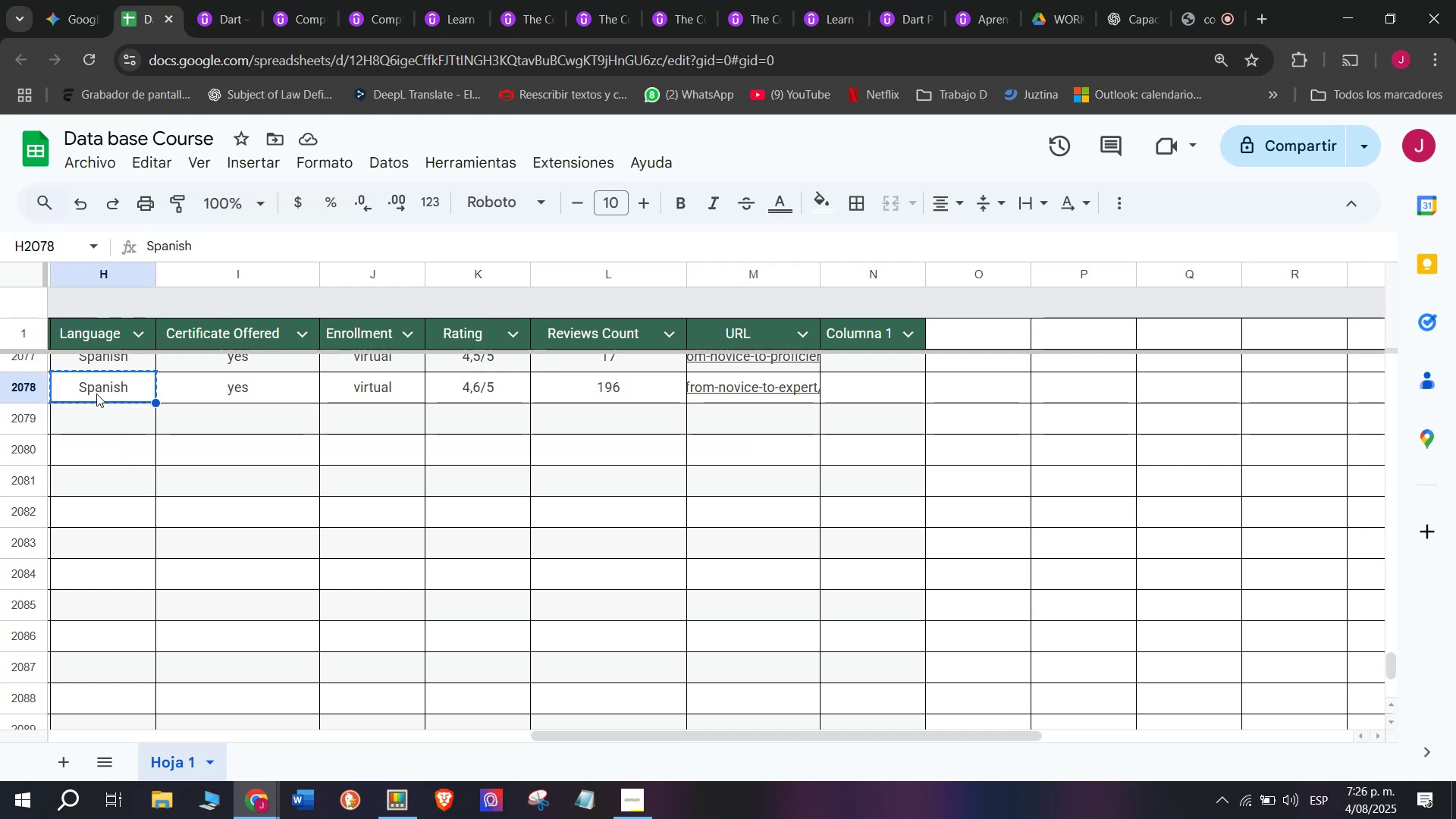 
key(Control+ControlLeft)
 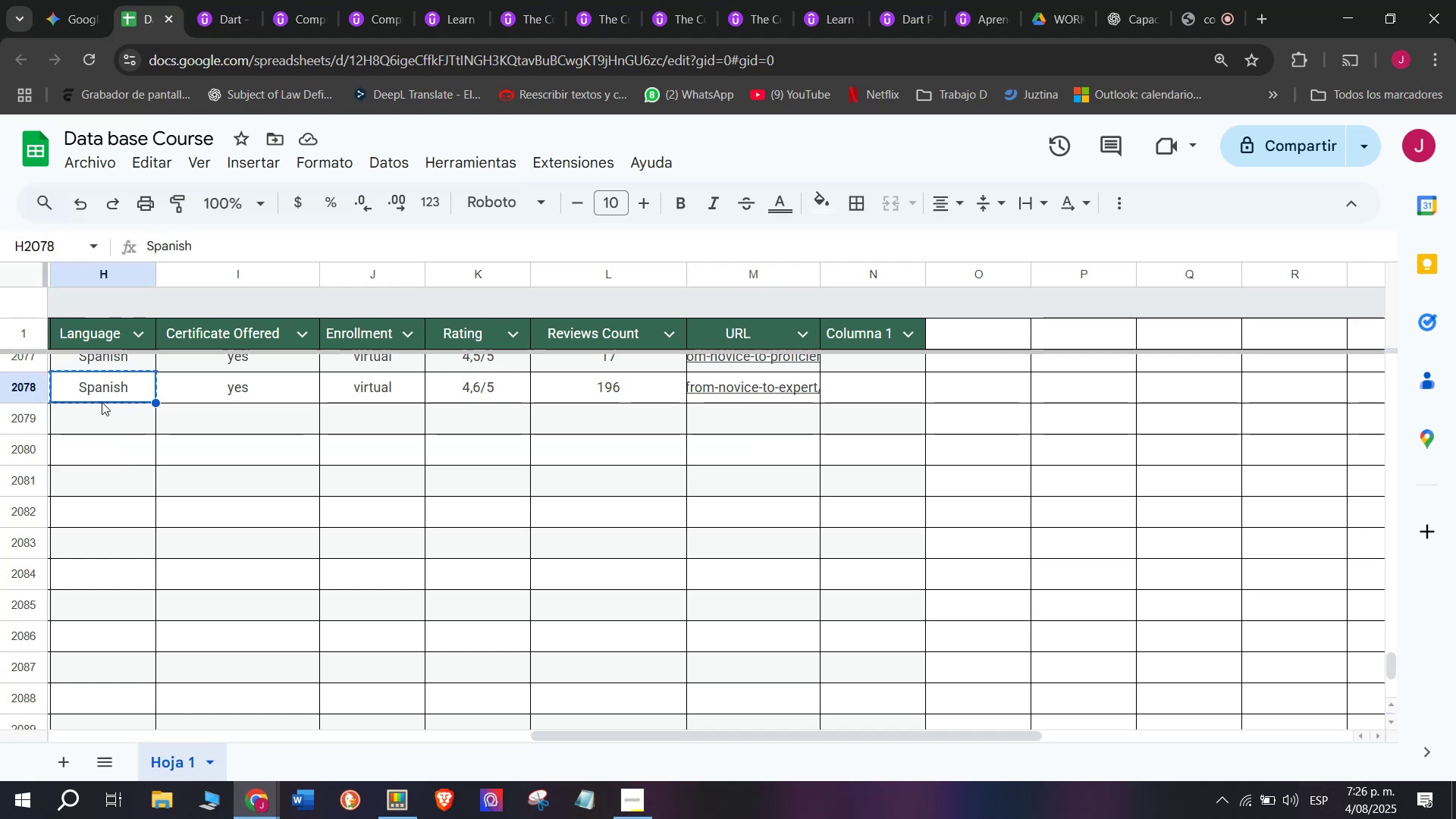 
key(Control+C)
 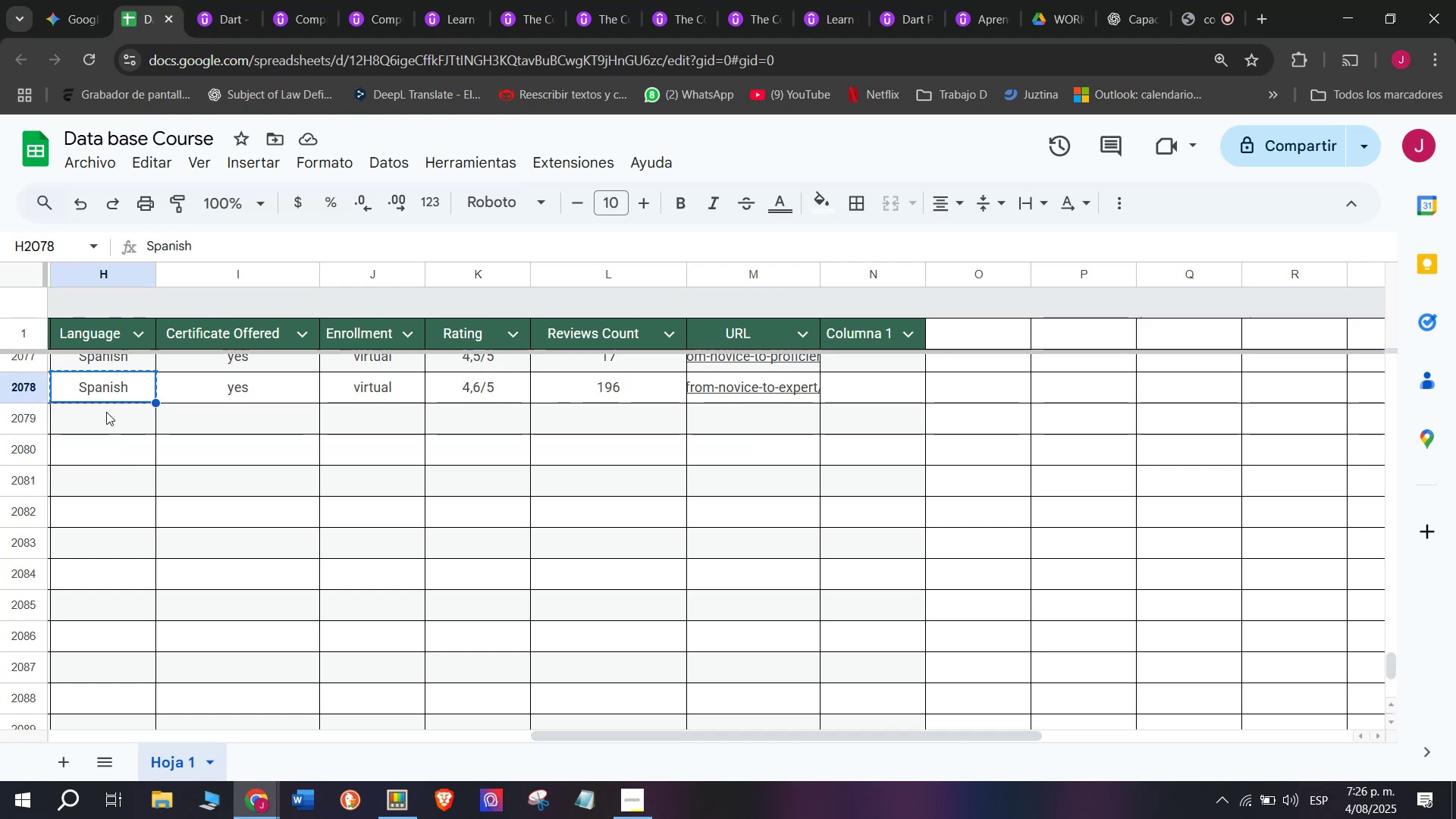 
double_click([106, 412])
 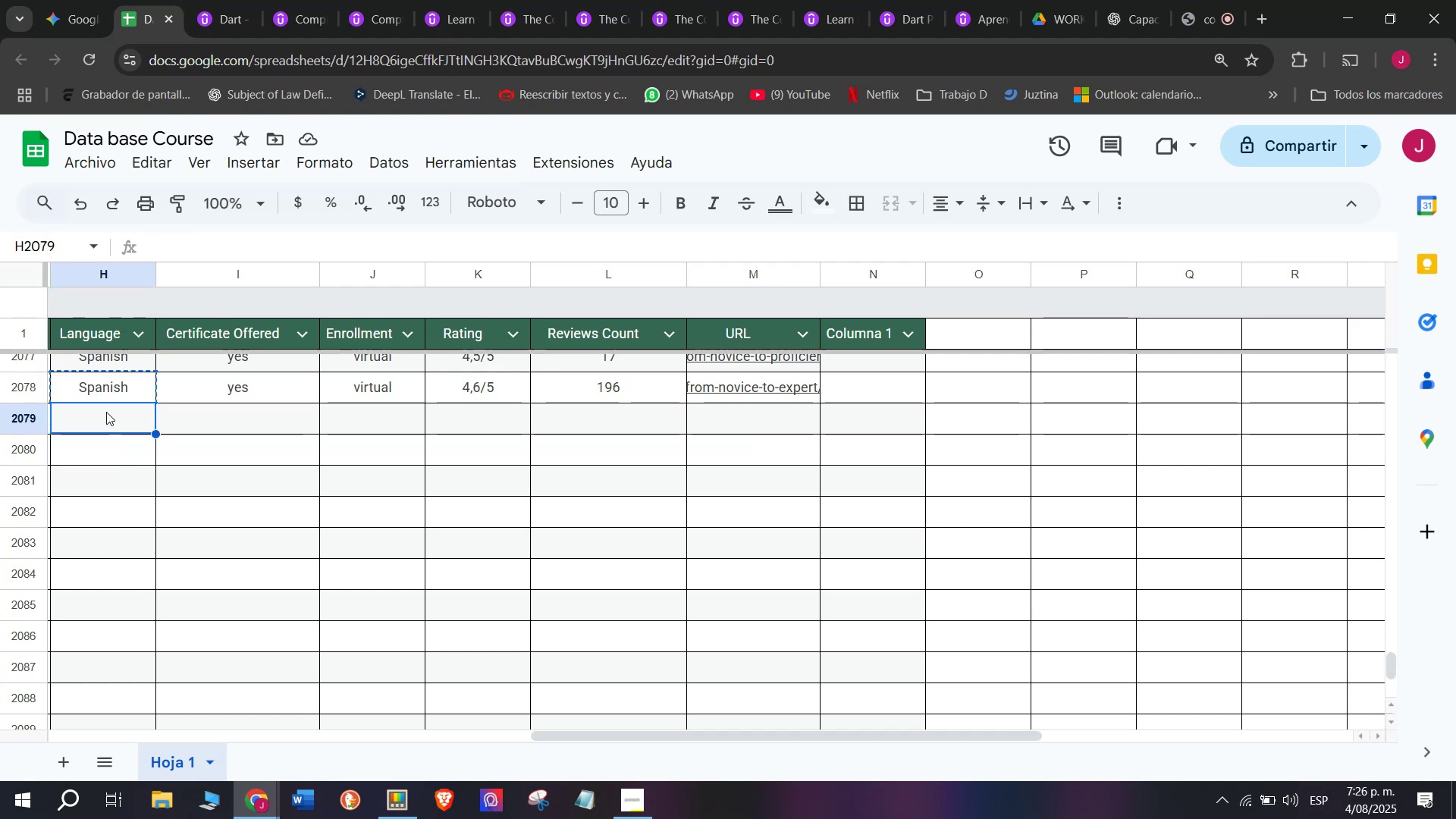 
key(Control+ControlLeft)
 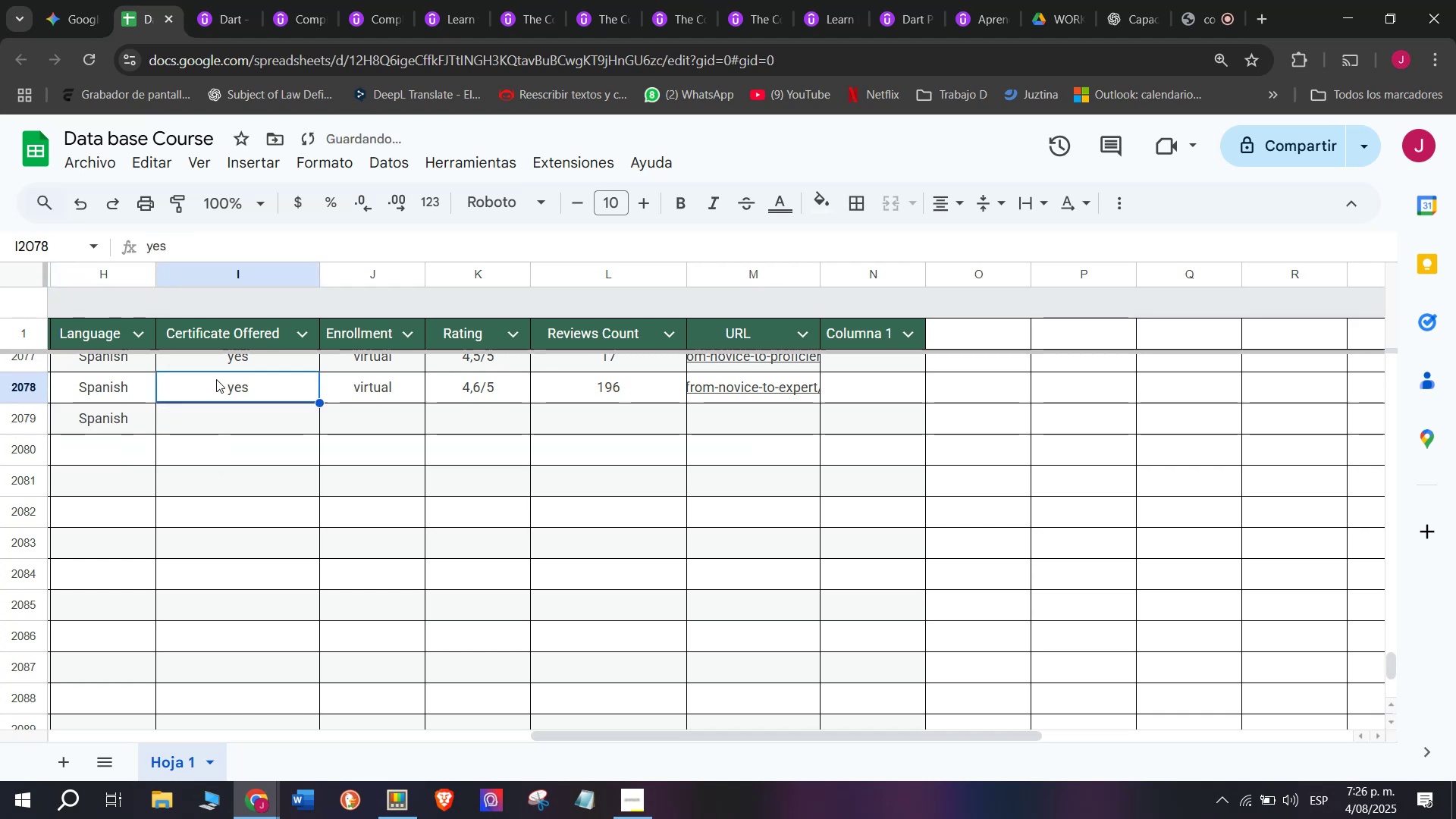 
key(Z)
 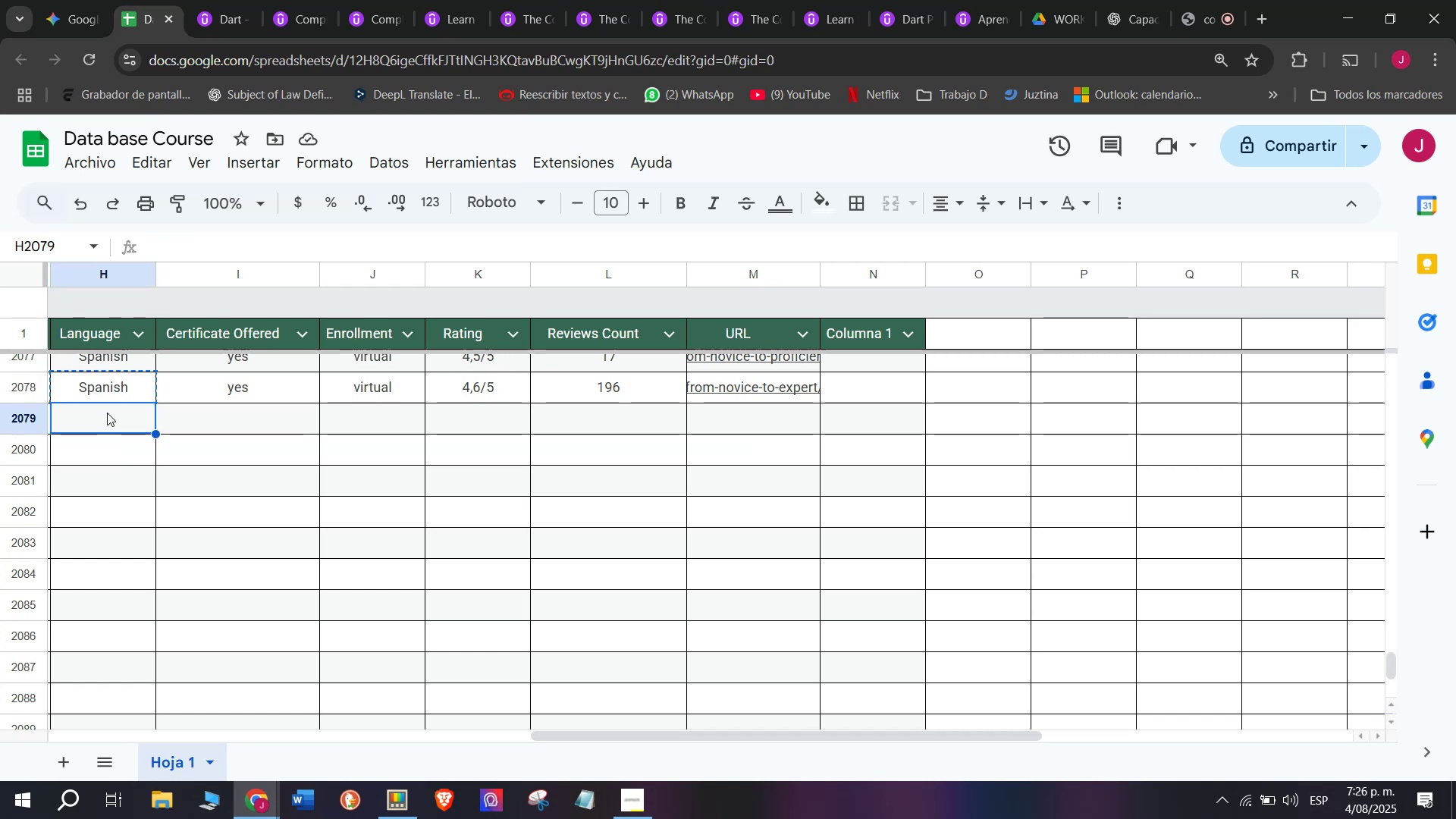 
key(Control+V)
 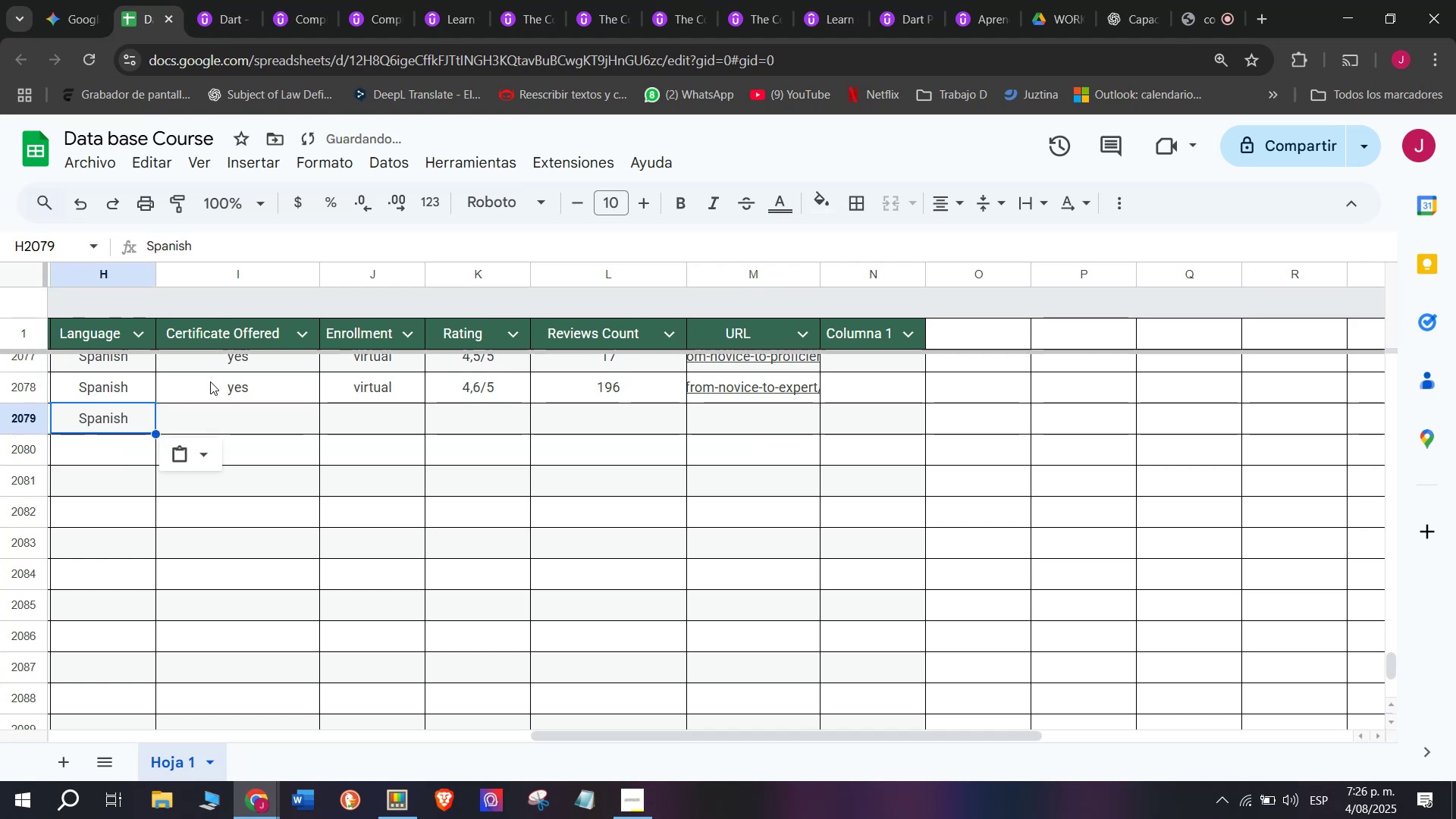 
triple_click([216, 379])
 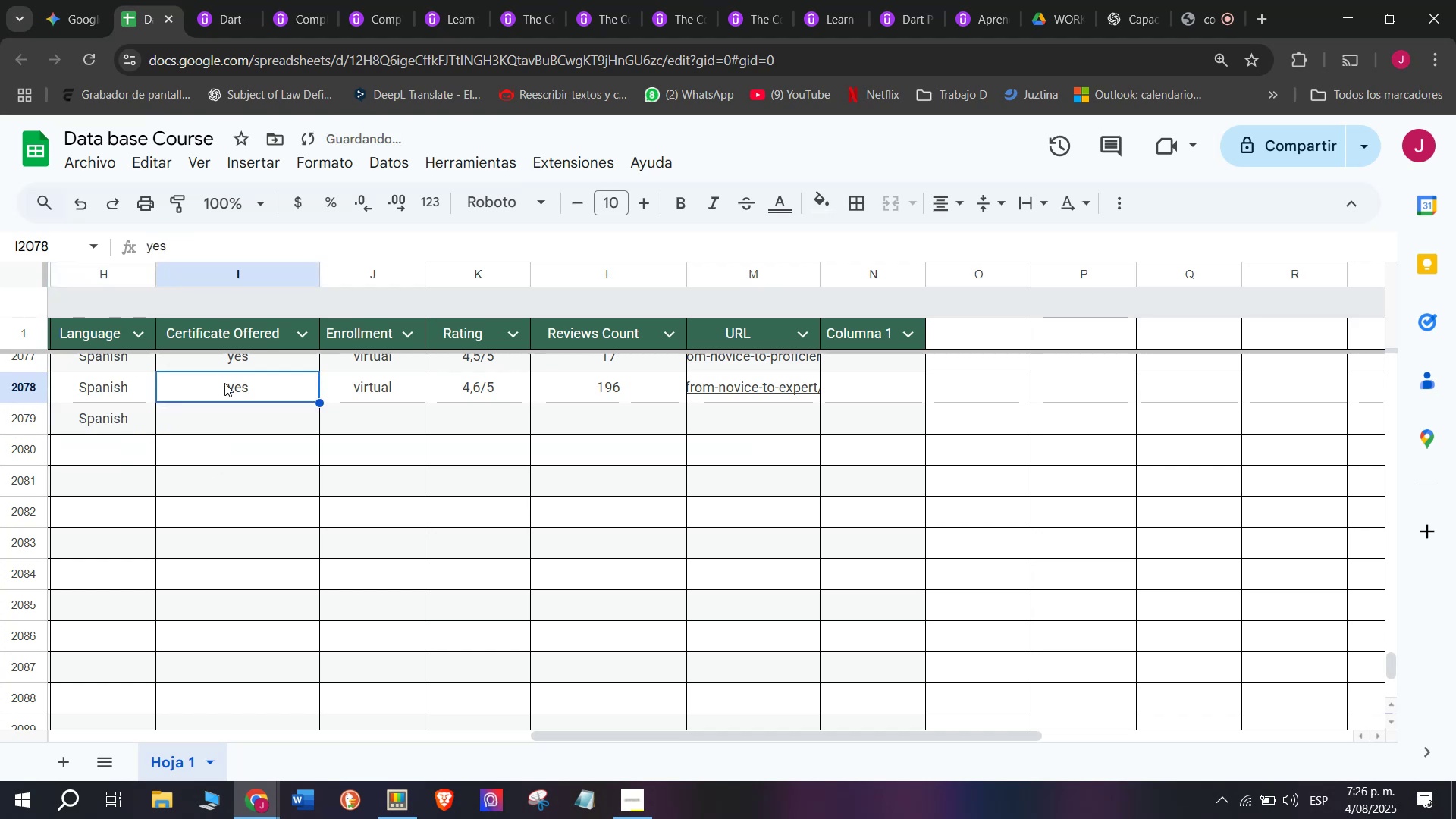 
key(Break)
 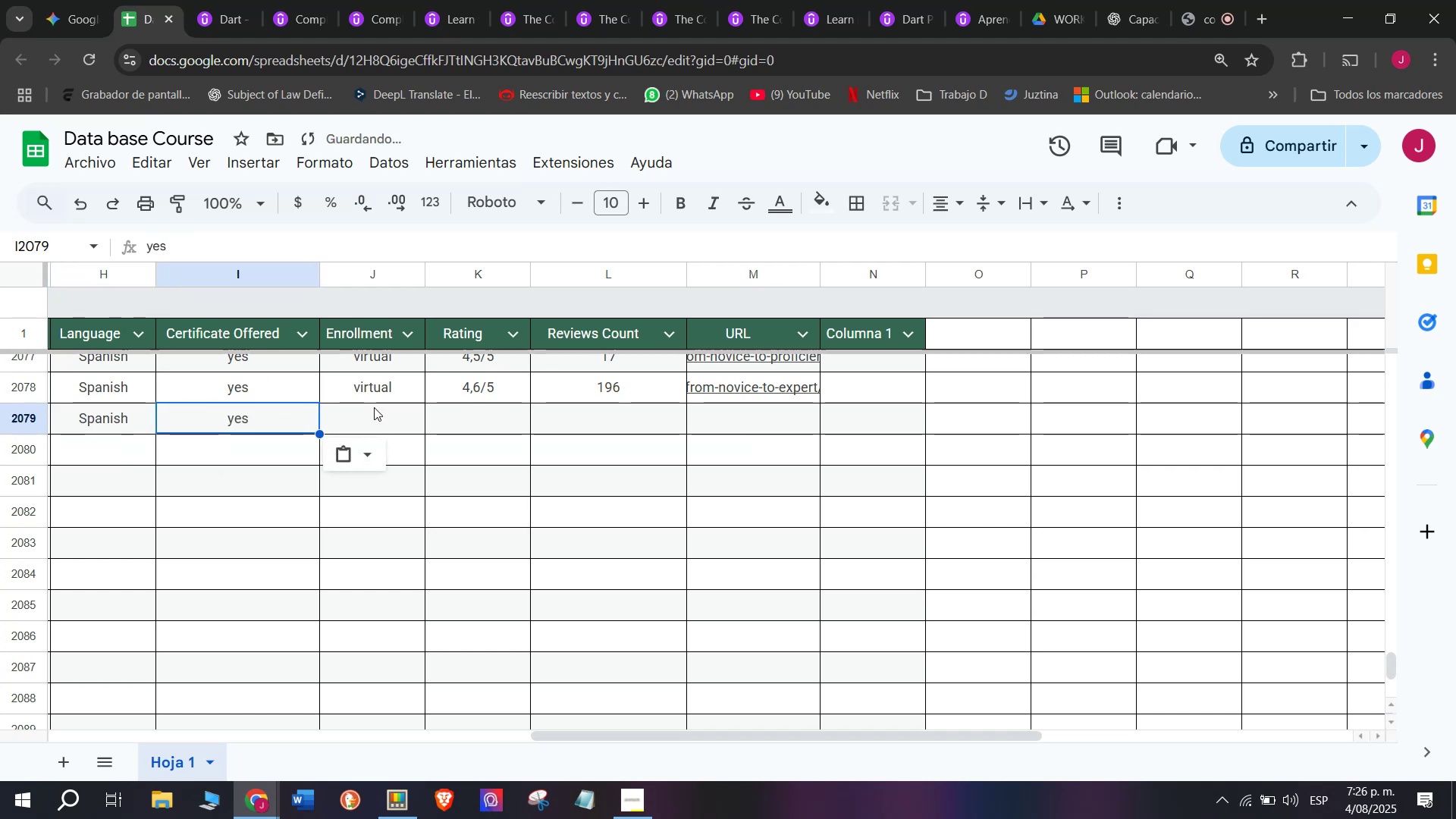 
key(Control+ControlLeft)
 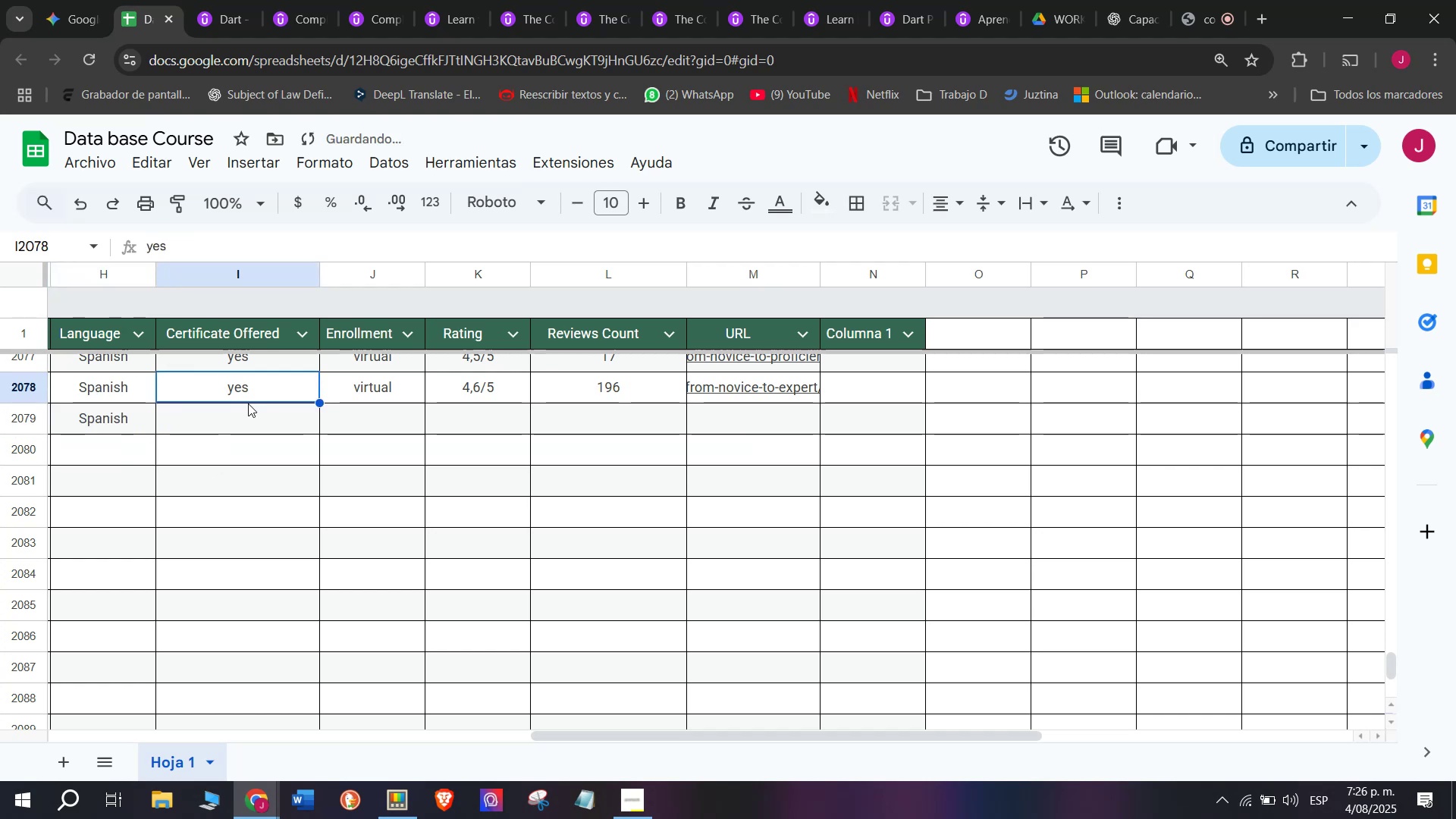 
key(Control+C)
 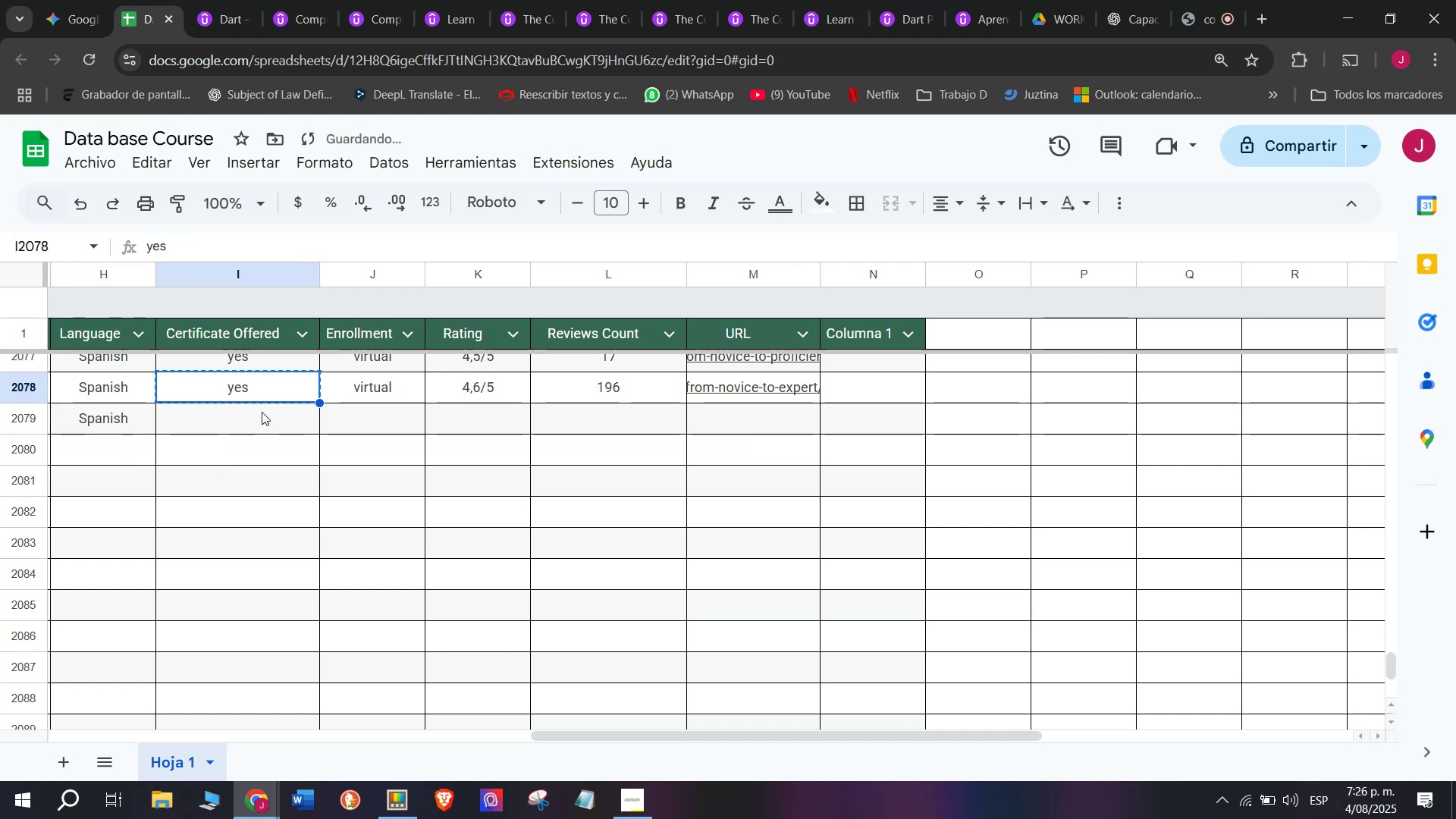 
key(Control+ControlLeft)
 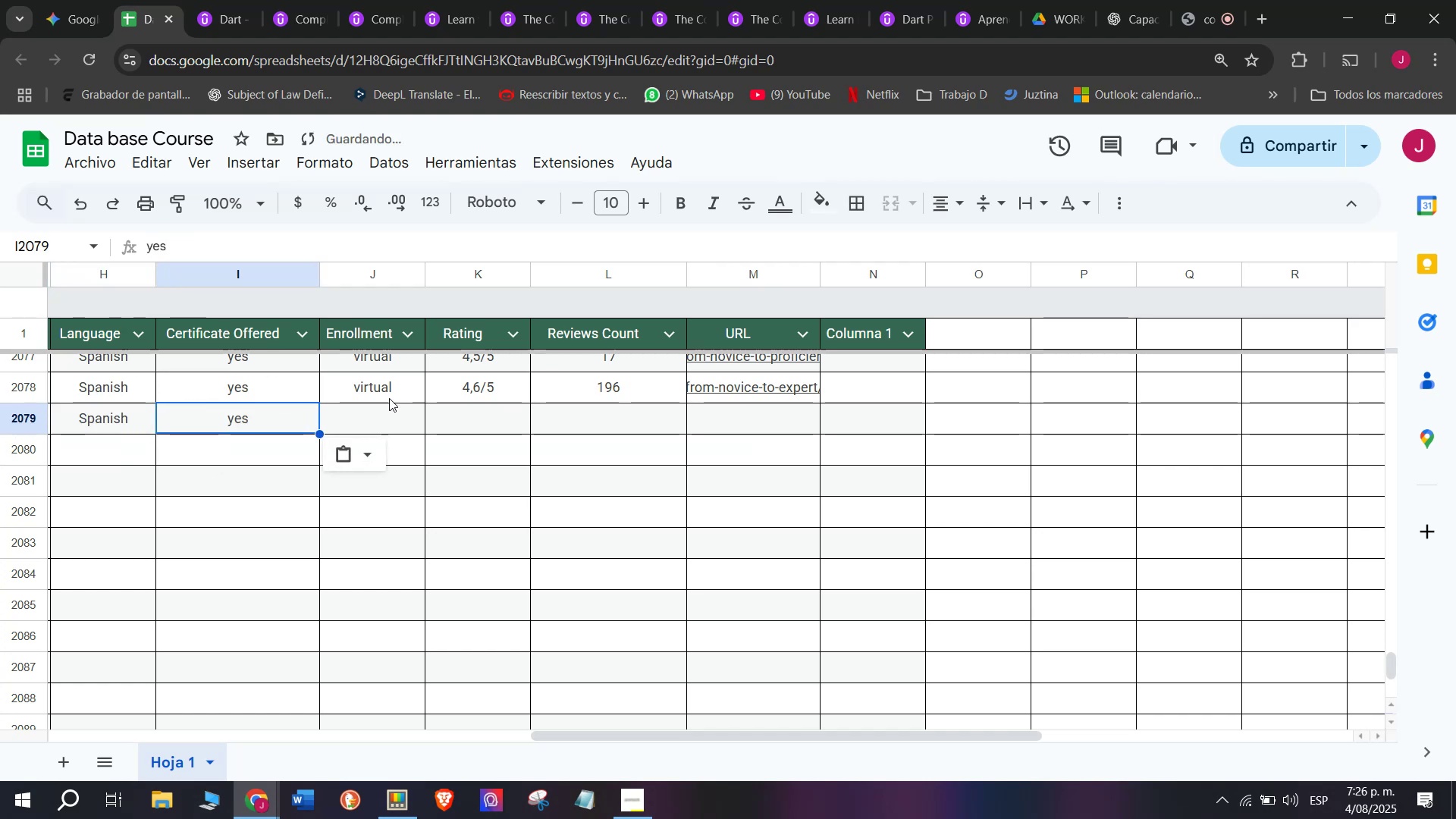 
key(Z)
 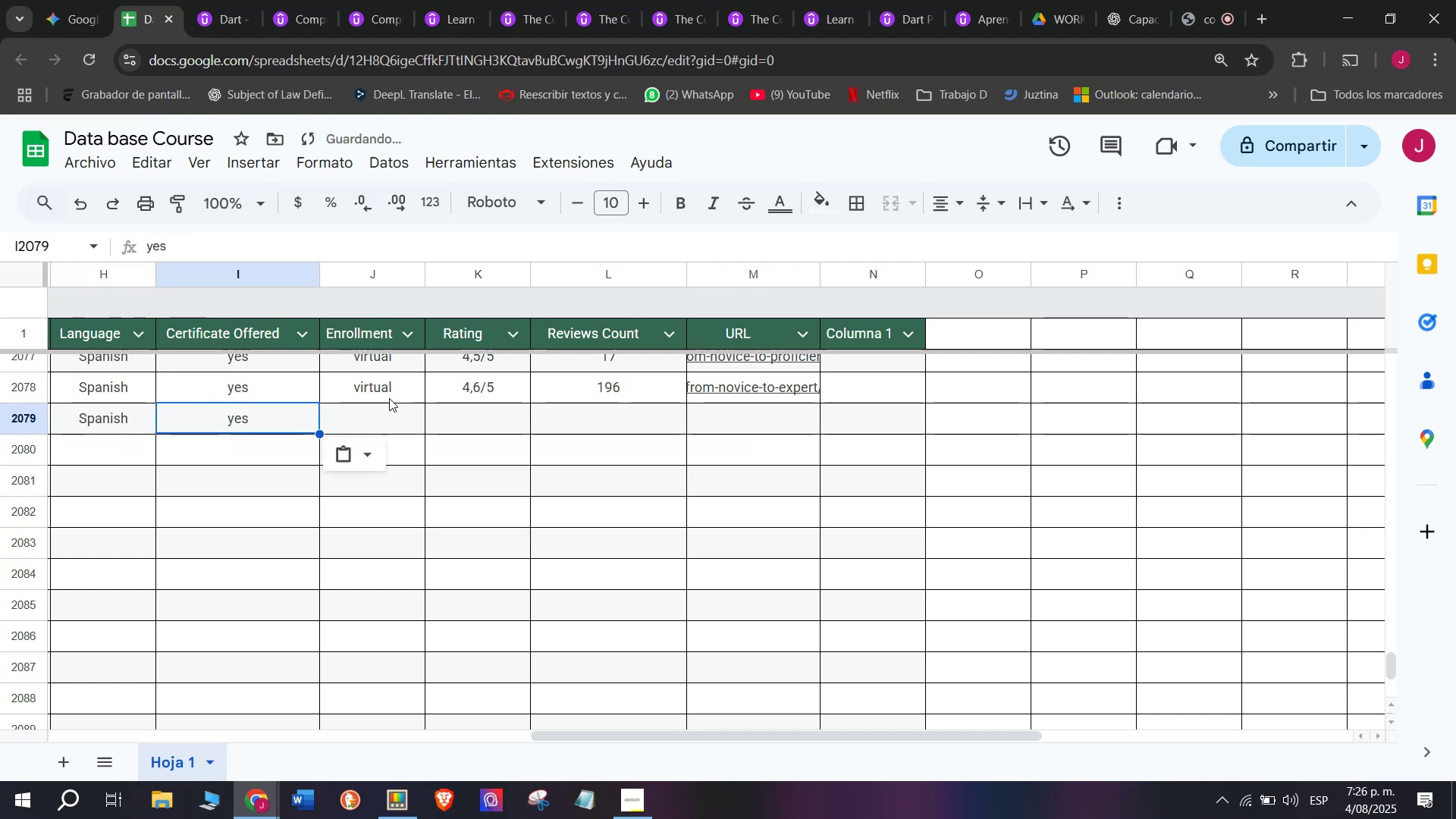 
triple_click([262, 412])
 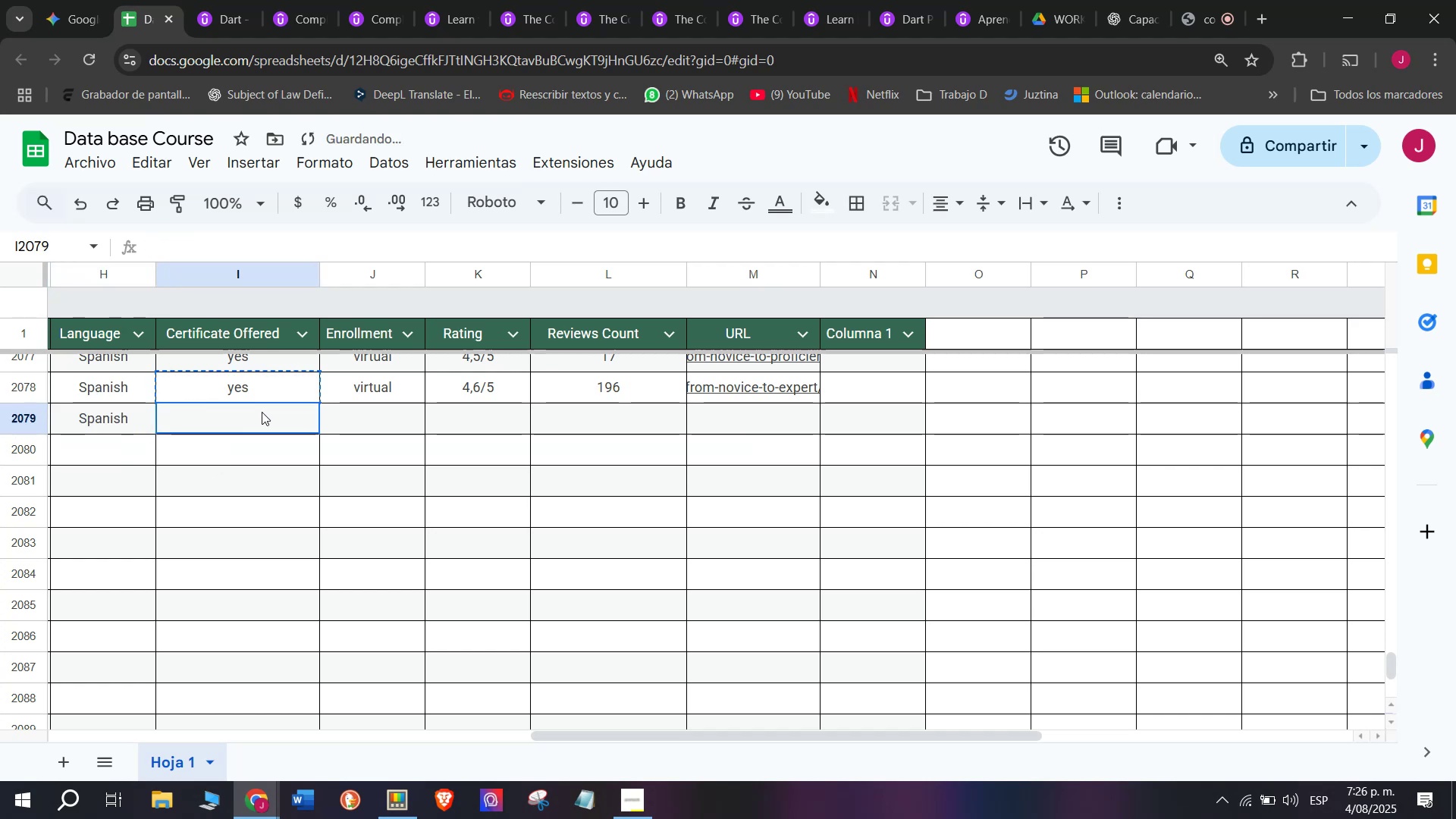 
key(Control+V)
 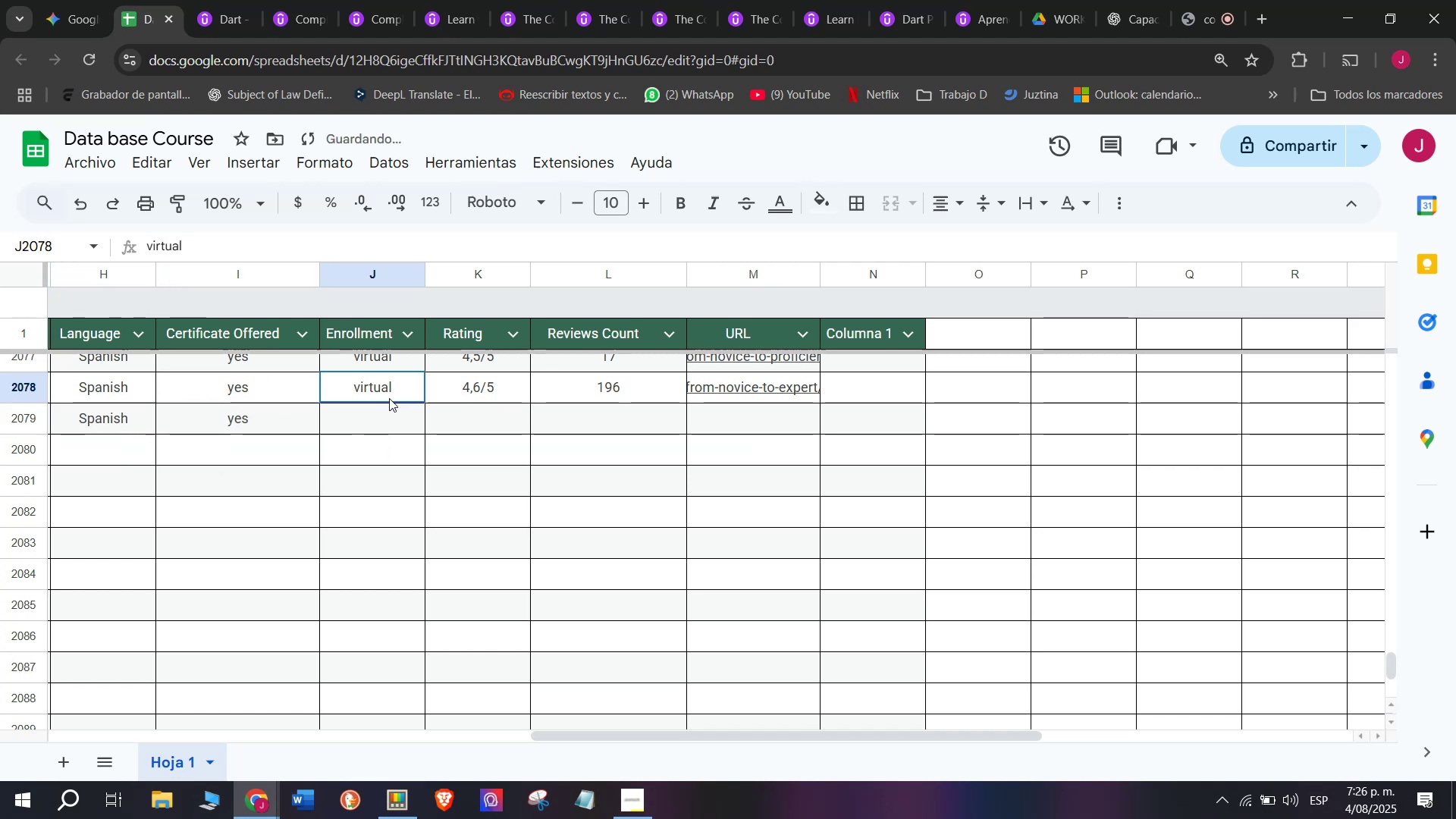 
key(Control+ControlLeft)
 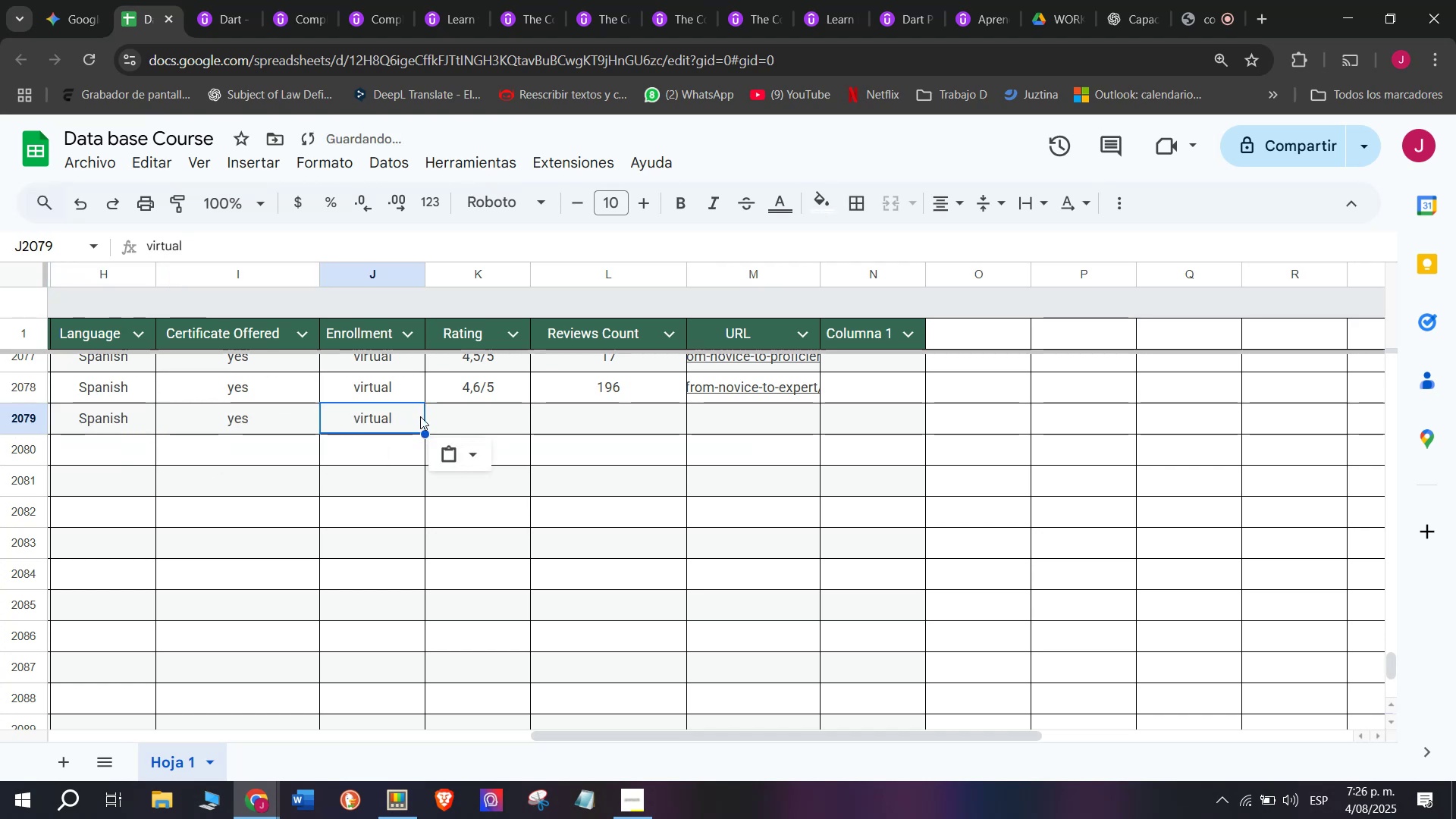 
key(Break)
 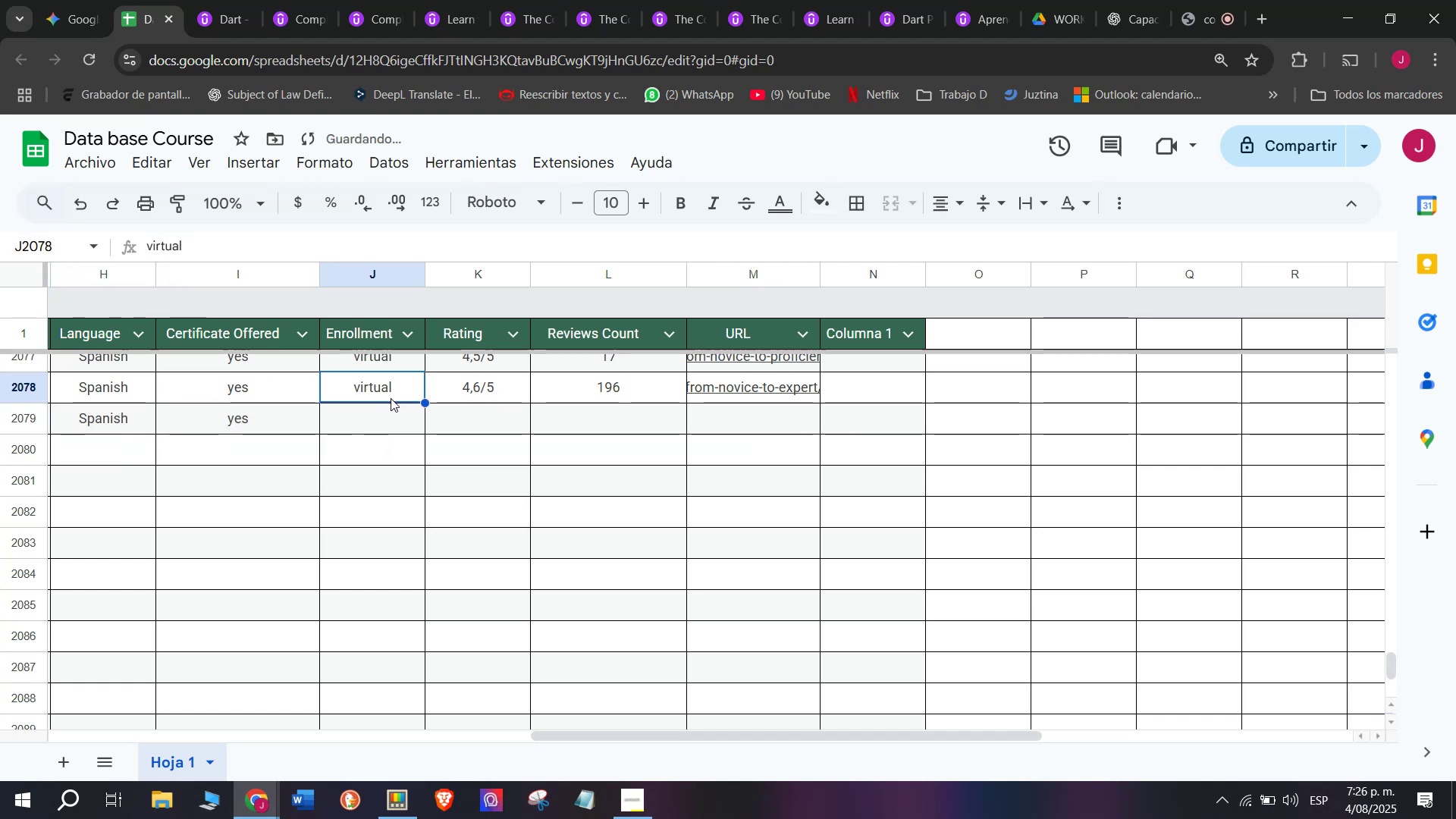 
key(Control+C)
 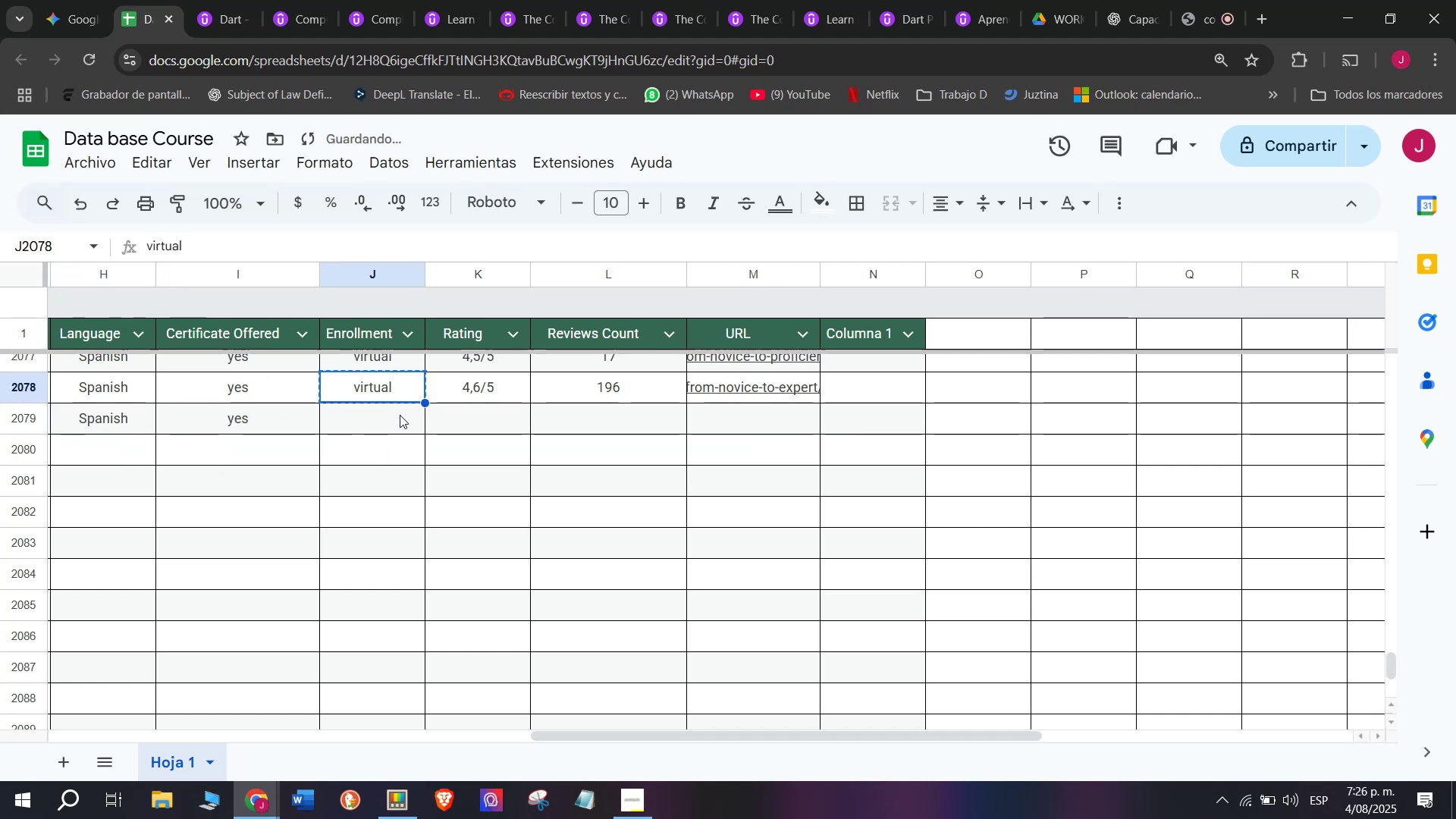 
key(Control+ControlLeft)
 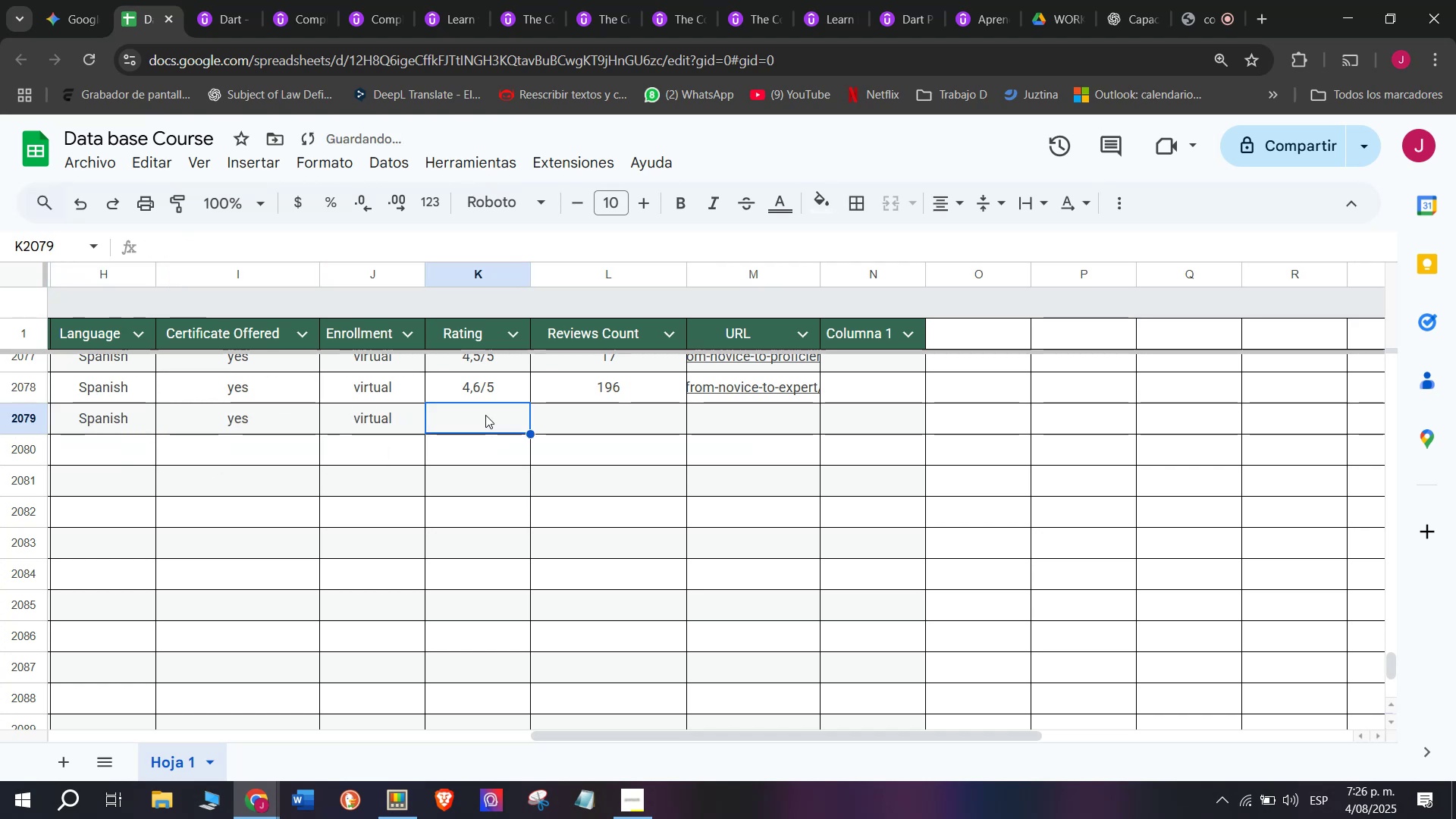 
key(Z)
 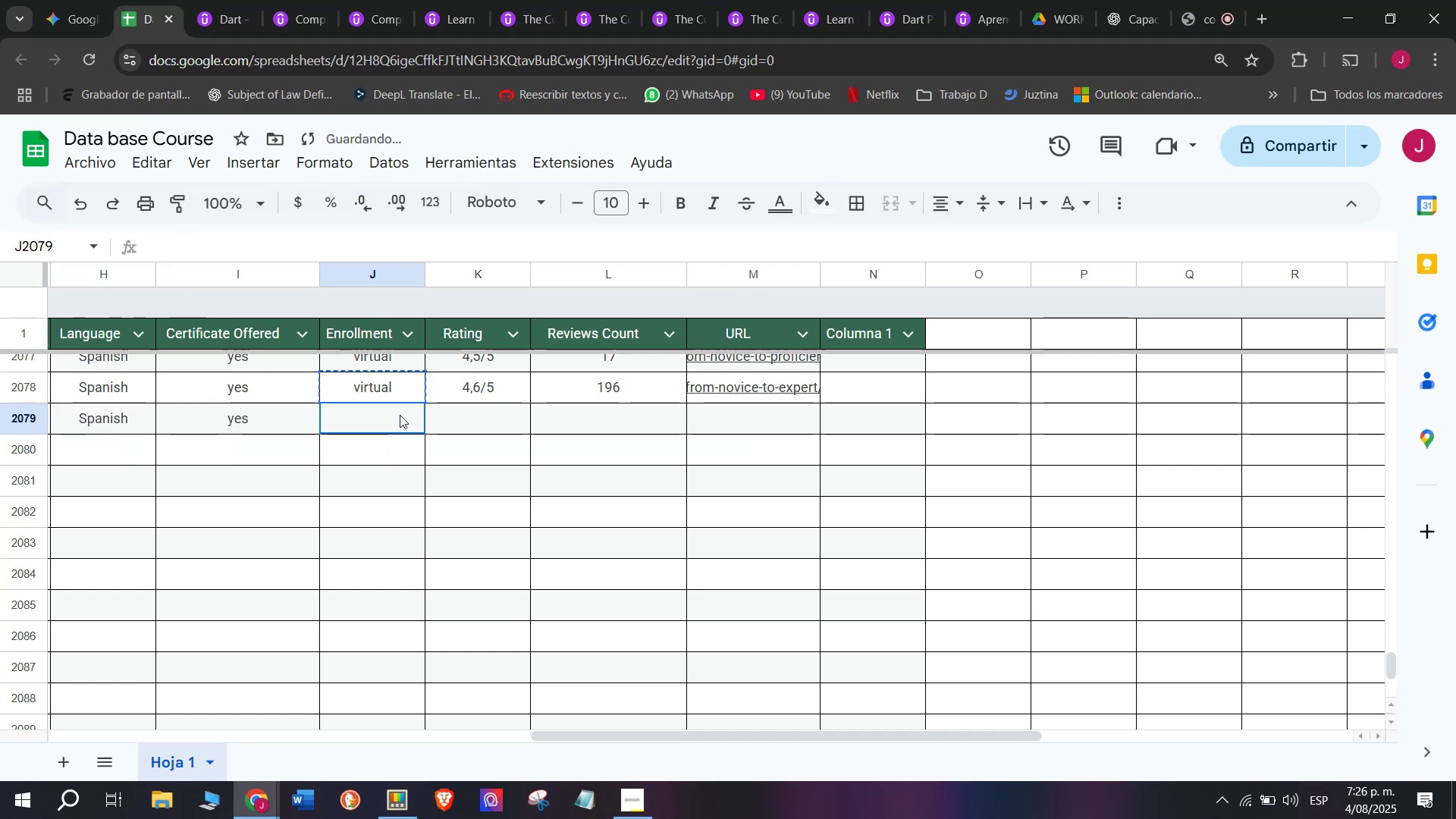 
key(Control+V)
 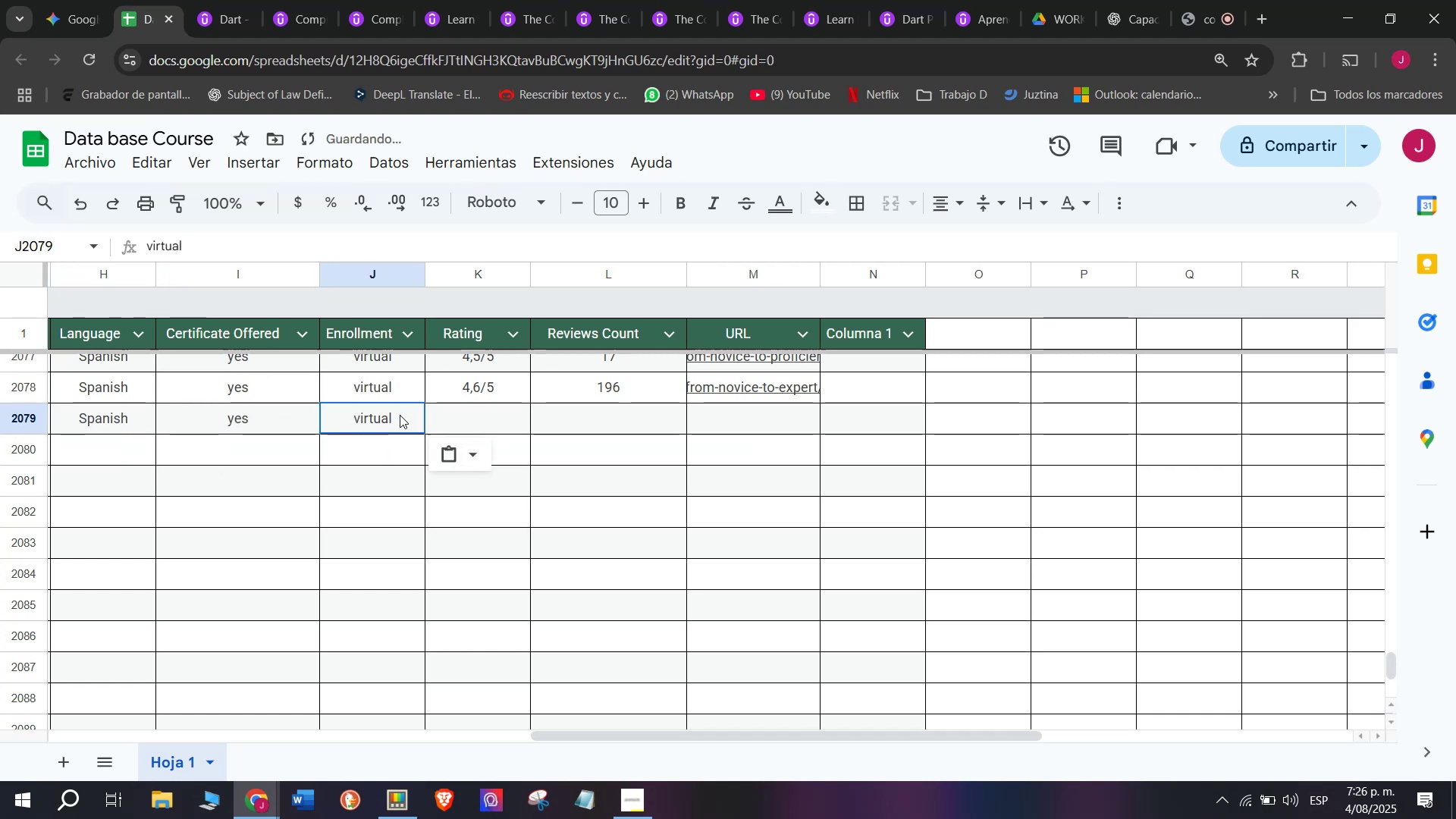 
double_click([400, 415])
 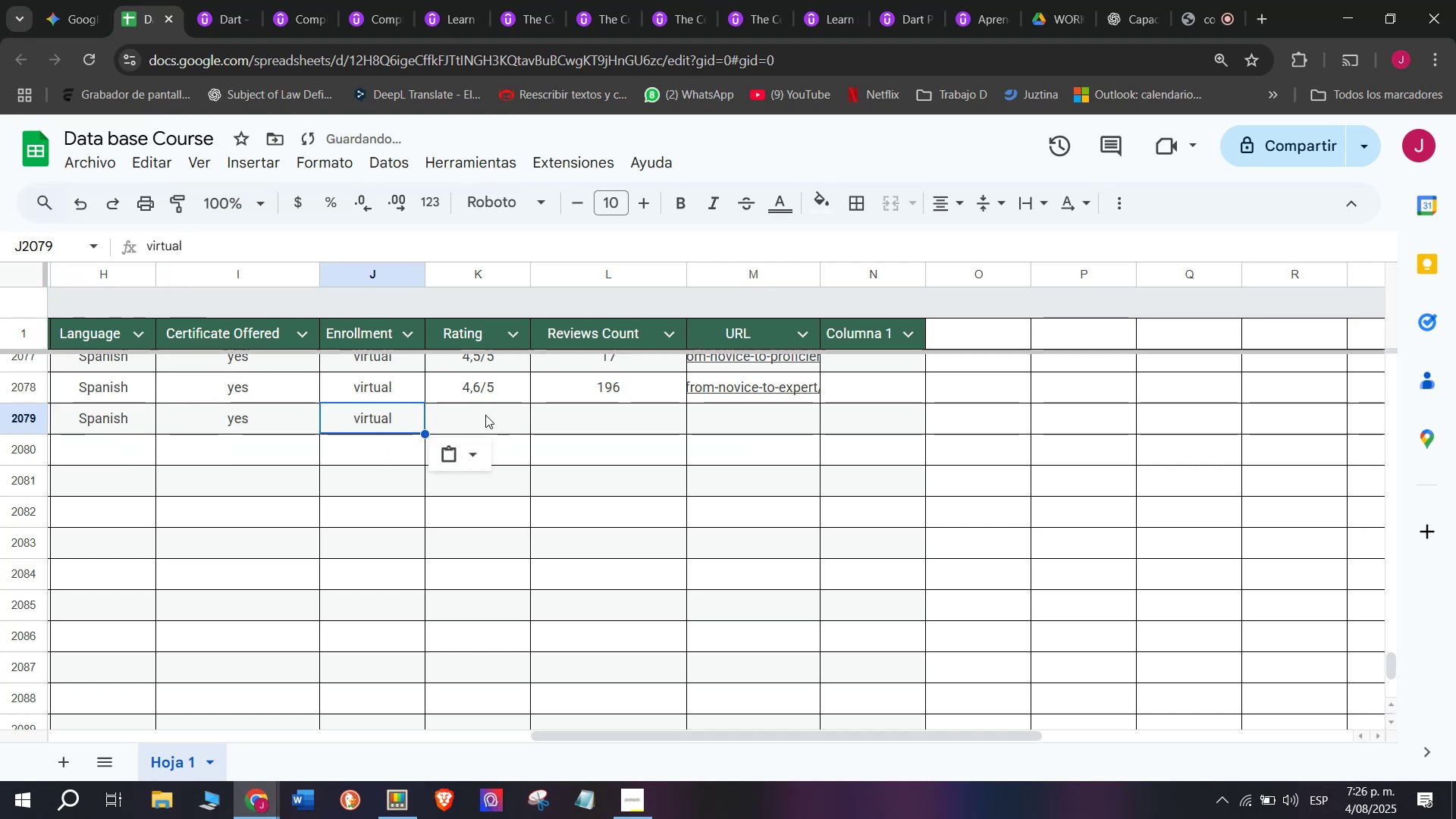 
triple_click([485, 415])
 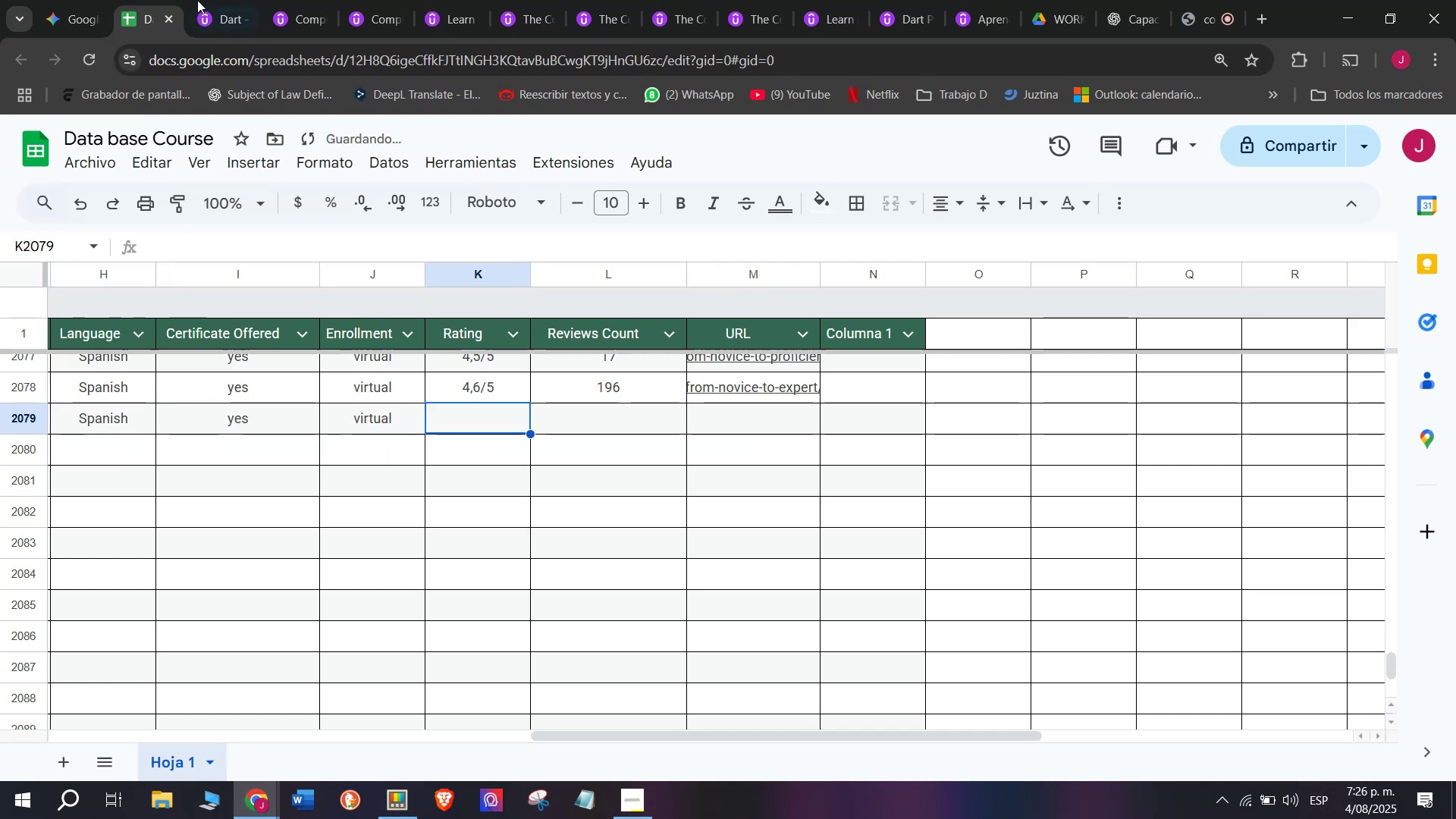 
left_click([212, 0])
 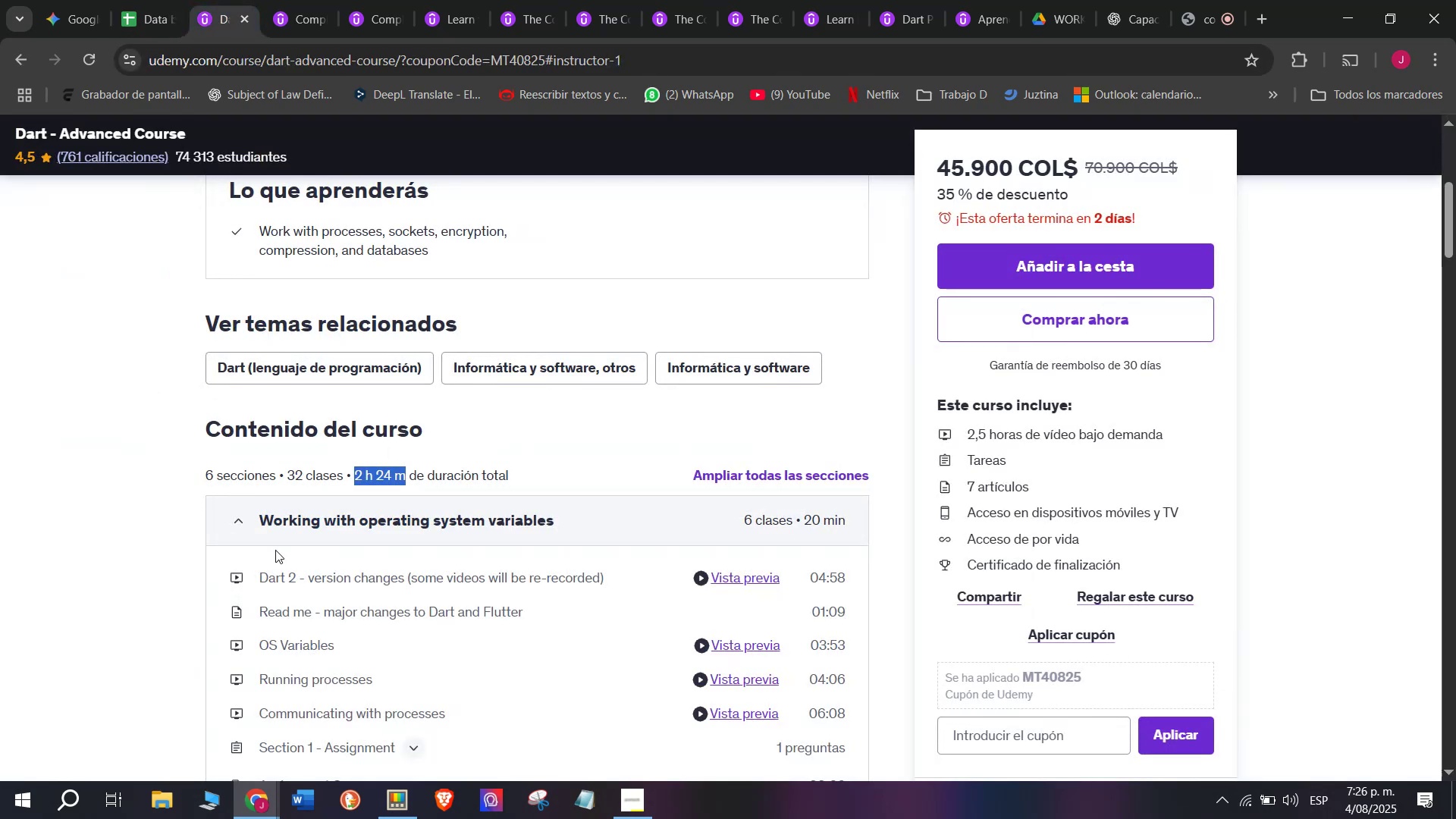 
scroll: coordinate [315, 477], scroll_direction: up, amount: 3.0
 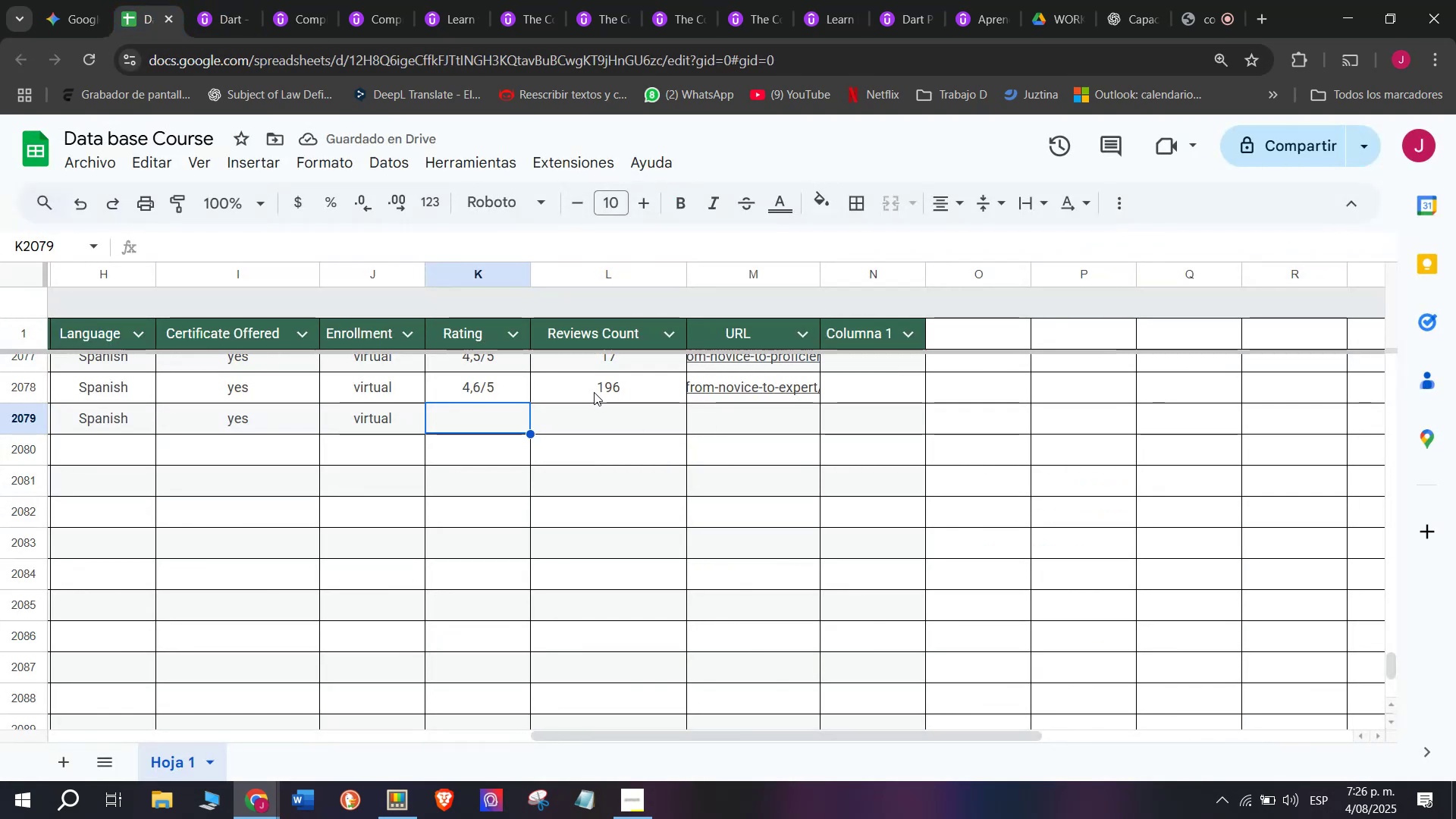 
left_click([466, 366])
 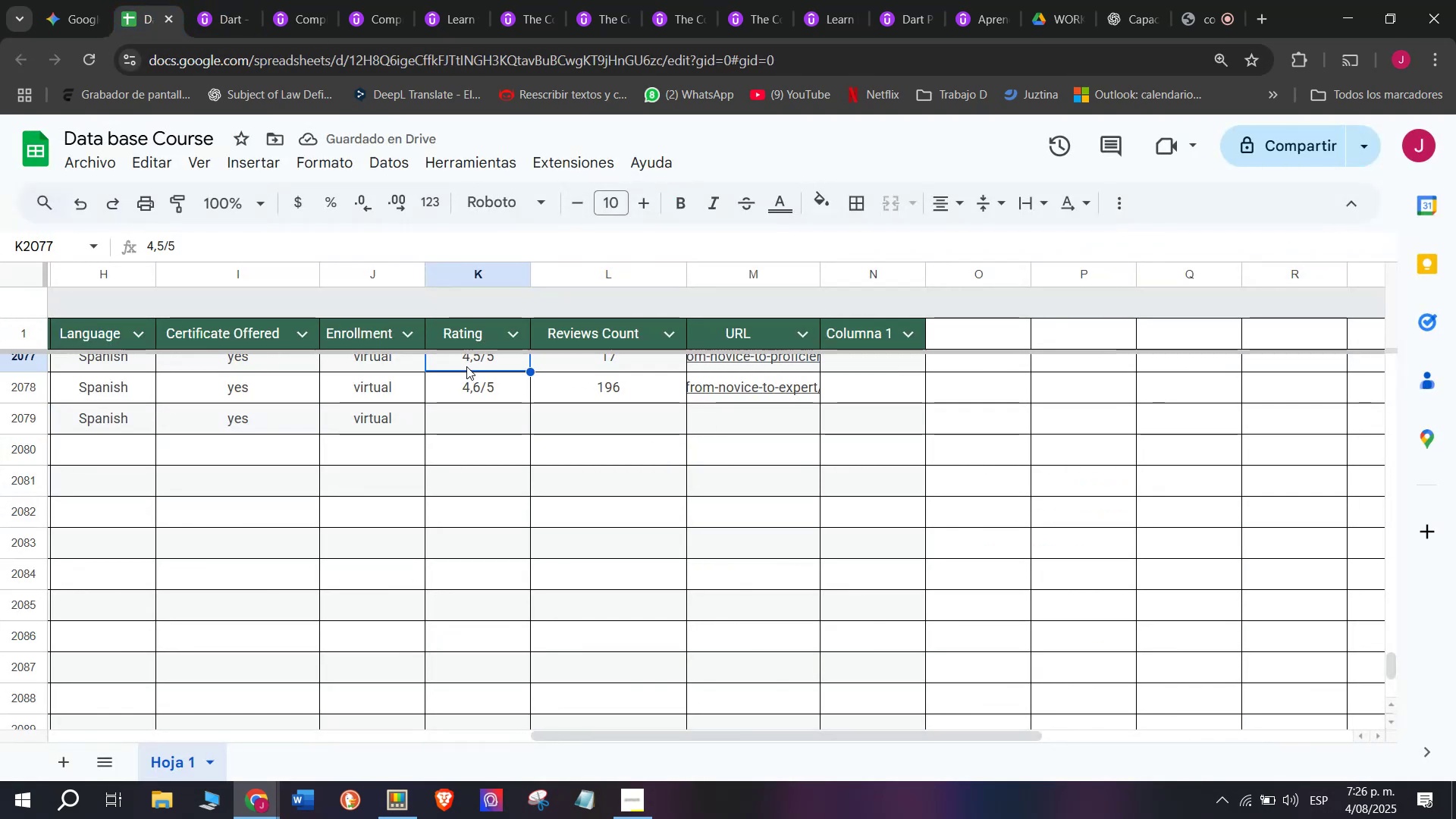 
key(Break)
 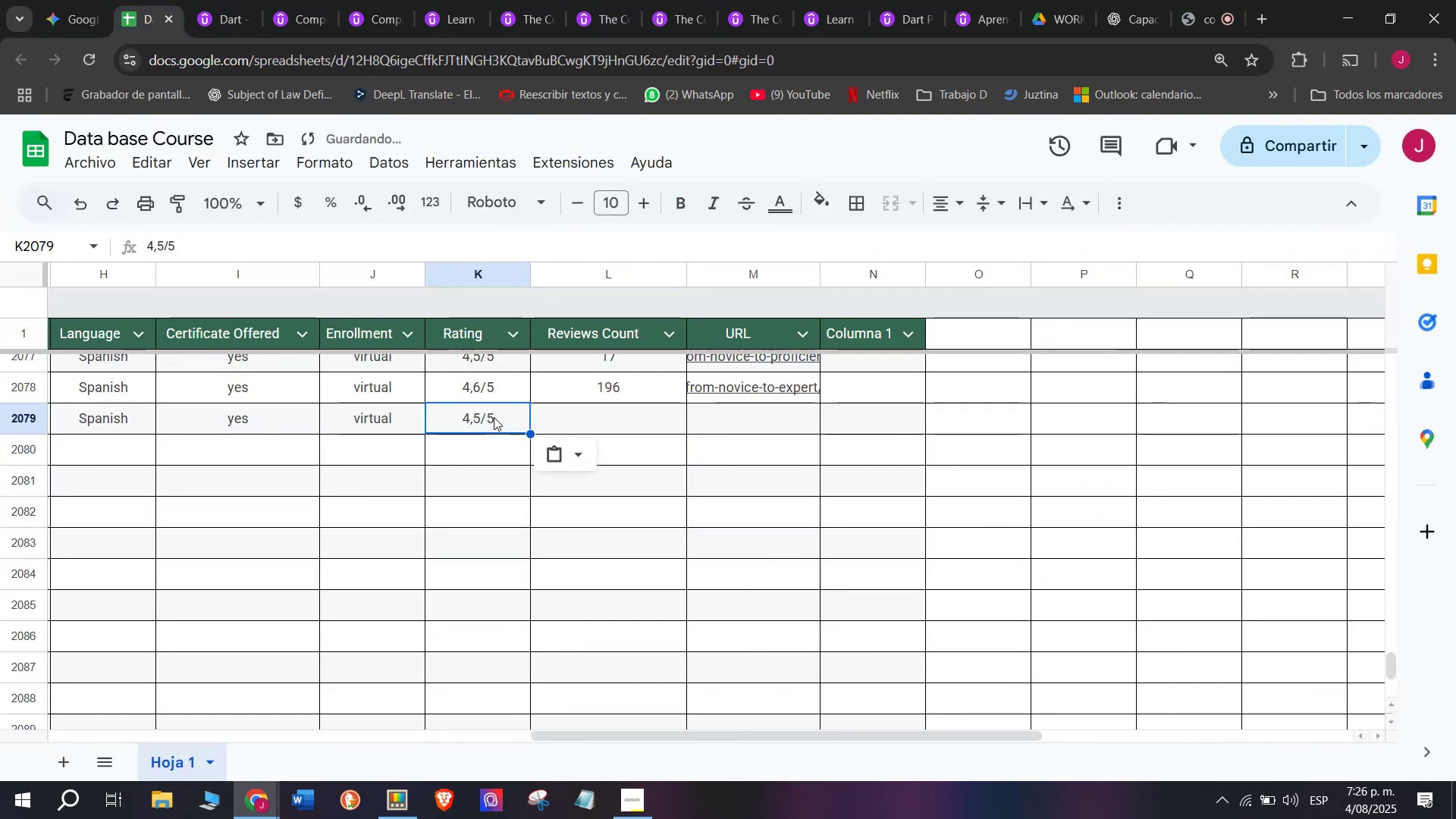 
key(Control+ControlLeft)
 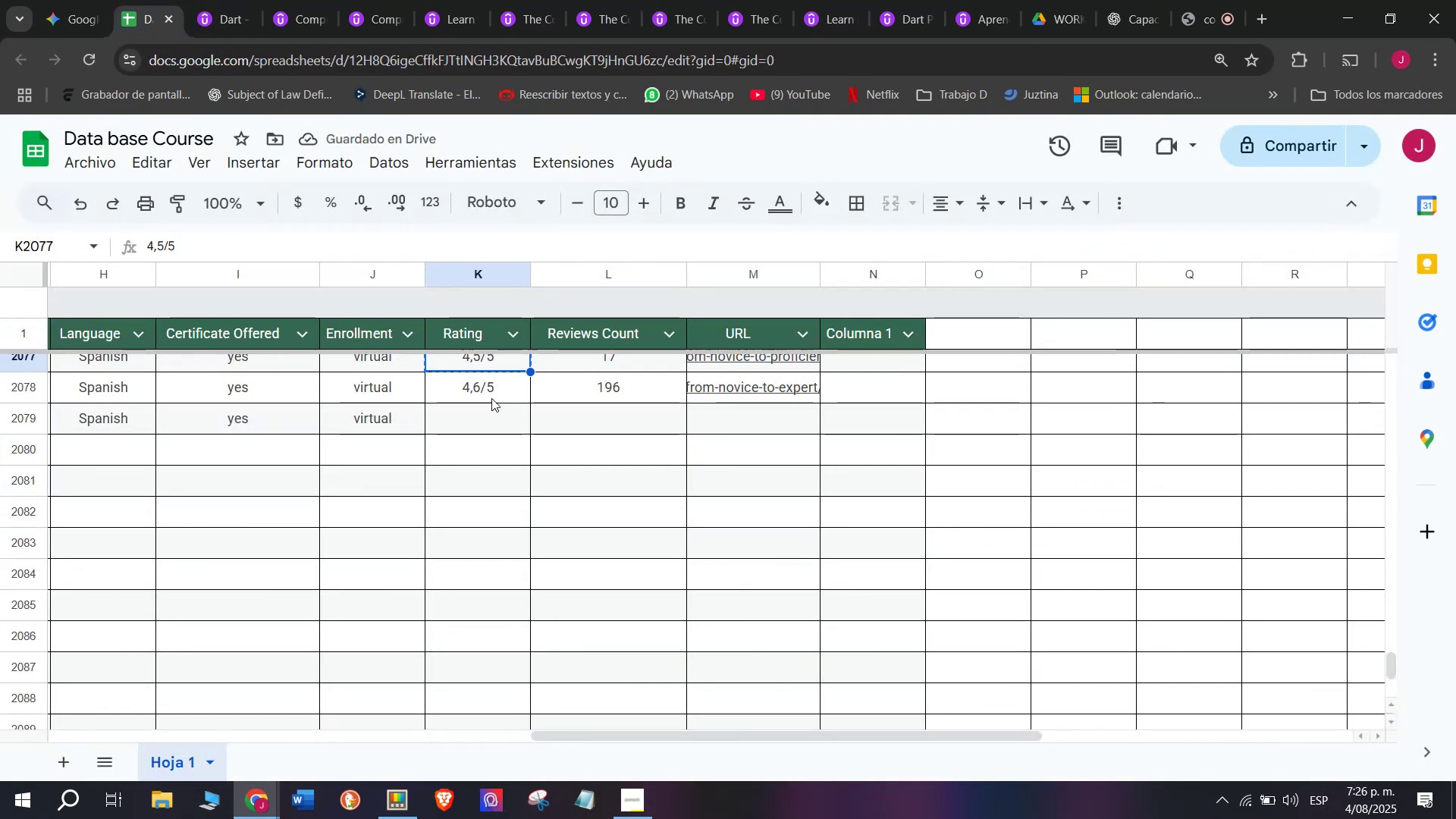 
key(Control+C)
 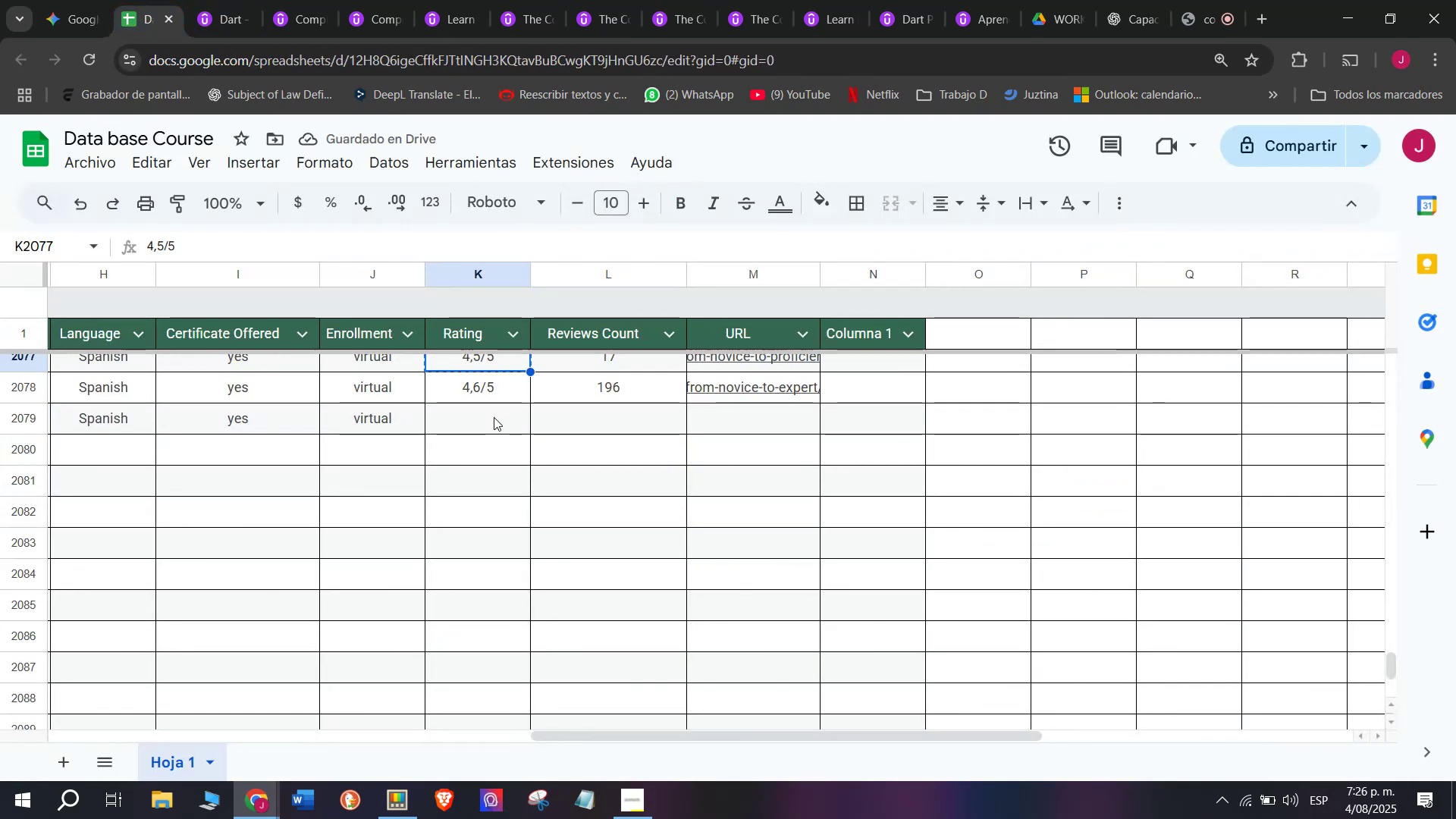 
double_click([494, 417])
 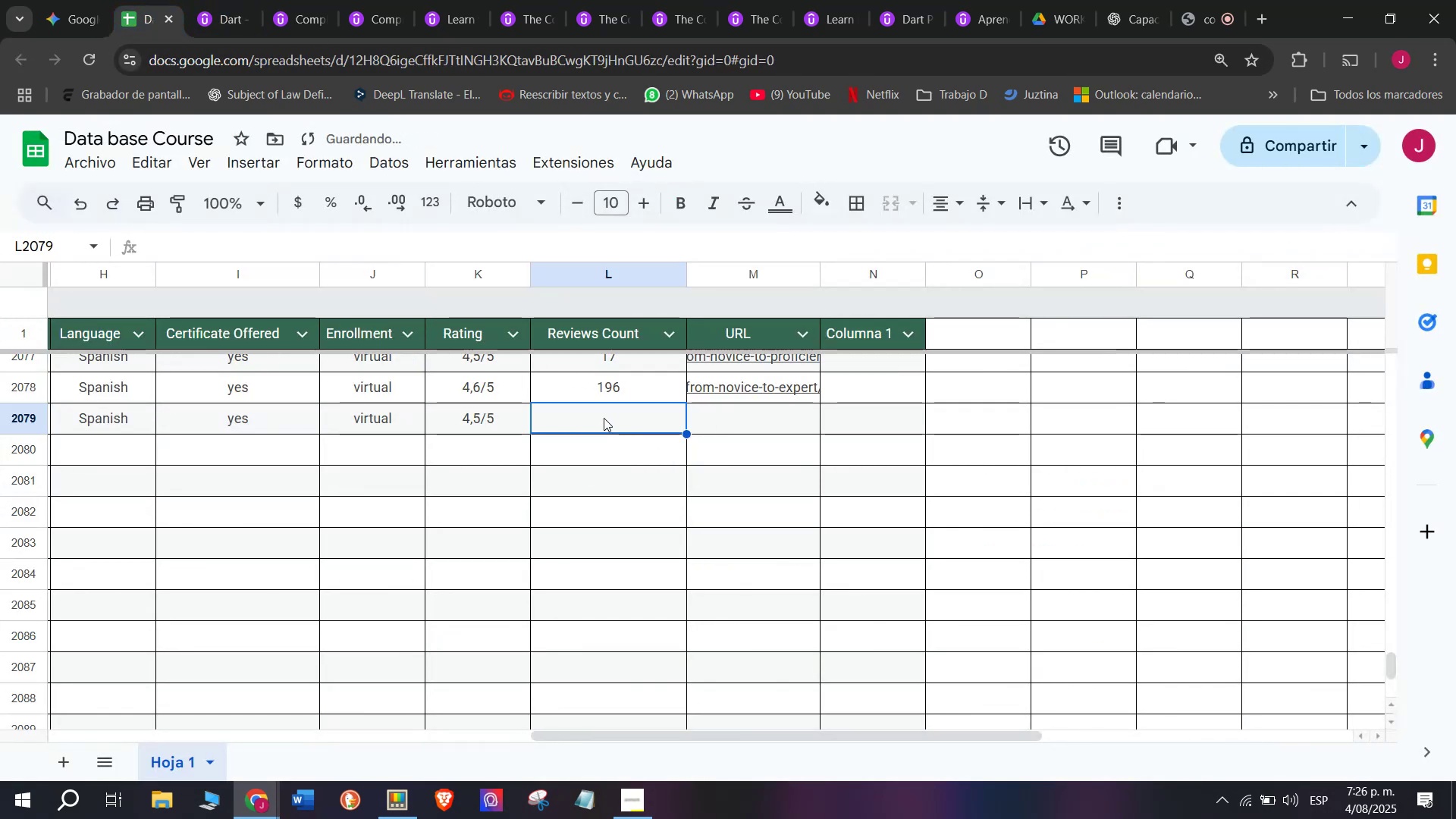 
key(Z)
 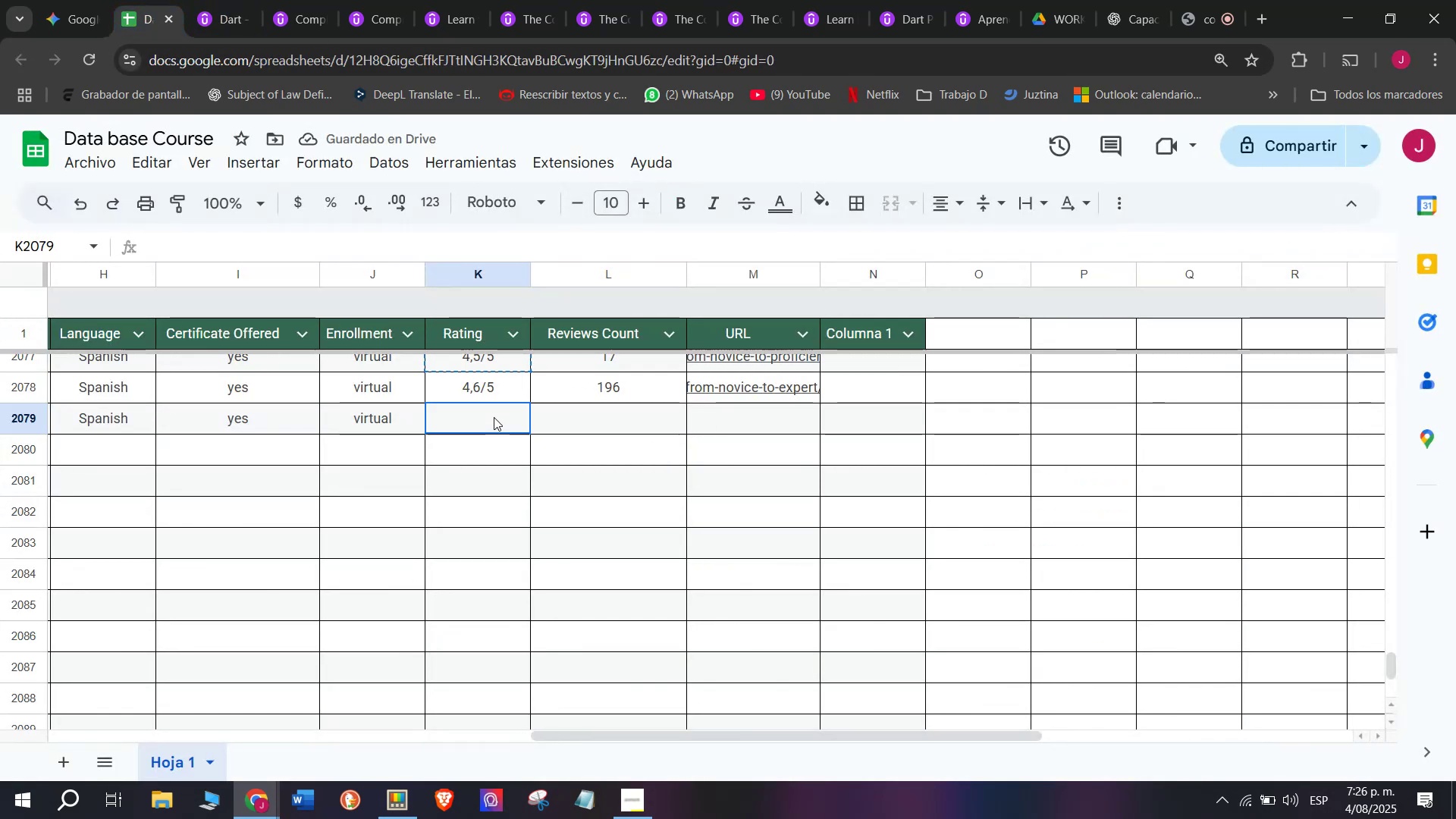 
key(Control+ControlLeft)
 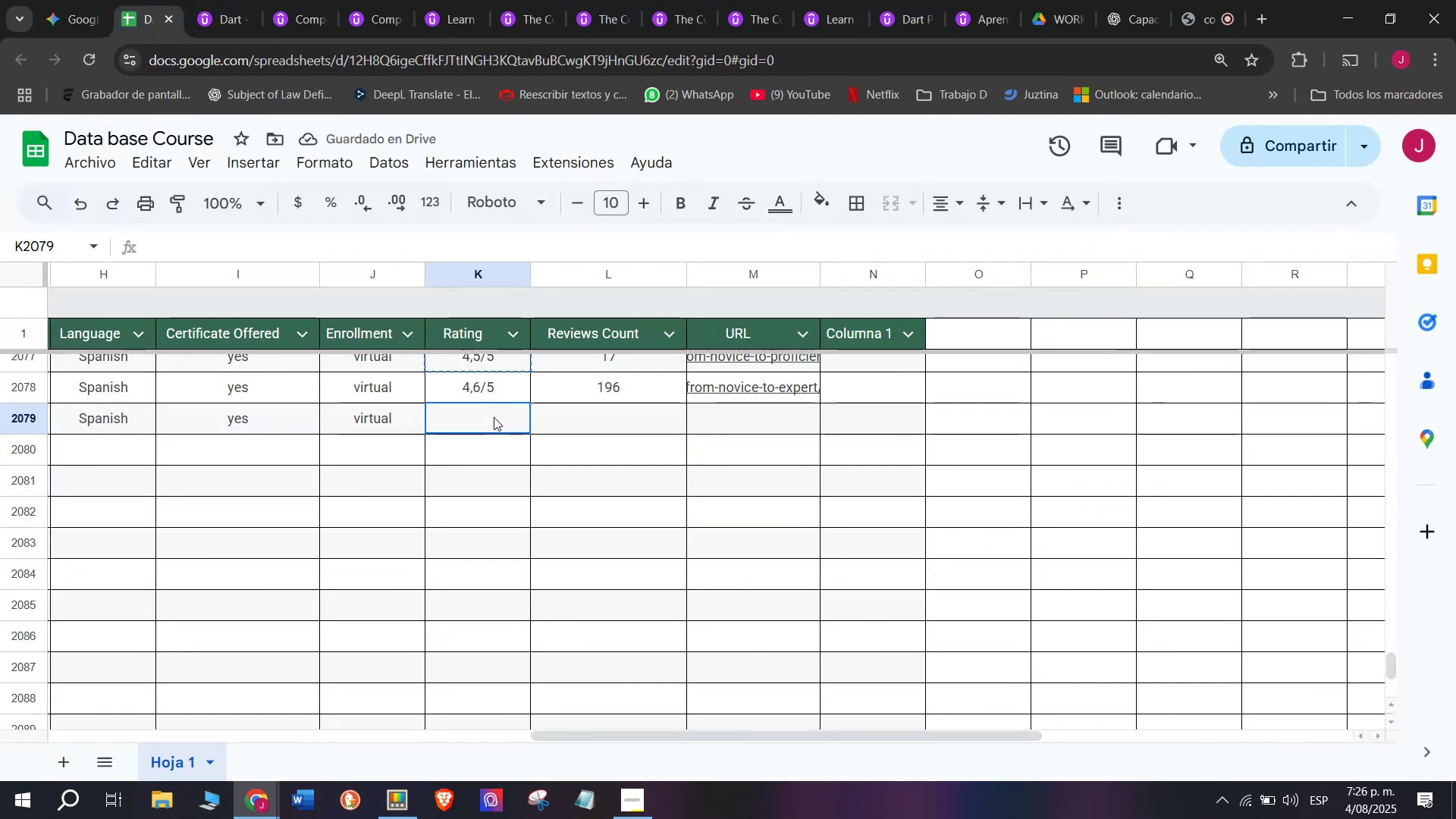 
key(Control+V)
 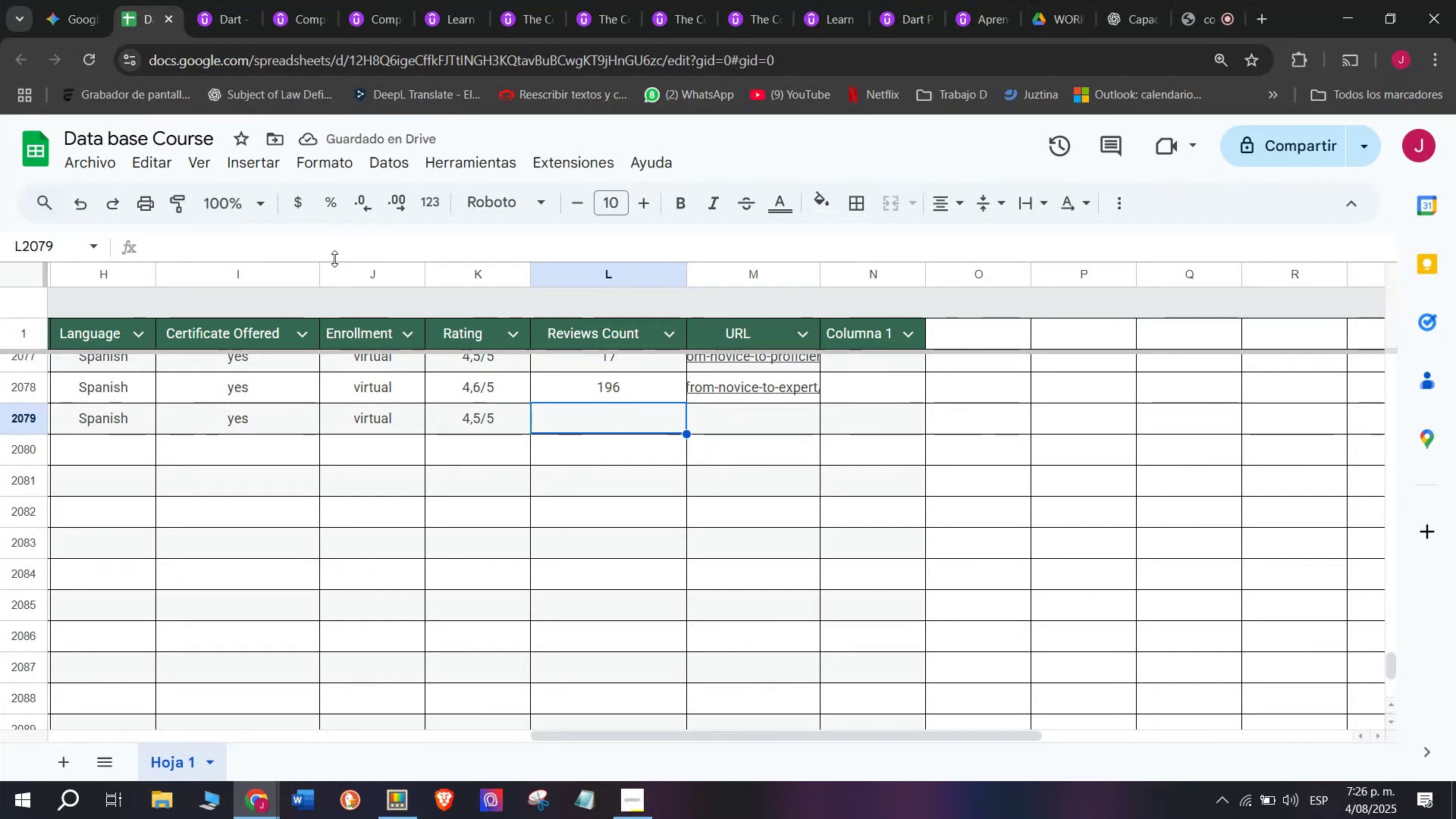 
wait(9.66)
 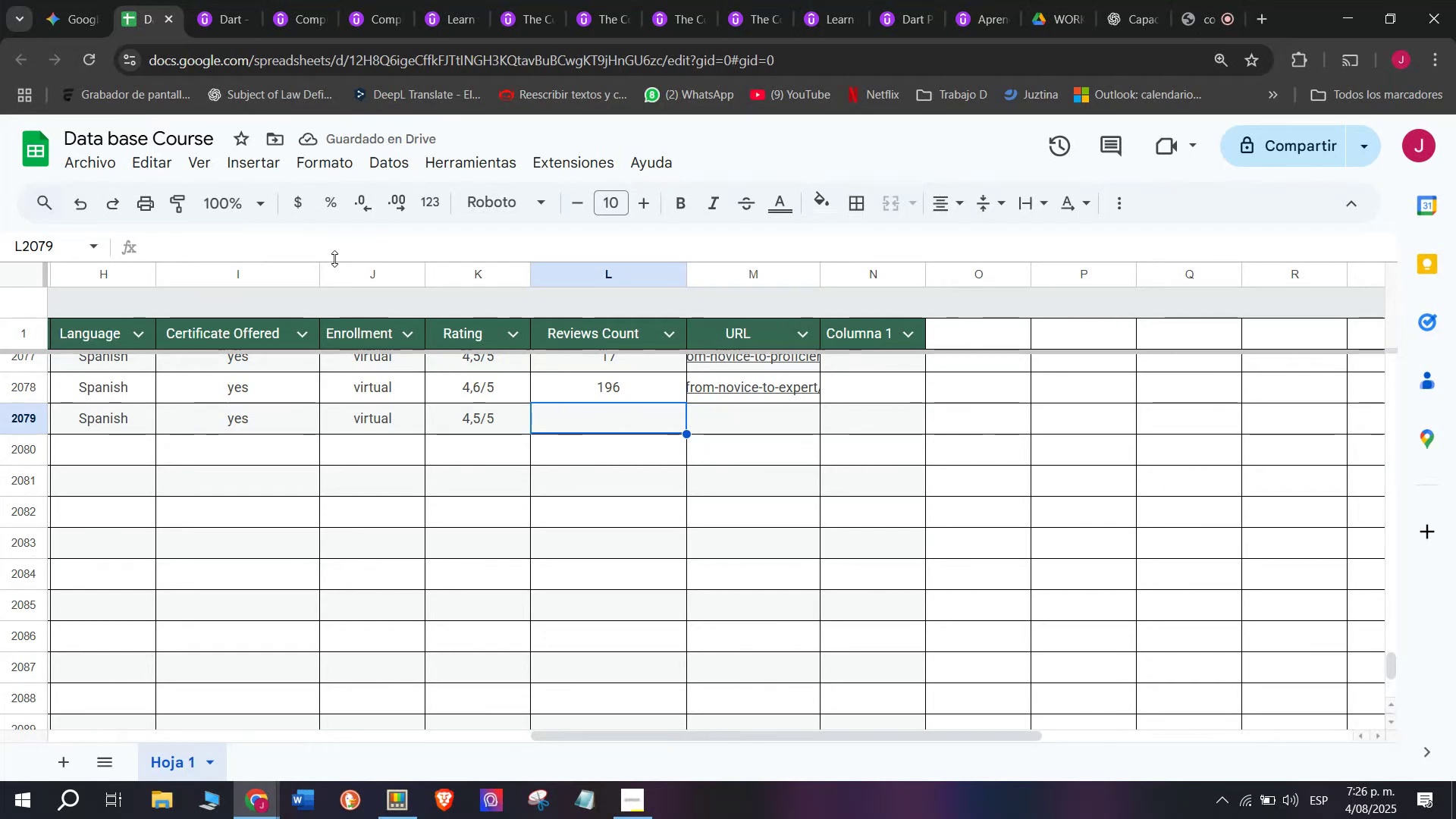 
left_click([612, 373])
 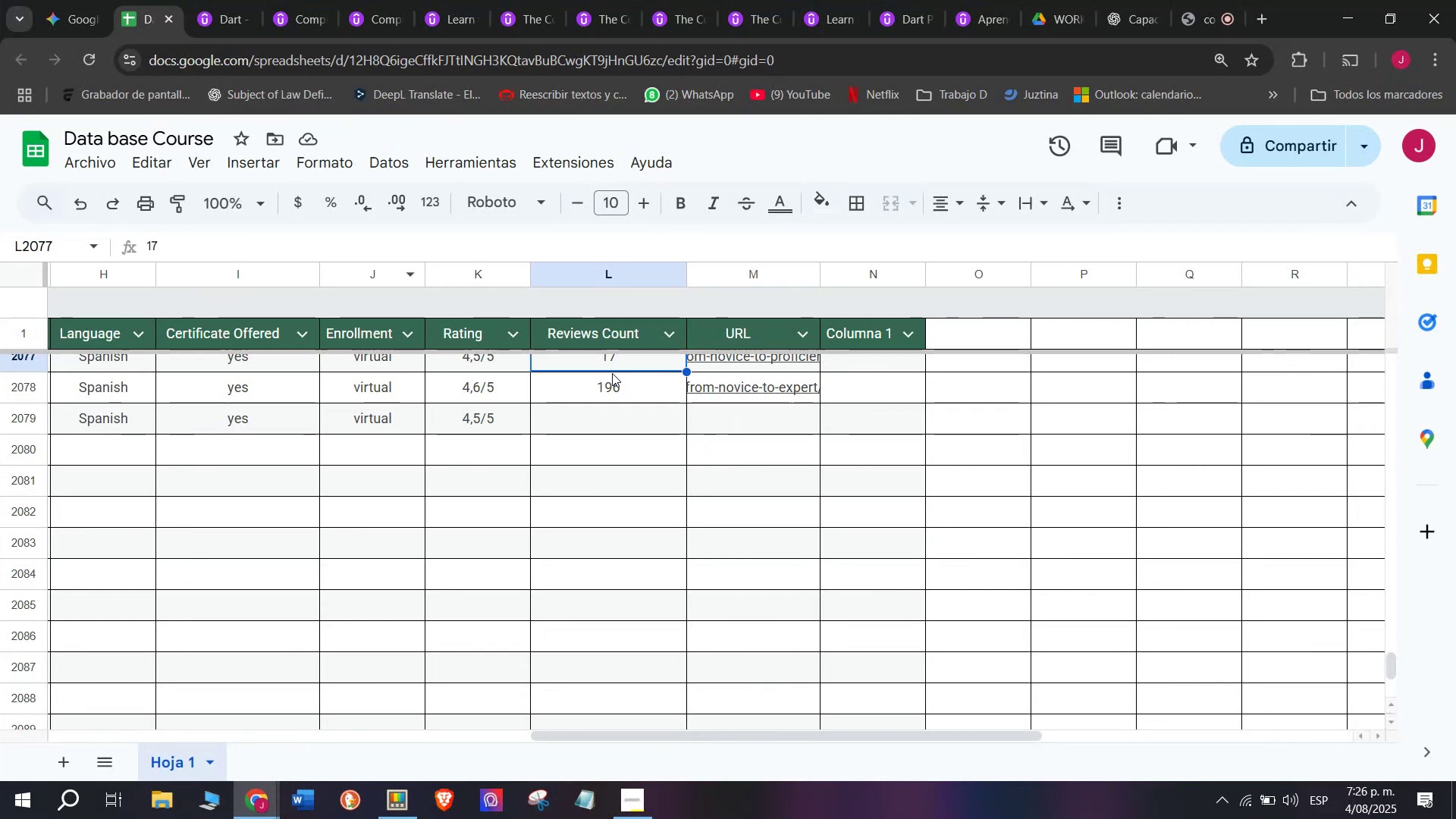 
key(Control+ControlLeft)
 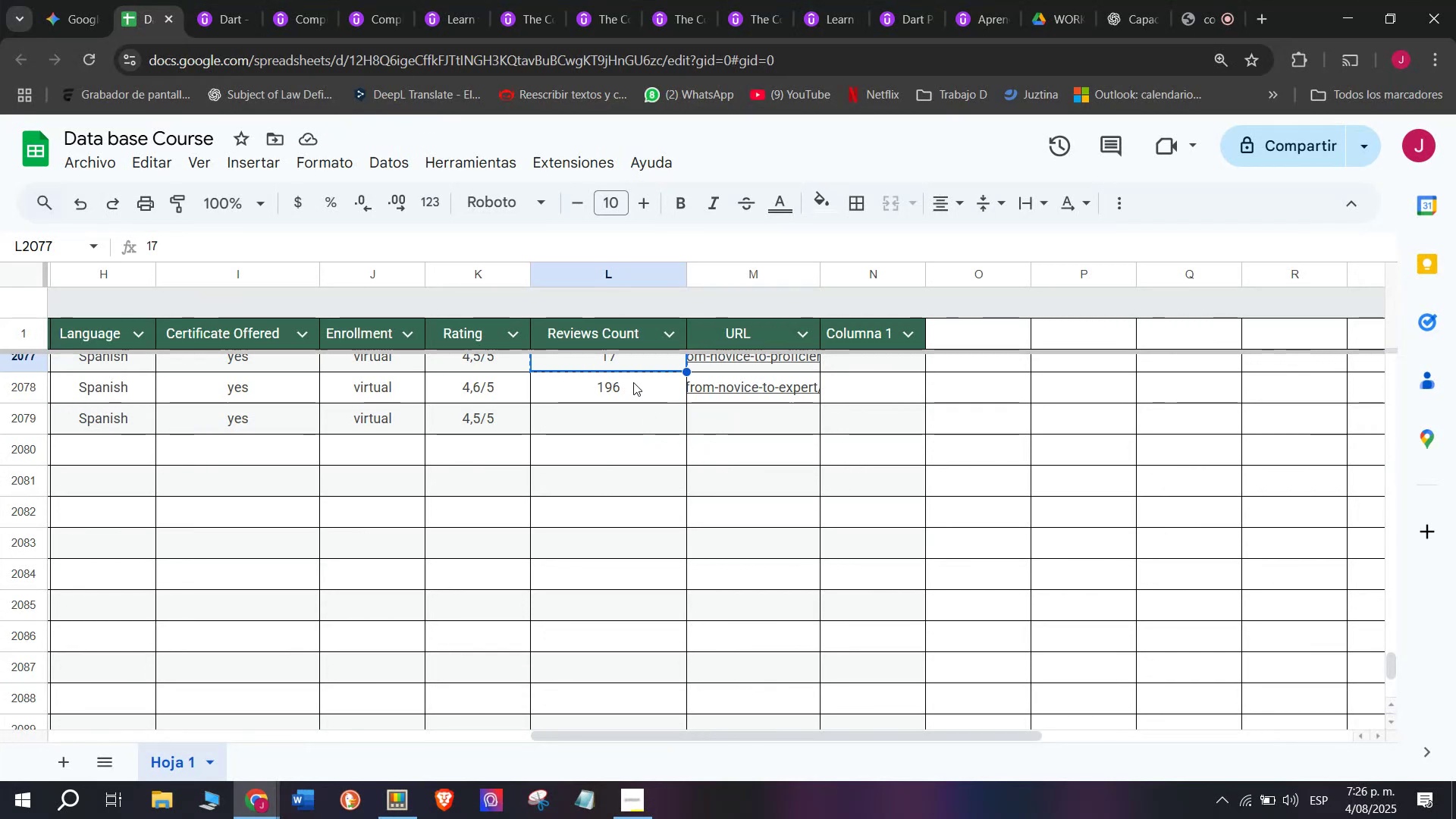 
key(Break)
 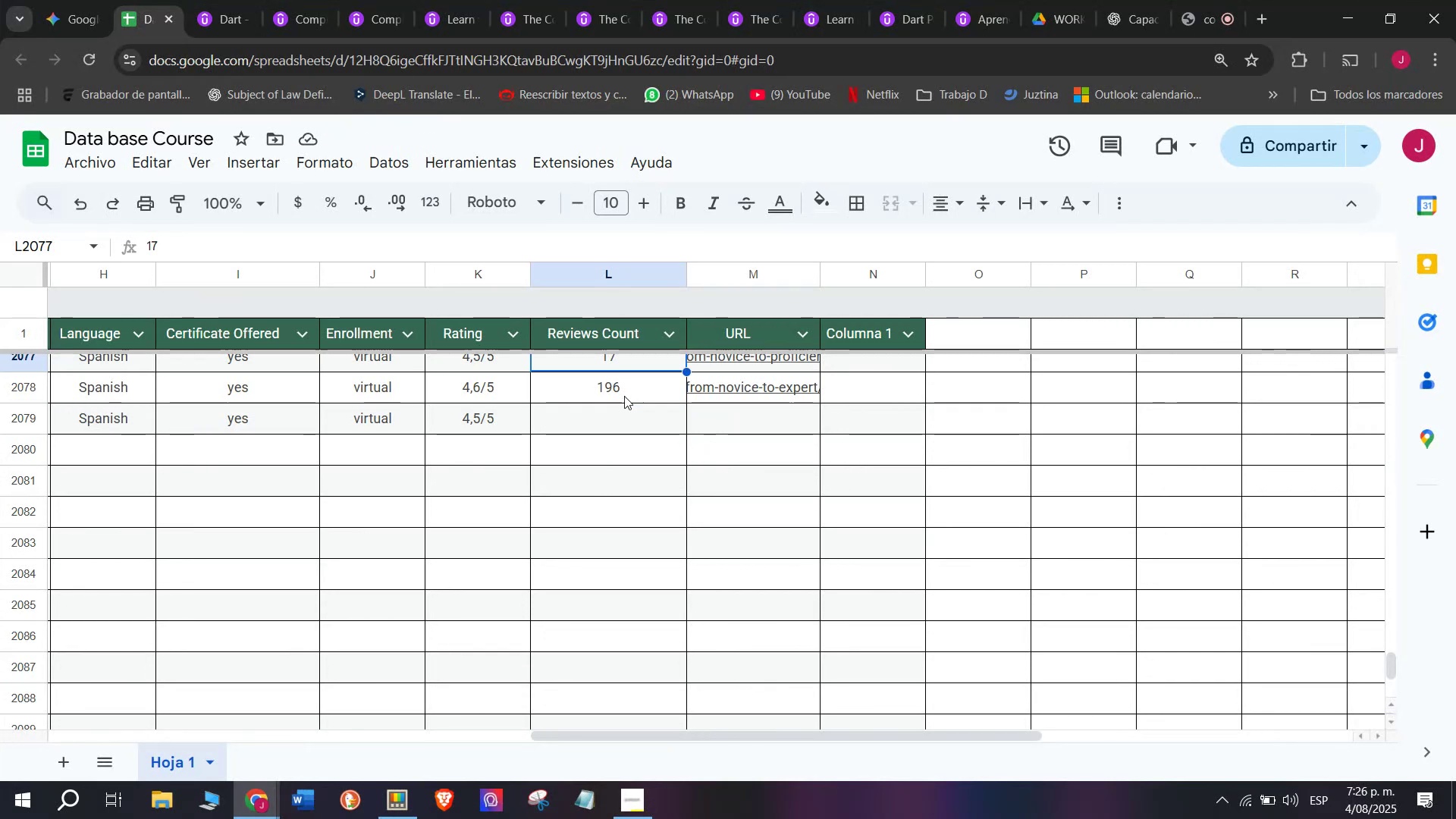 
key(Control+C)
 